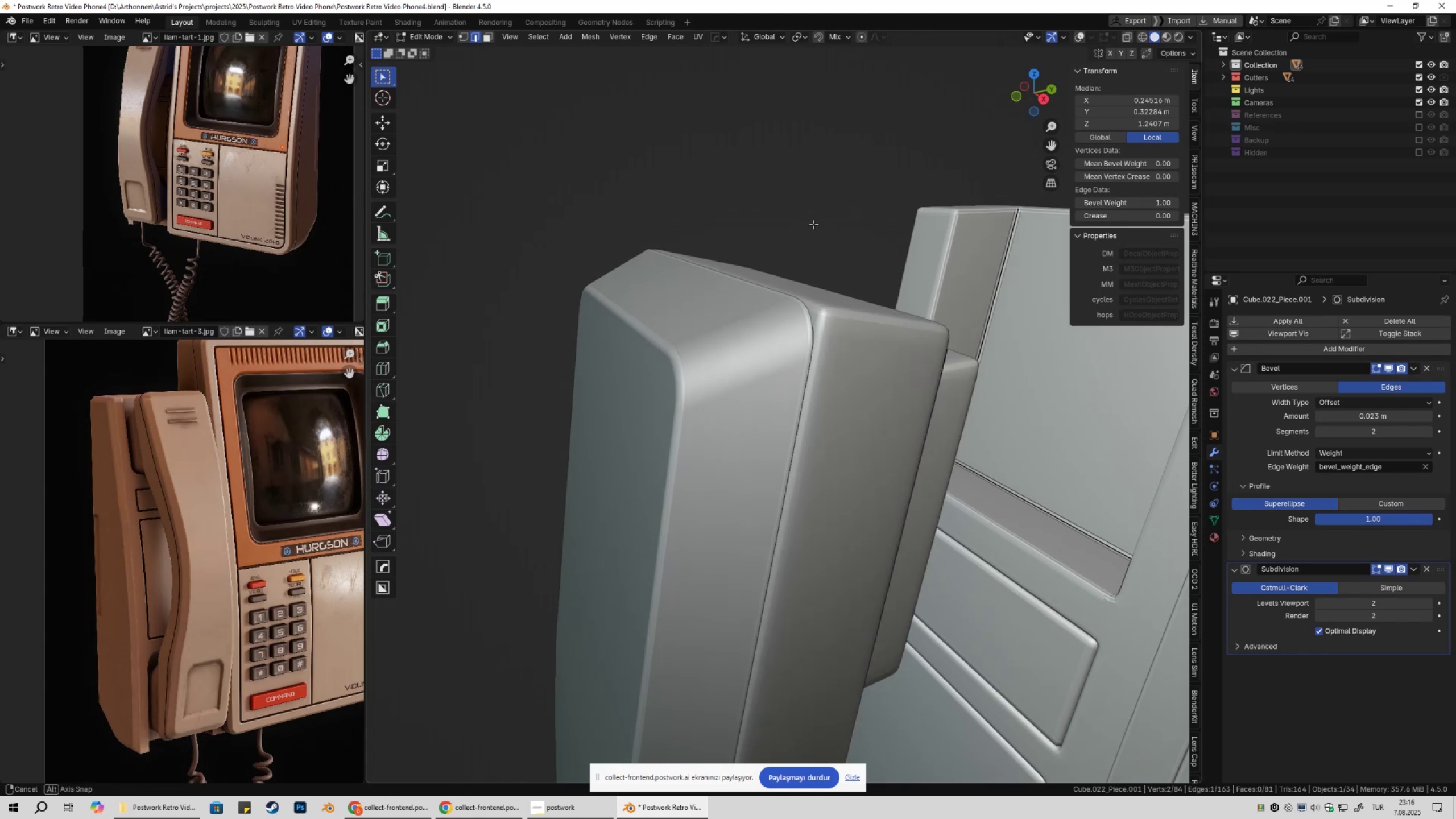 
key(Tab)
 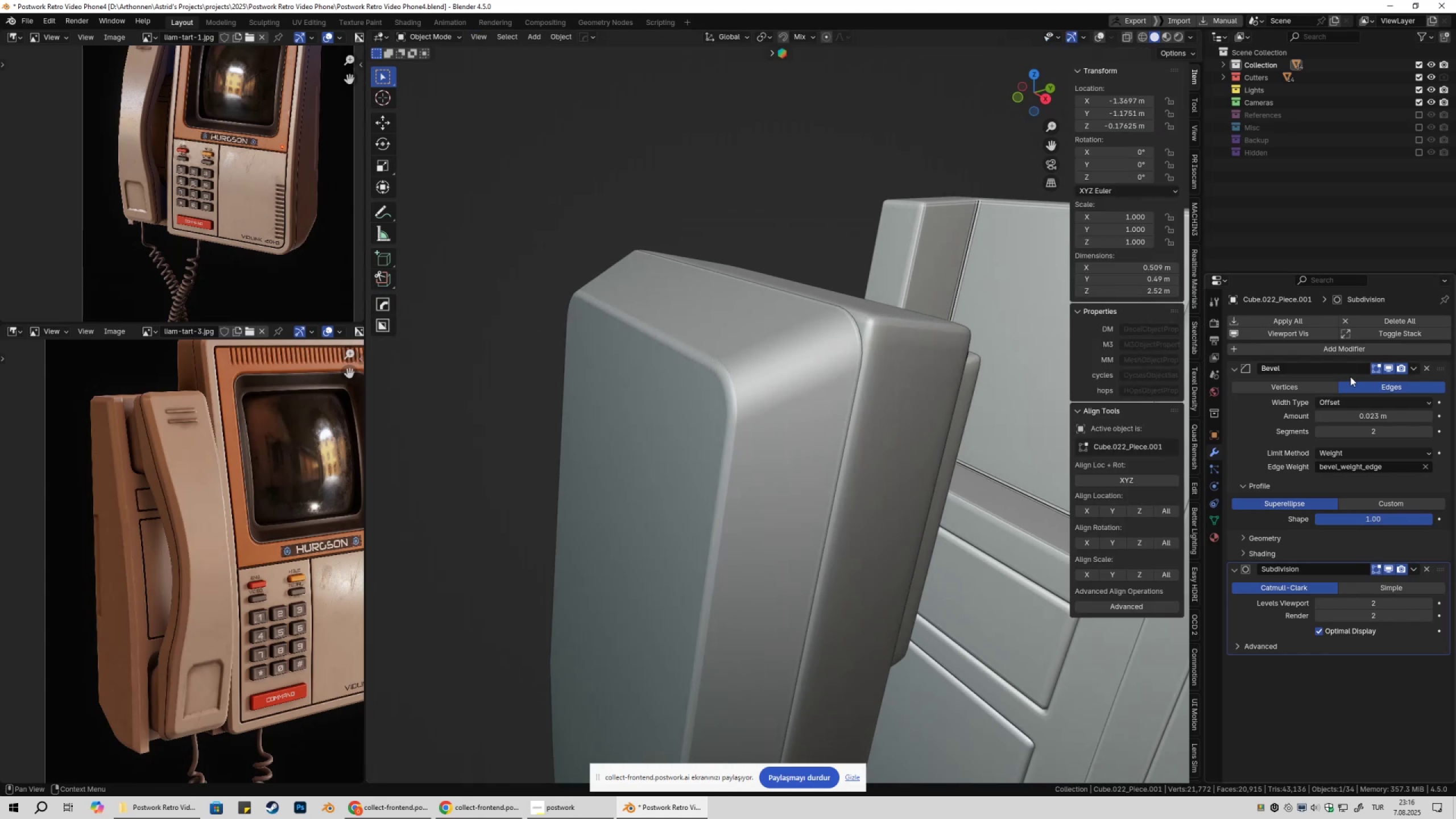 
hold_key(key=ShiftLeft, duration=1.5)
left_click_drag(start_coordinate=[1394, 419], to_coordinate=[155, 410])
 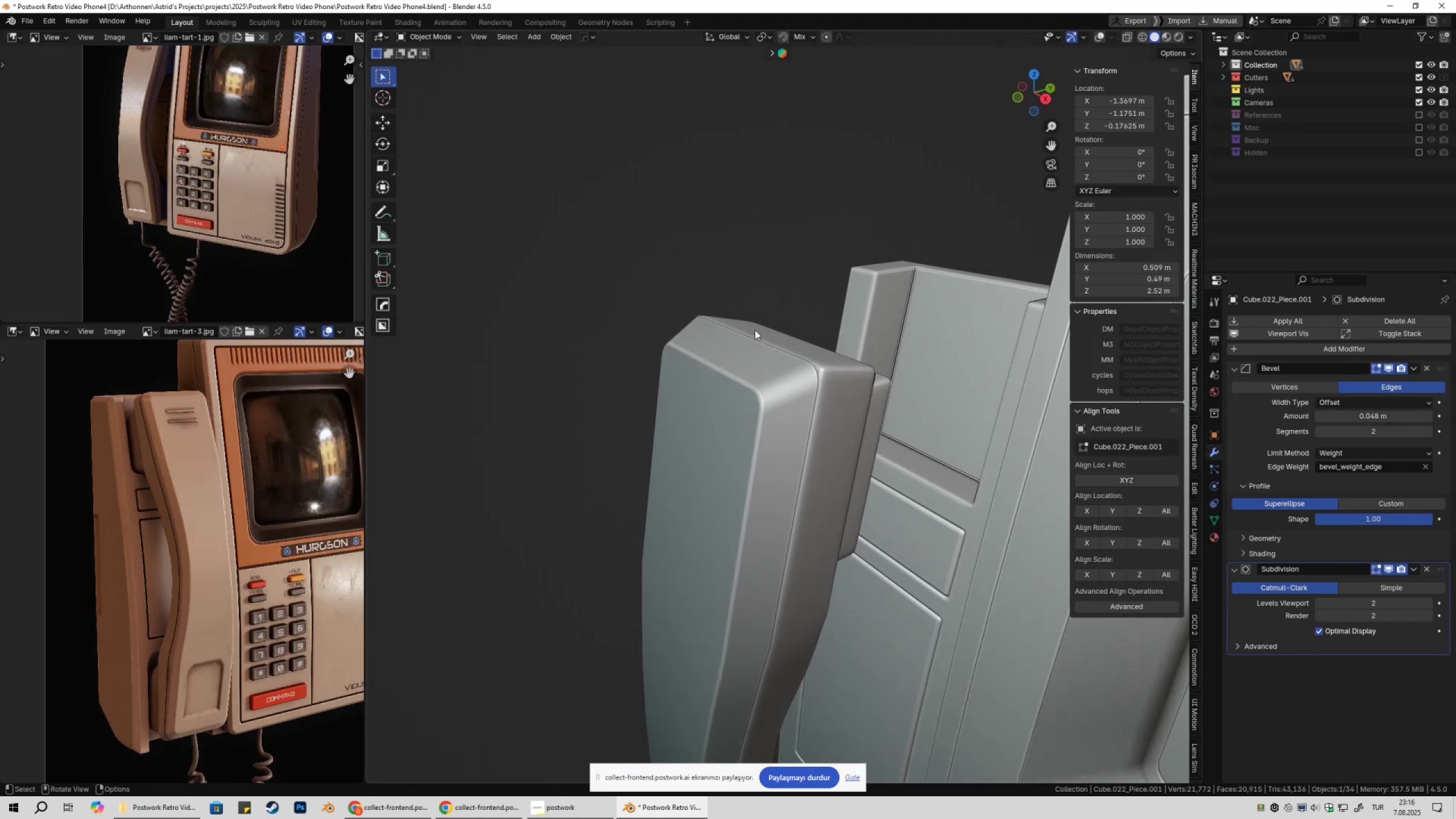 
hold_key(key=ShiftLeft, duration=1.51)
 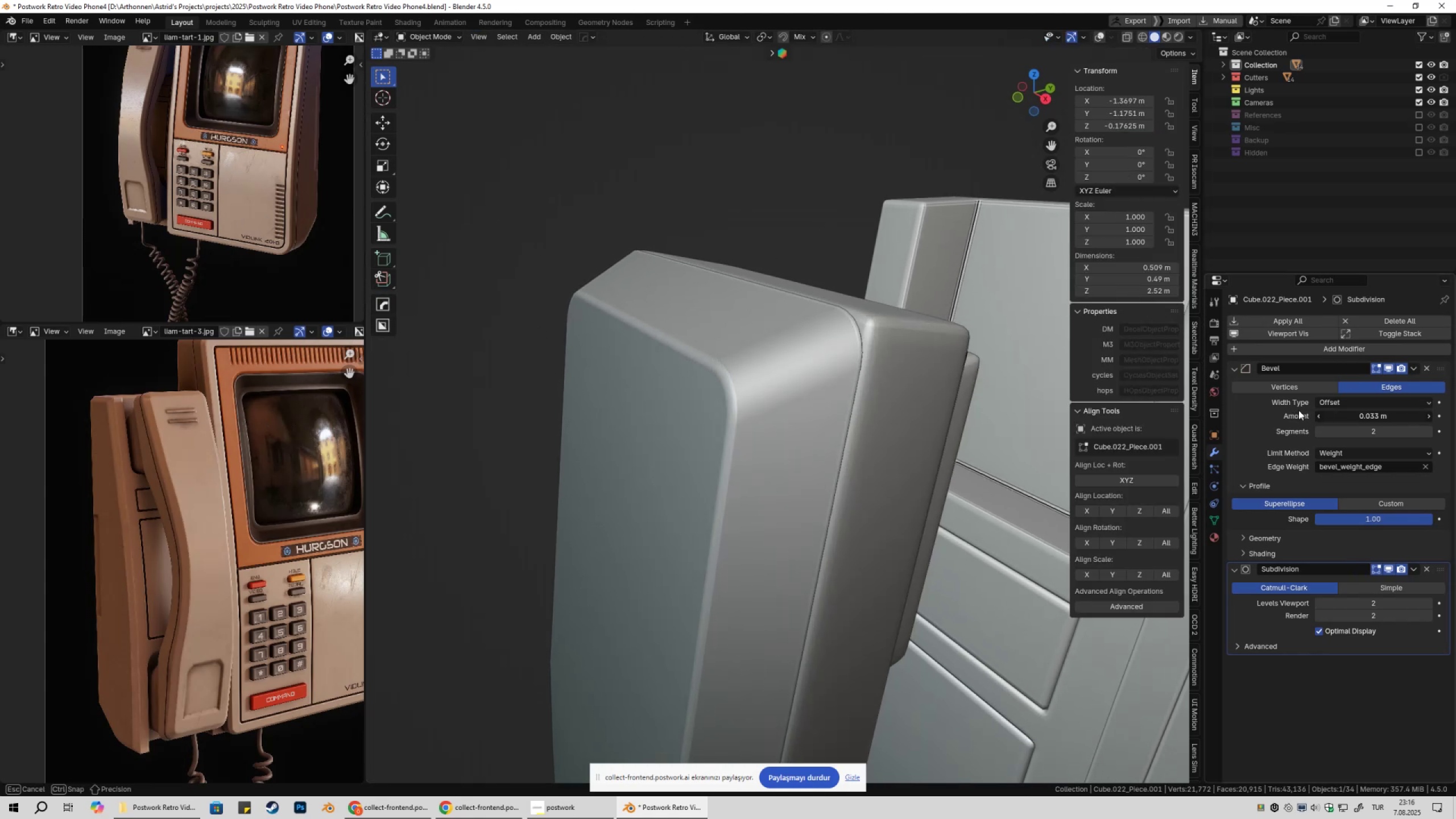 
hold_key(key=ShiftLeft, duration=1.52)
 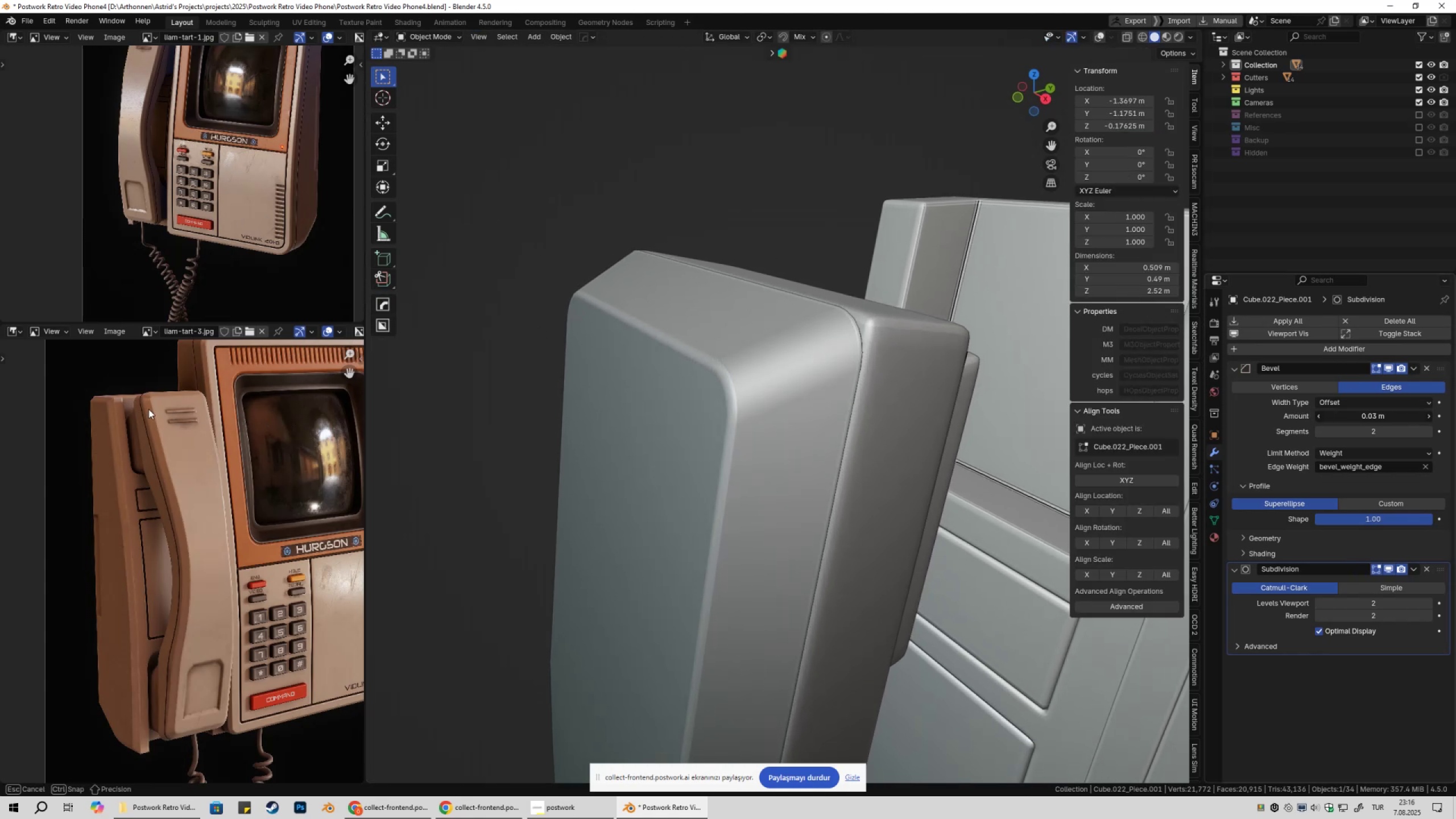 
hold_key(key=ShiftLeft, duration=1.52)
 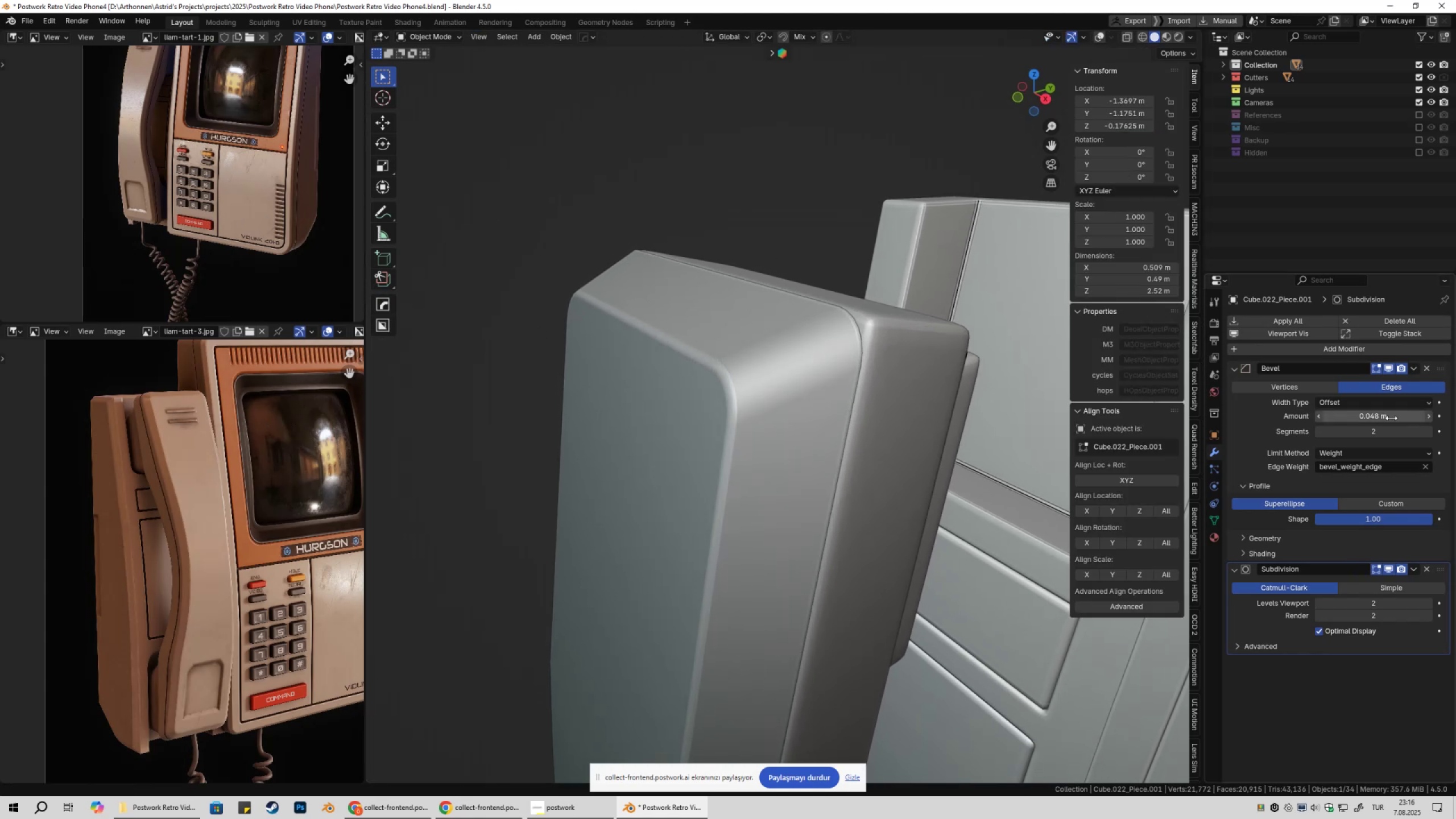 
key(Shift+ShiftLeft)
 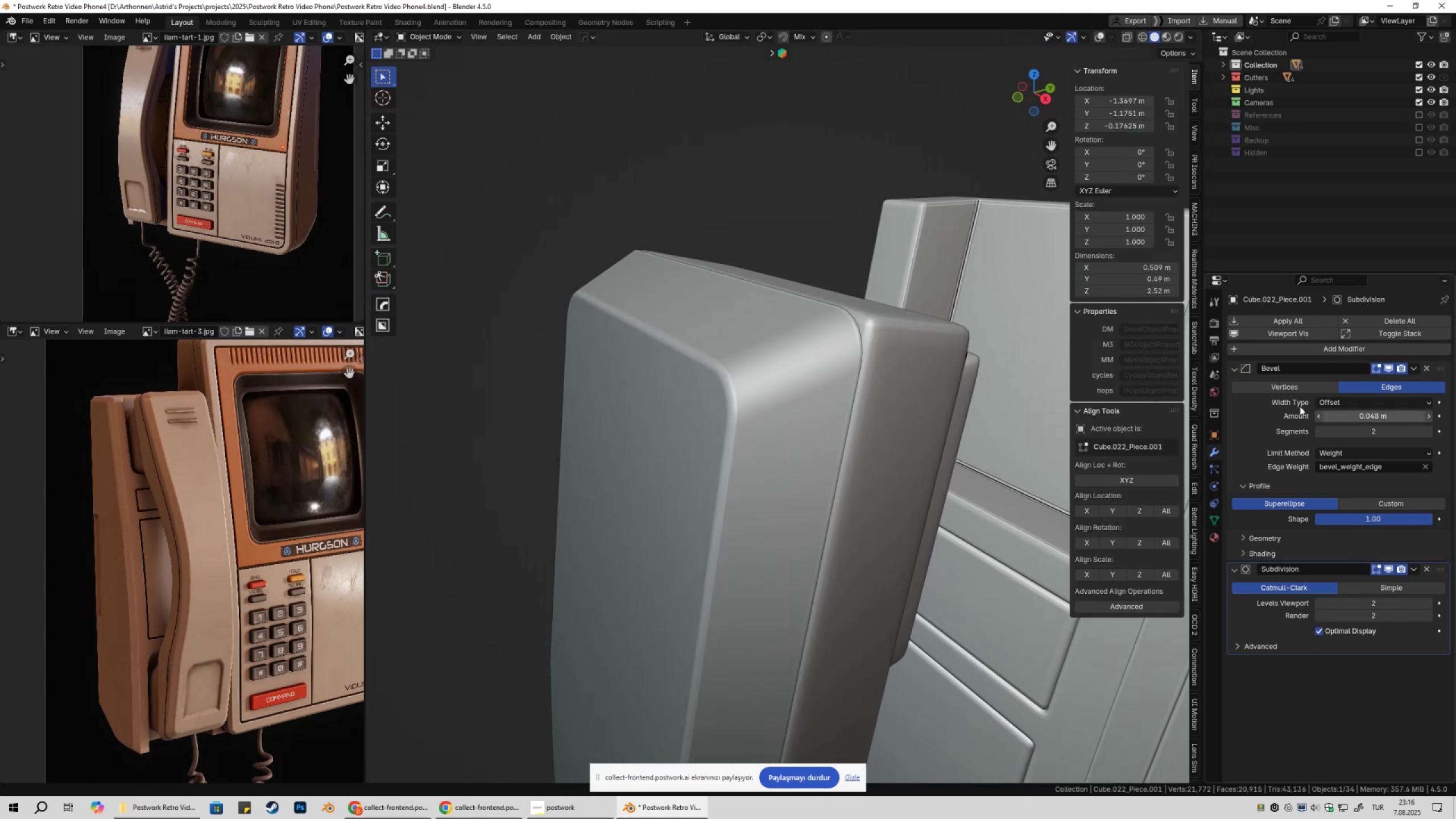 
key(Shift+ShiftLeft)
 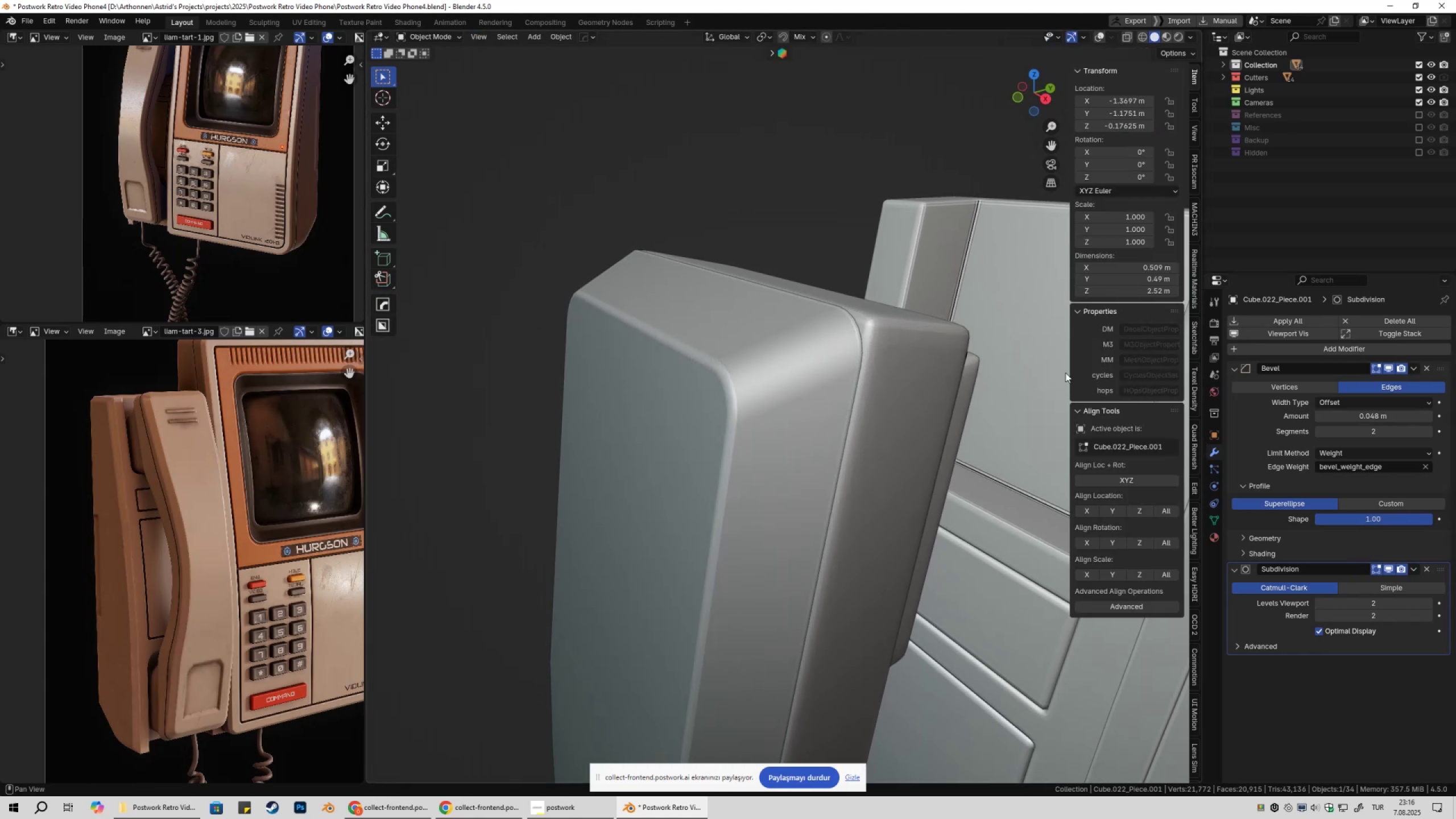 
key(Shift+ShiftLeft)
 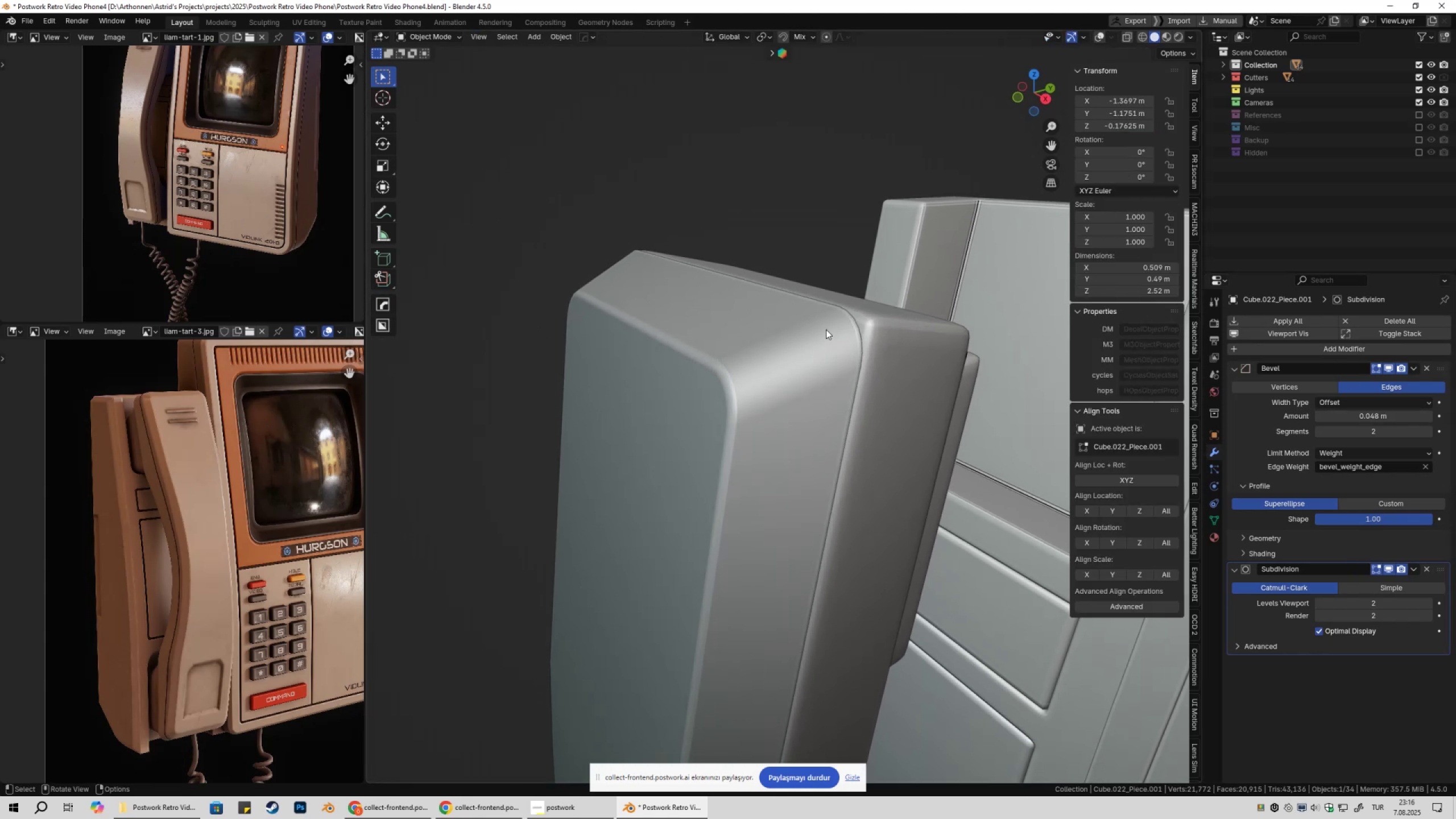 
scroll: coordinate [717, 326], scroll_direction: down, amount: 5.0
 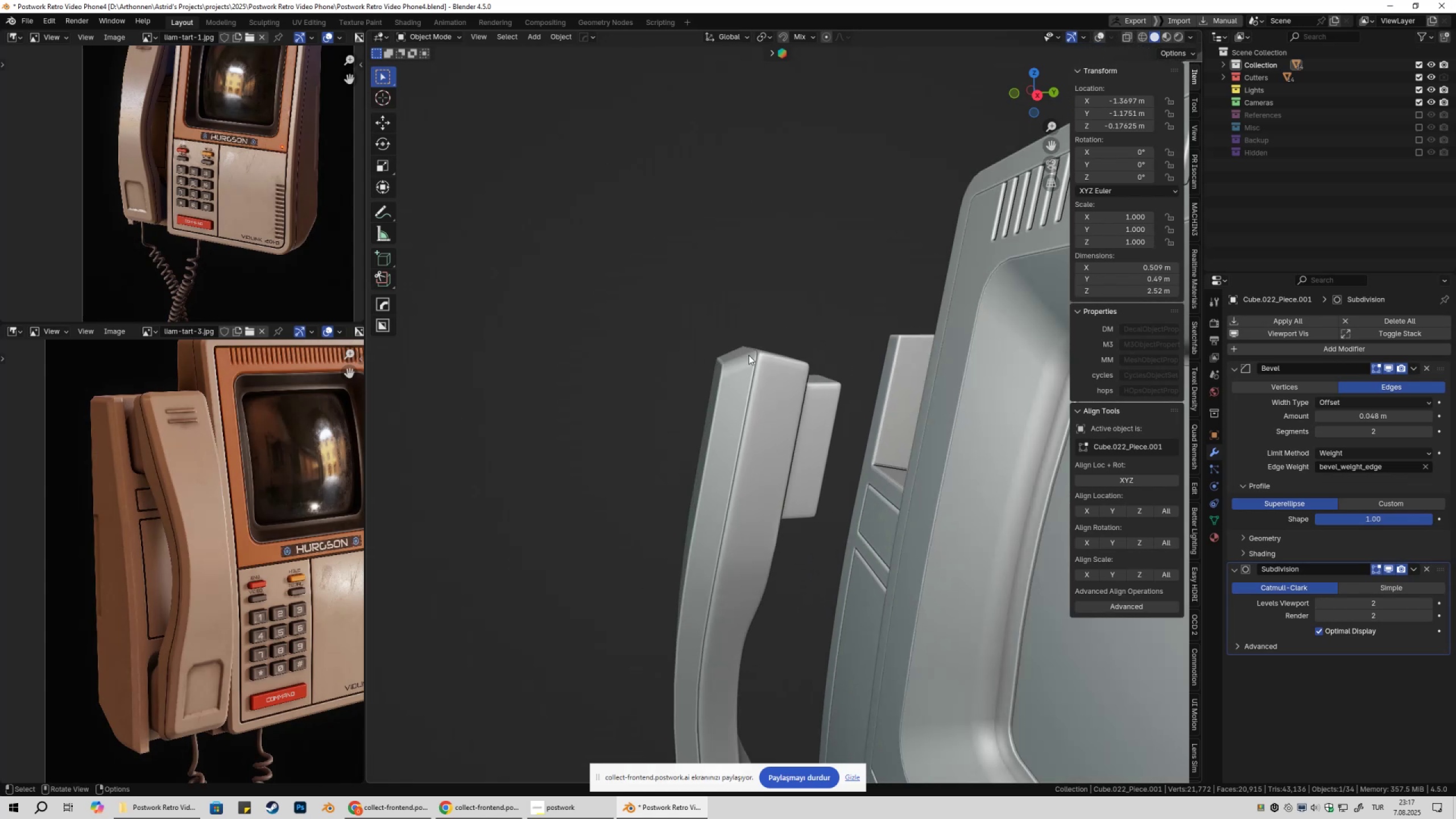 
hold_key(key=ShiftLeft, duration=0.35)
 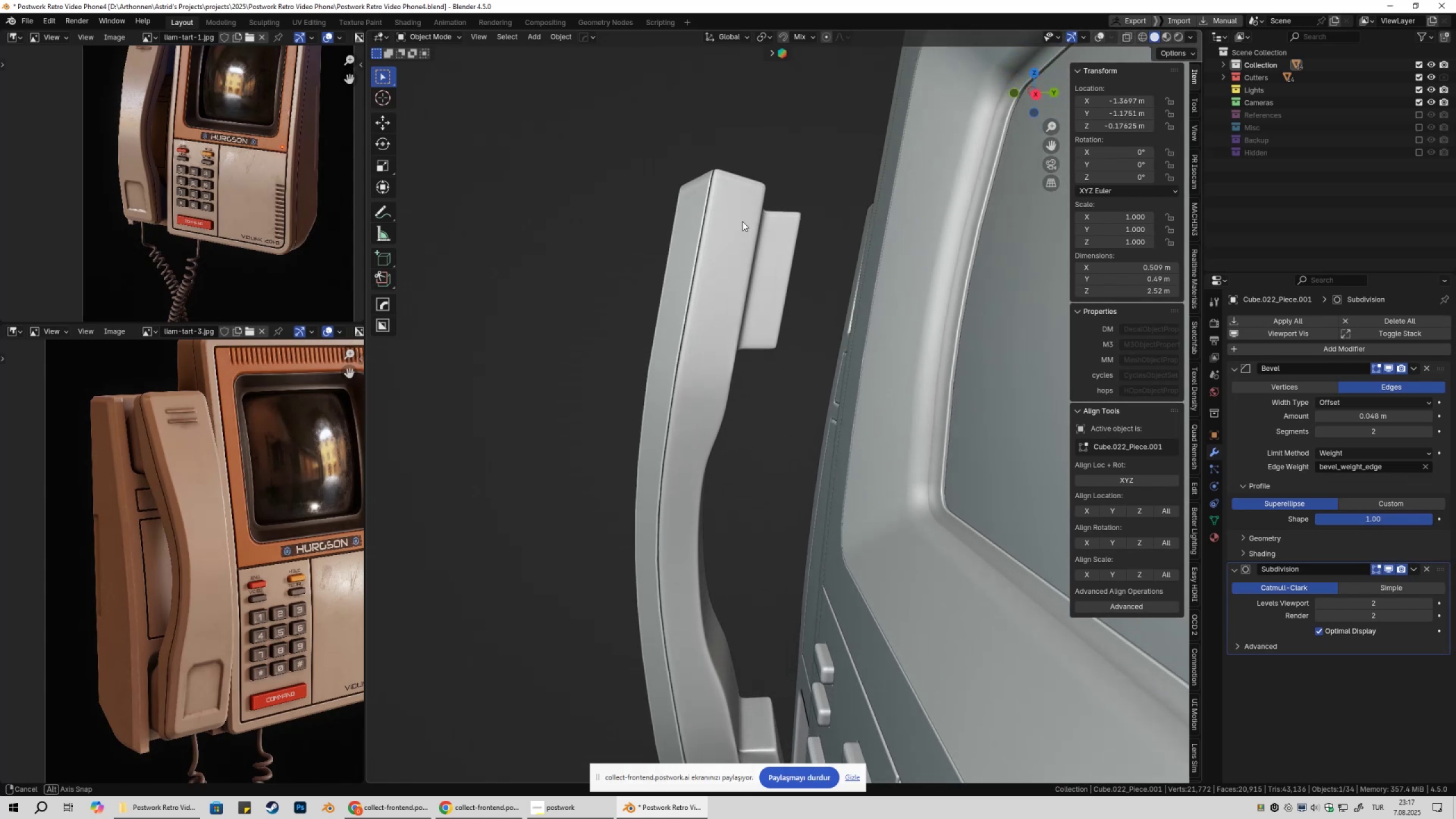 
scroll: coordinate [750, 263], scroll_direction: down, amount: 3.0
 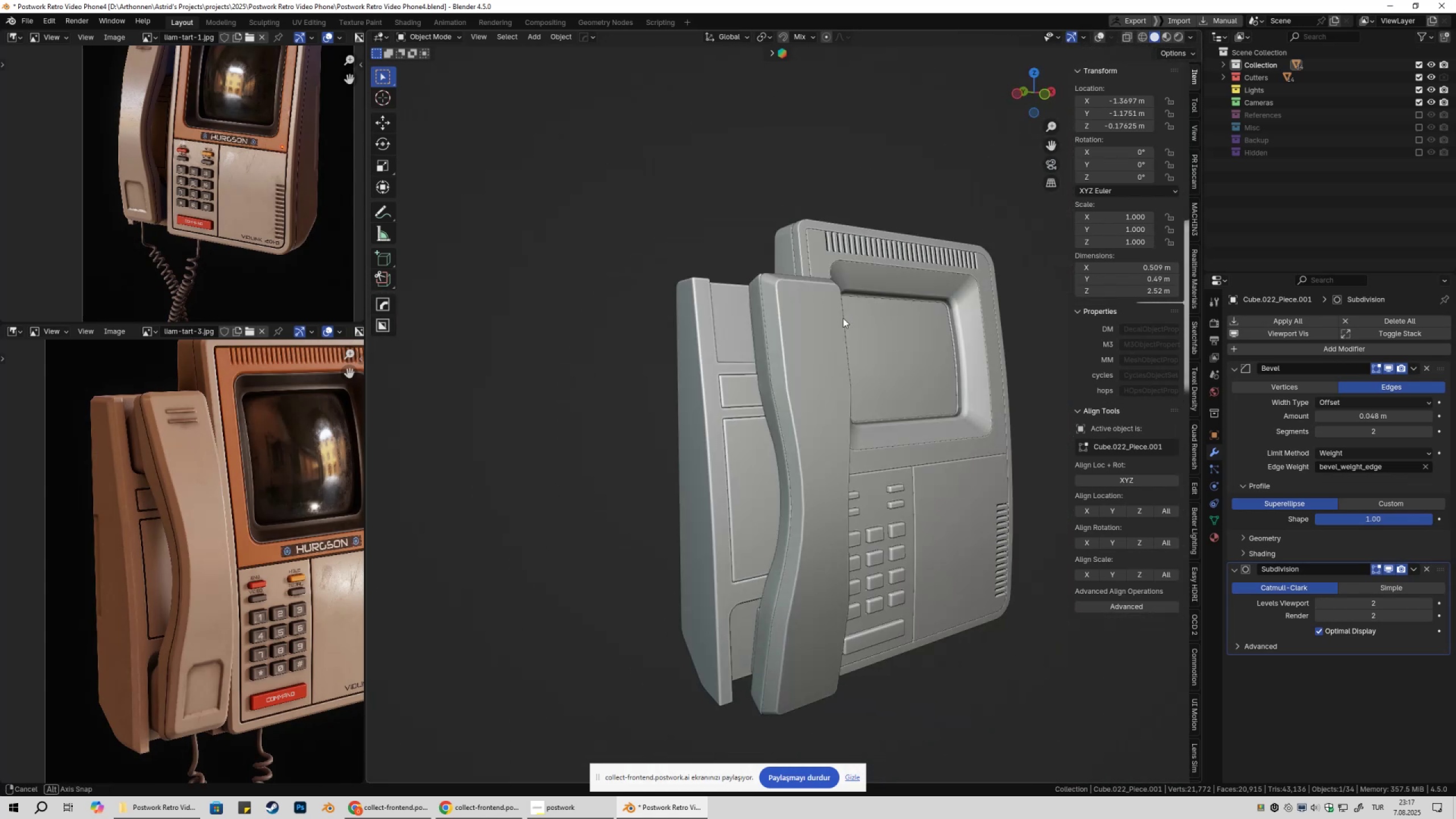 
key(Shift+ShiftLeft)
 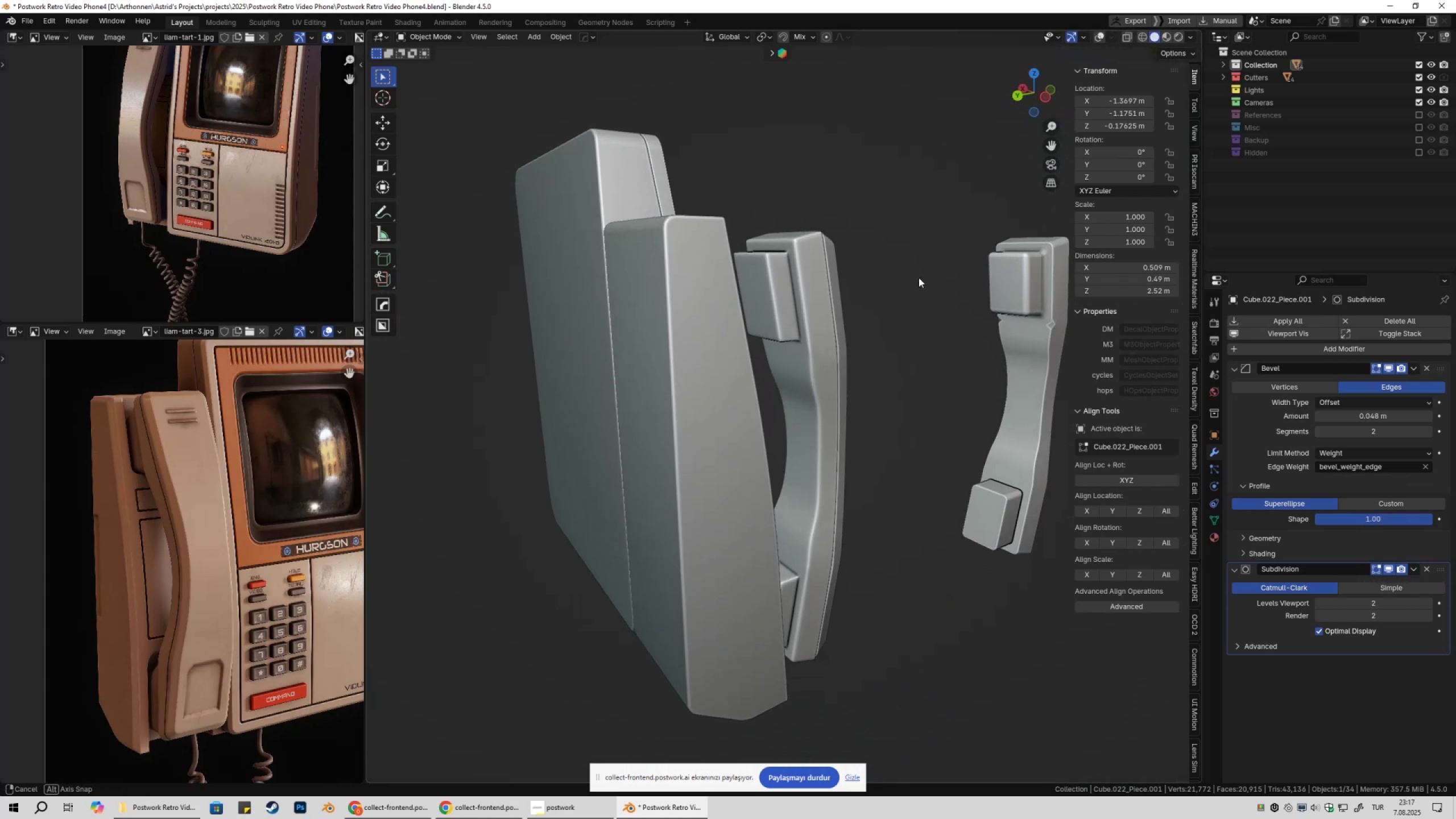 
hold_key(key=ShiftLeft, duration=0.6)
 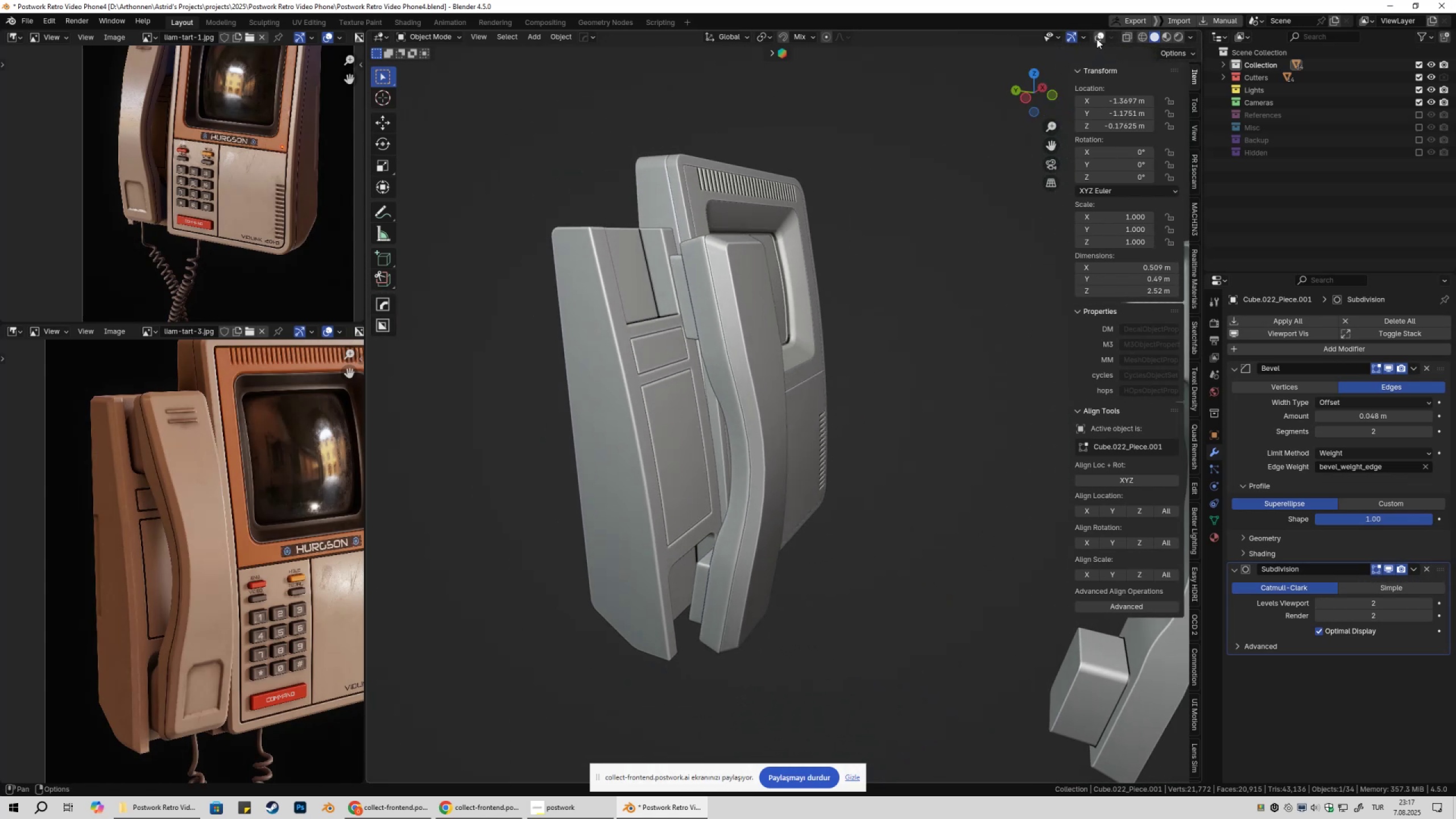 
left_click([1098, 38])
 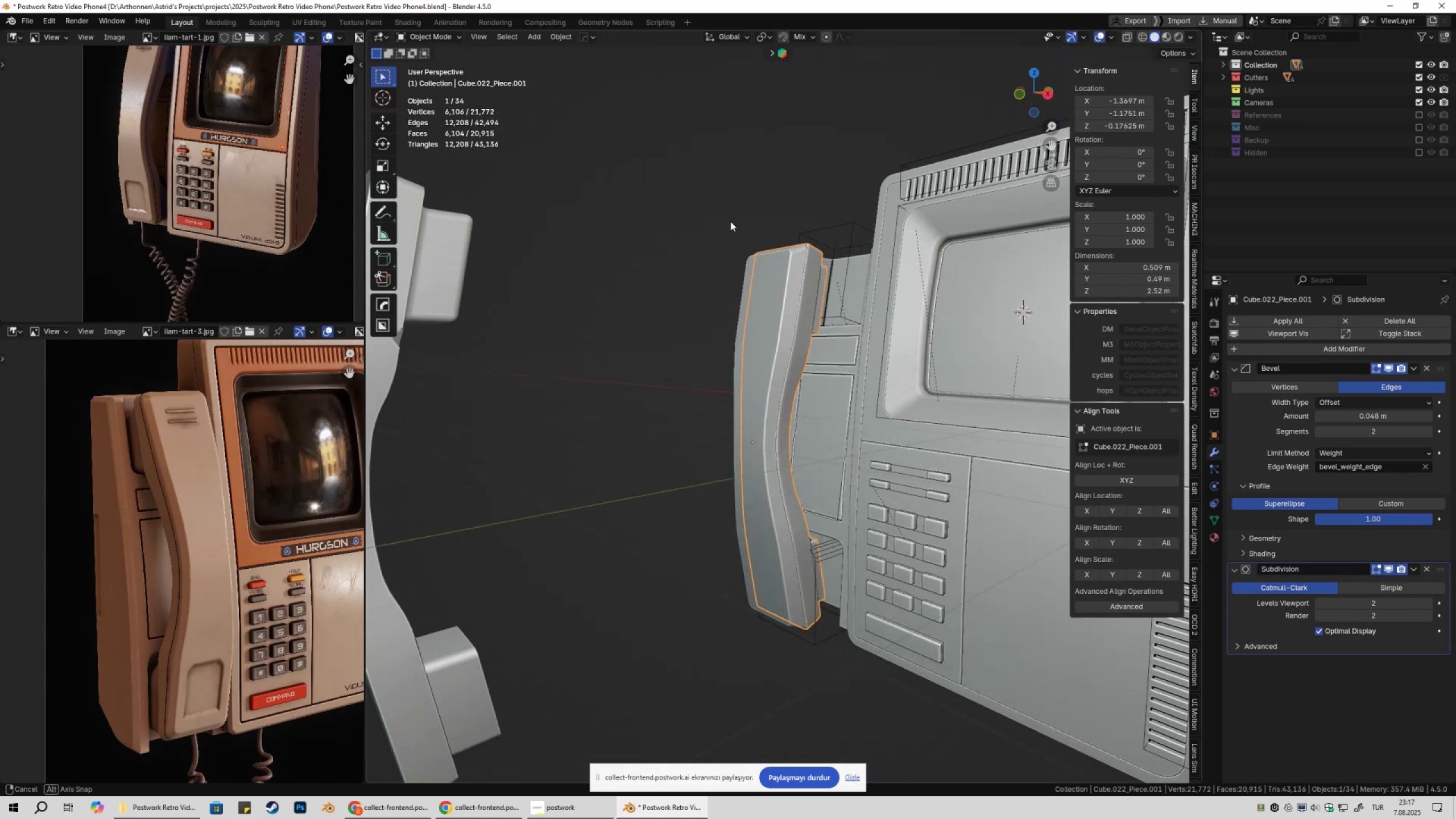 
key(Control+ControlLeft)
 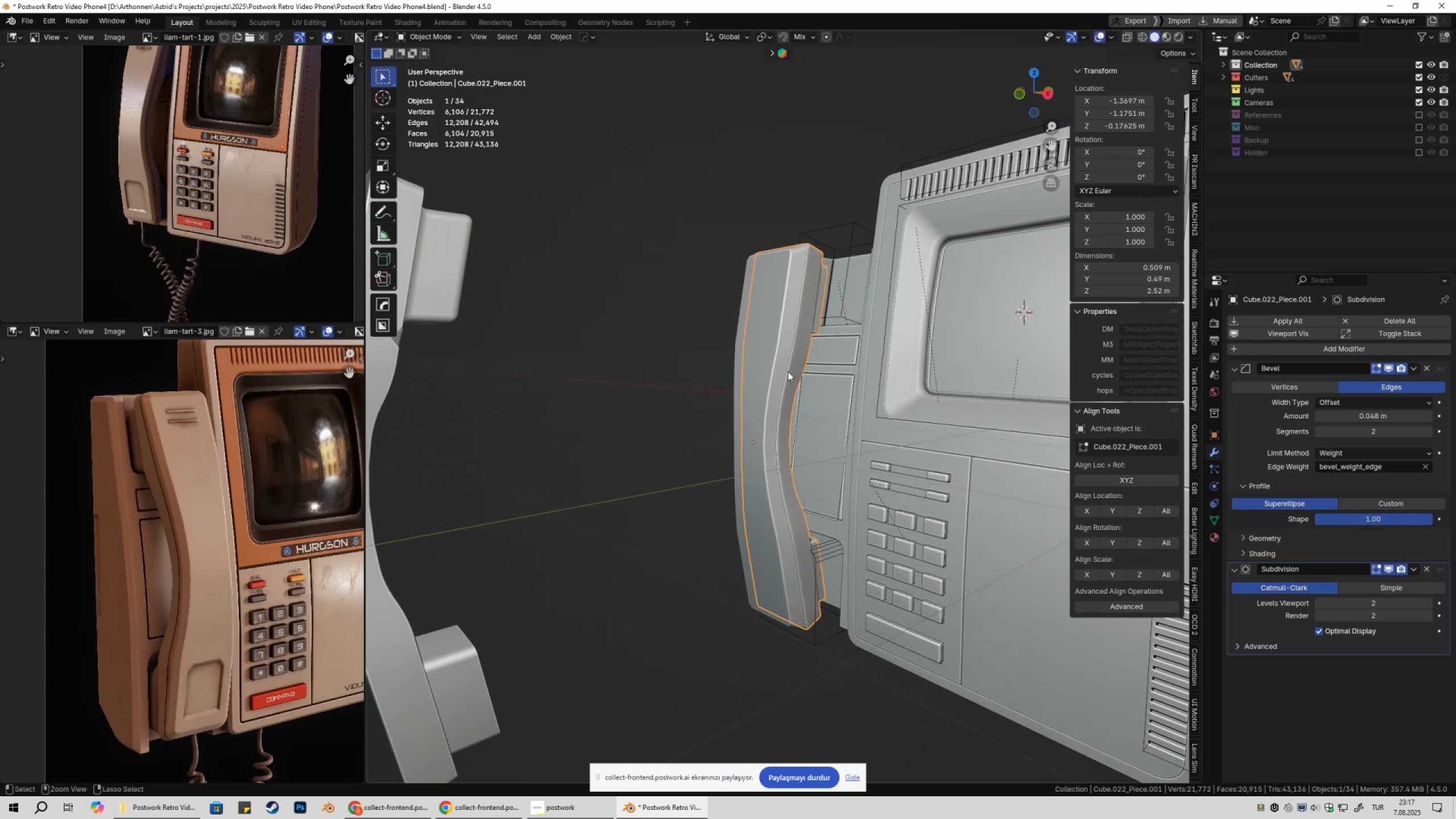 
key(Control+S)
 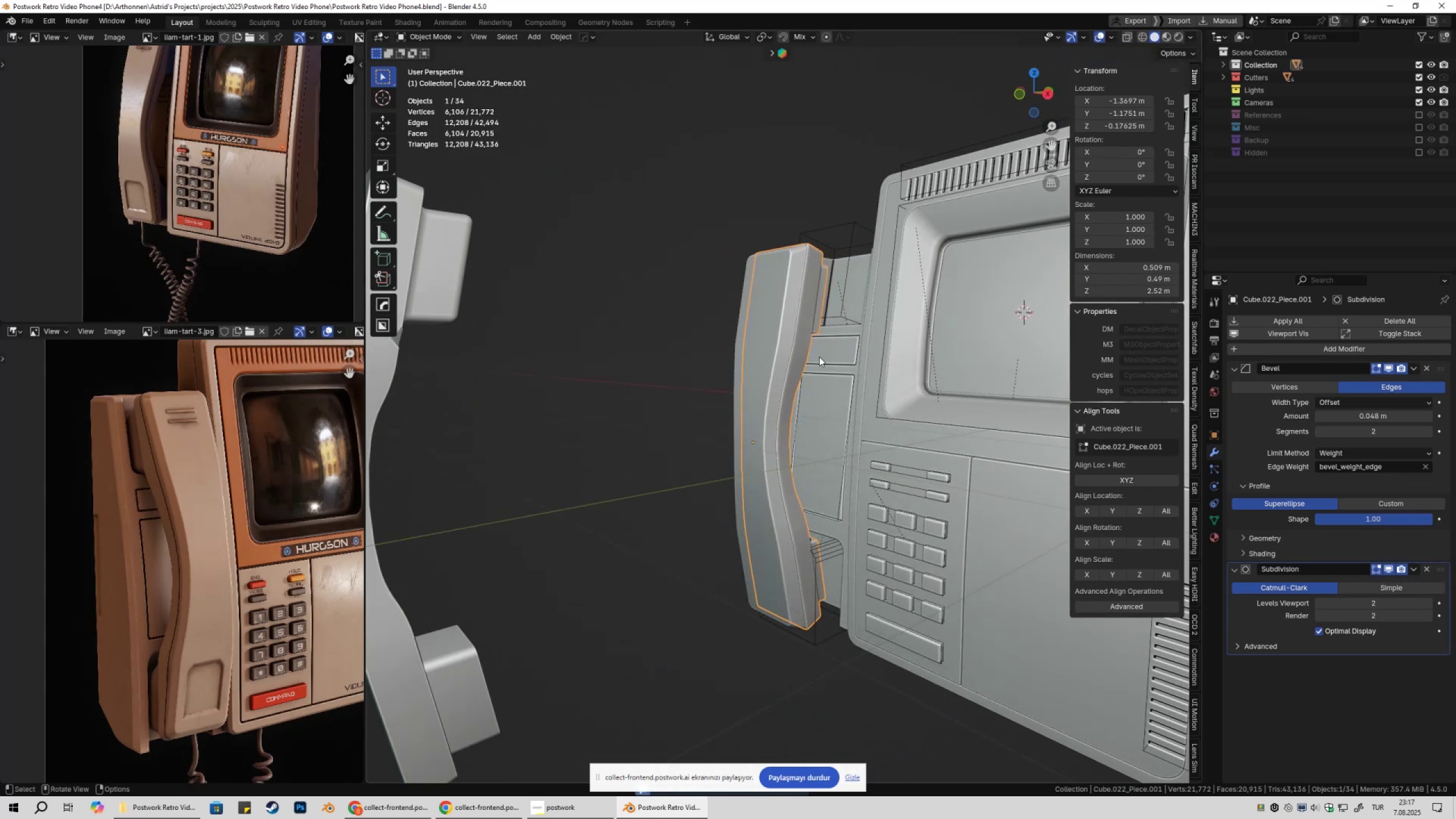 
key(Shift+ShiftLeft)
 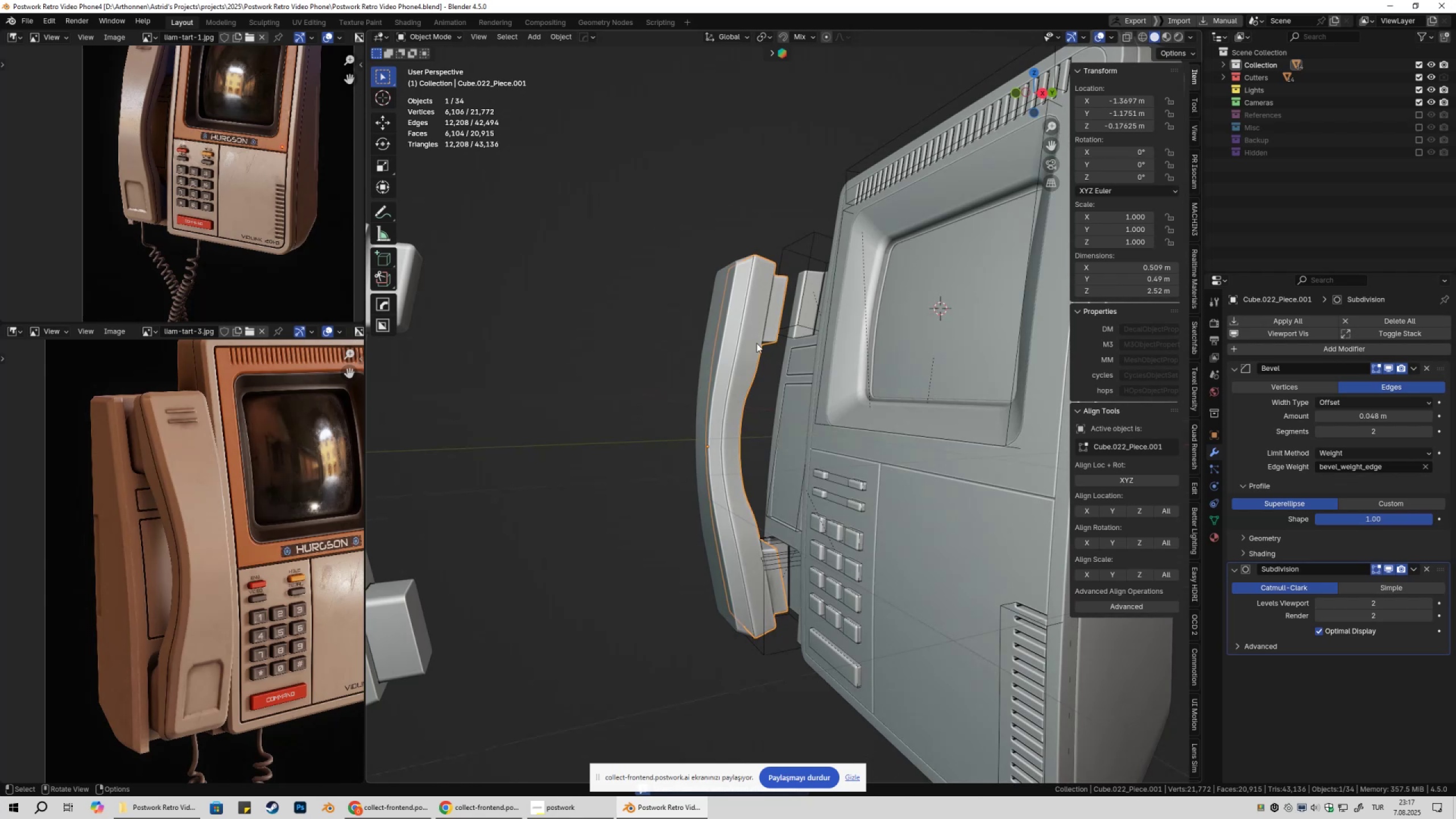 
left_click([651, 367])
 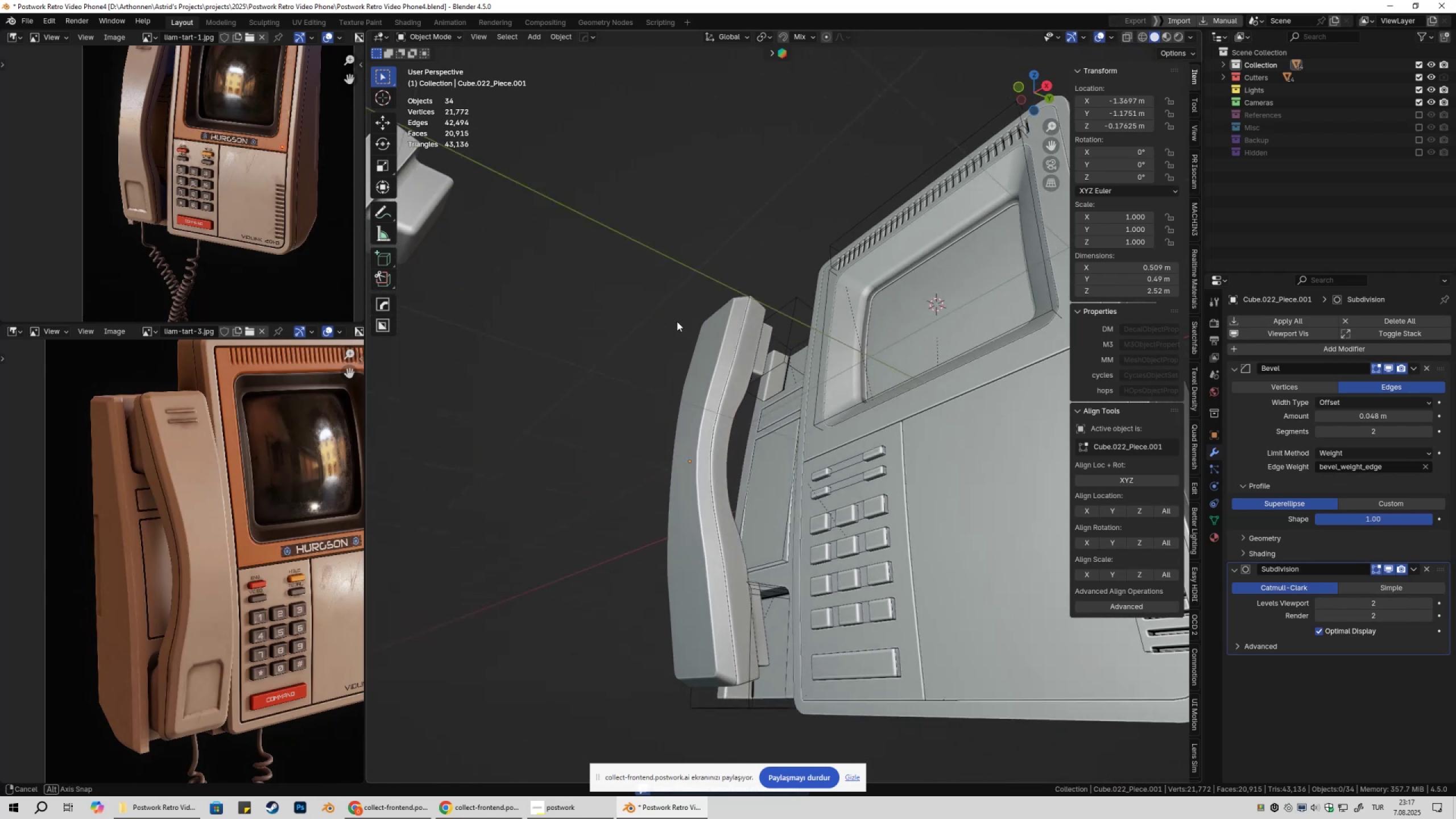 
hold_key(key=ShiftLeft, duration=0.34)
 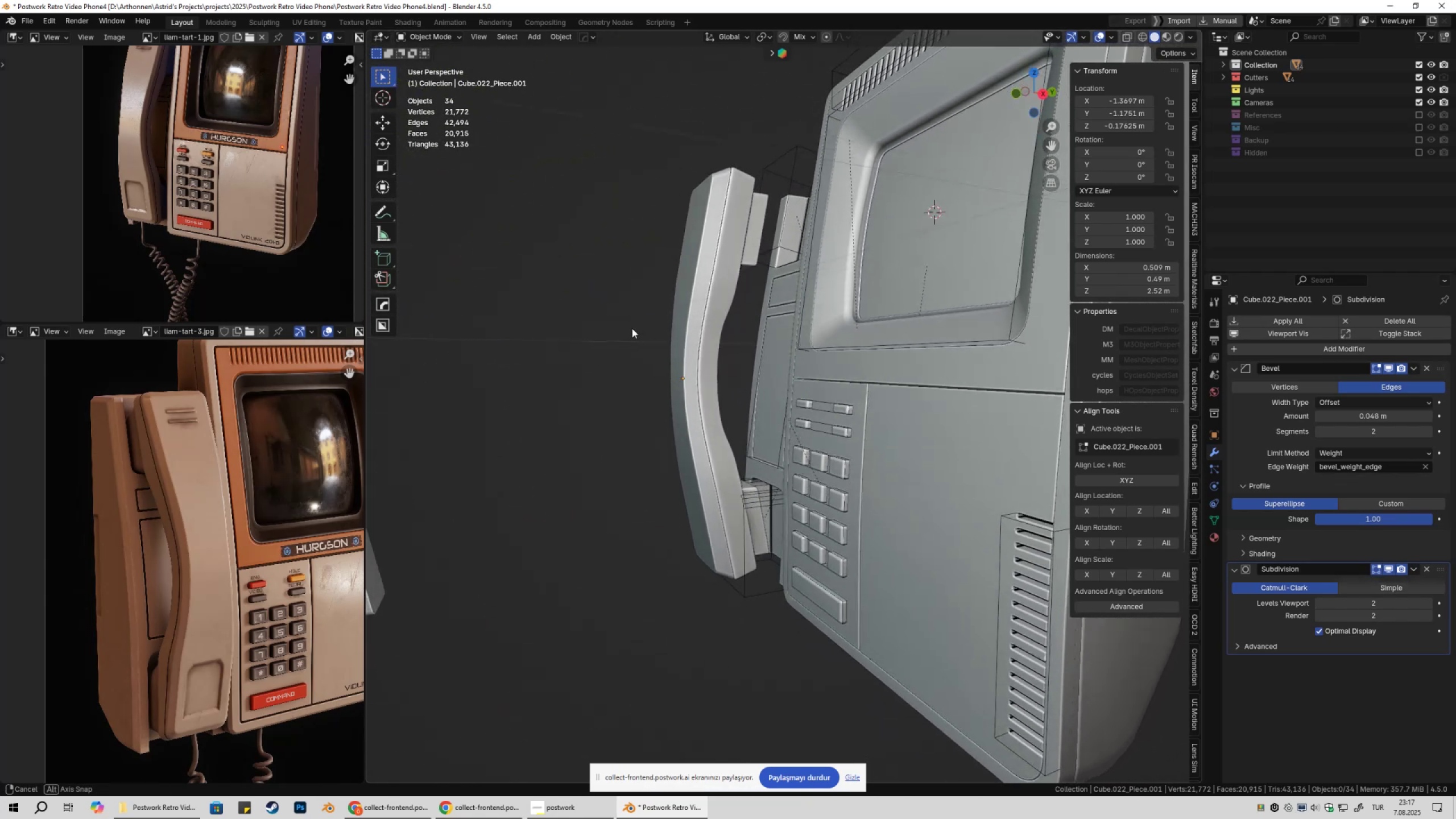 
left_click([698, 305])
 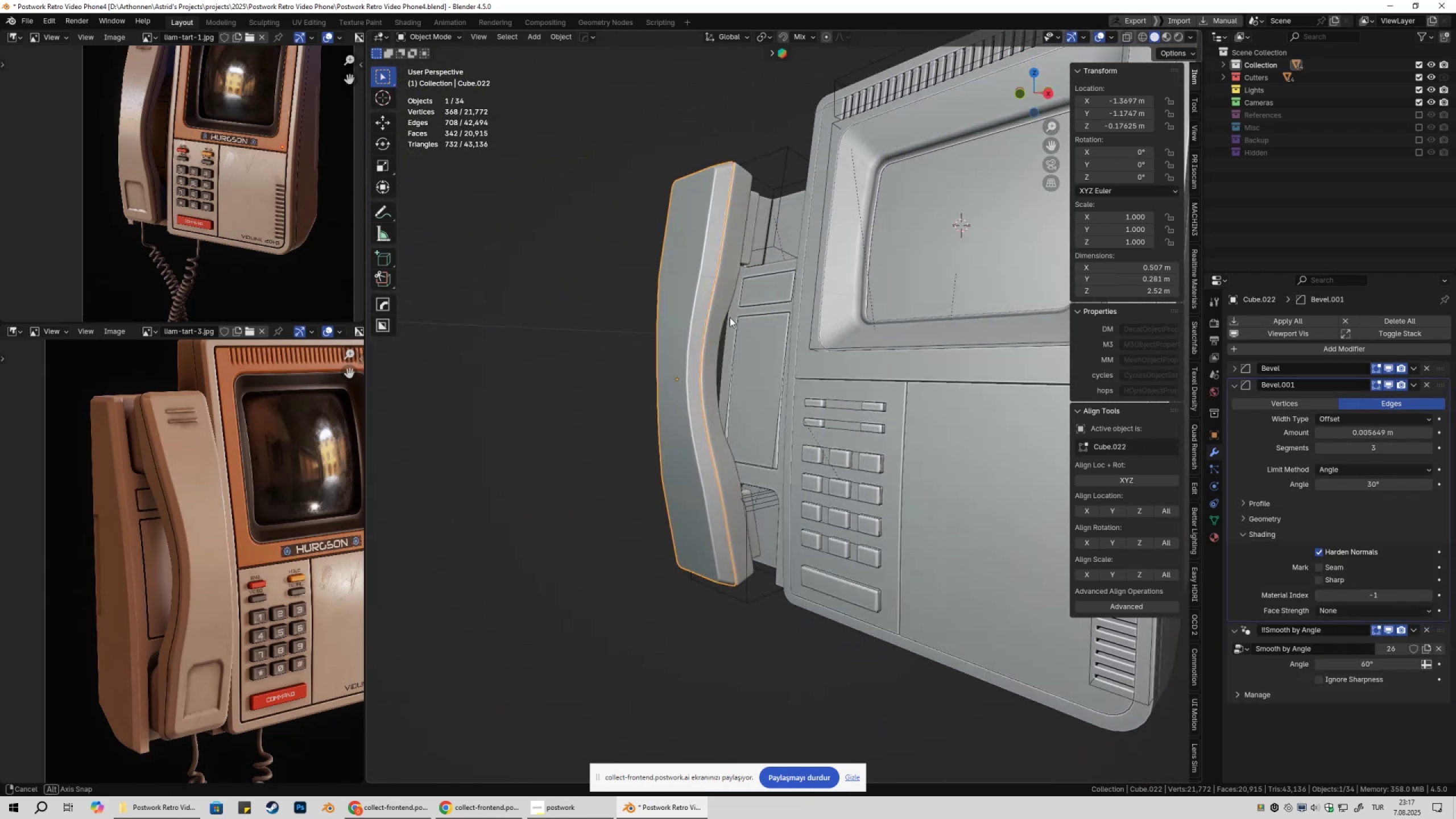 
hold_key(key=ShiftLeft, duration=0.33)
left_click([735, 259])
 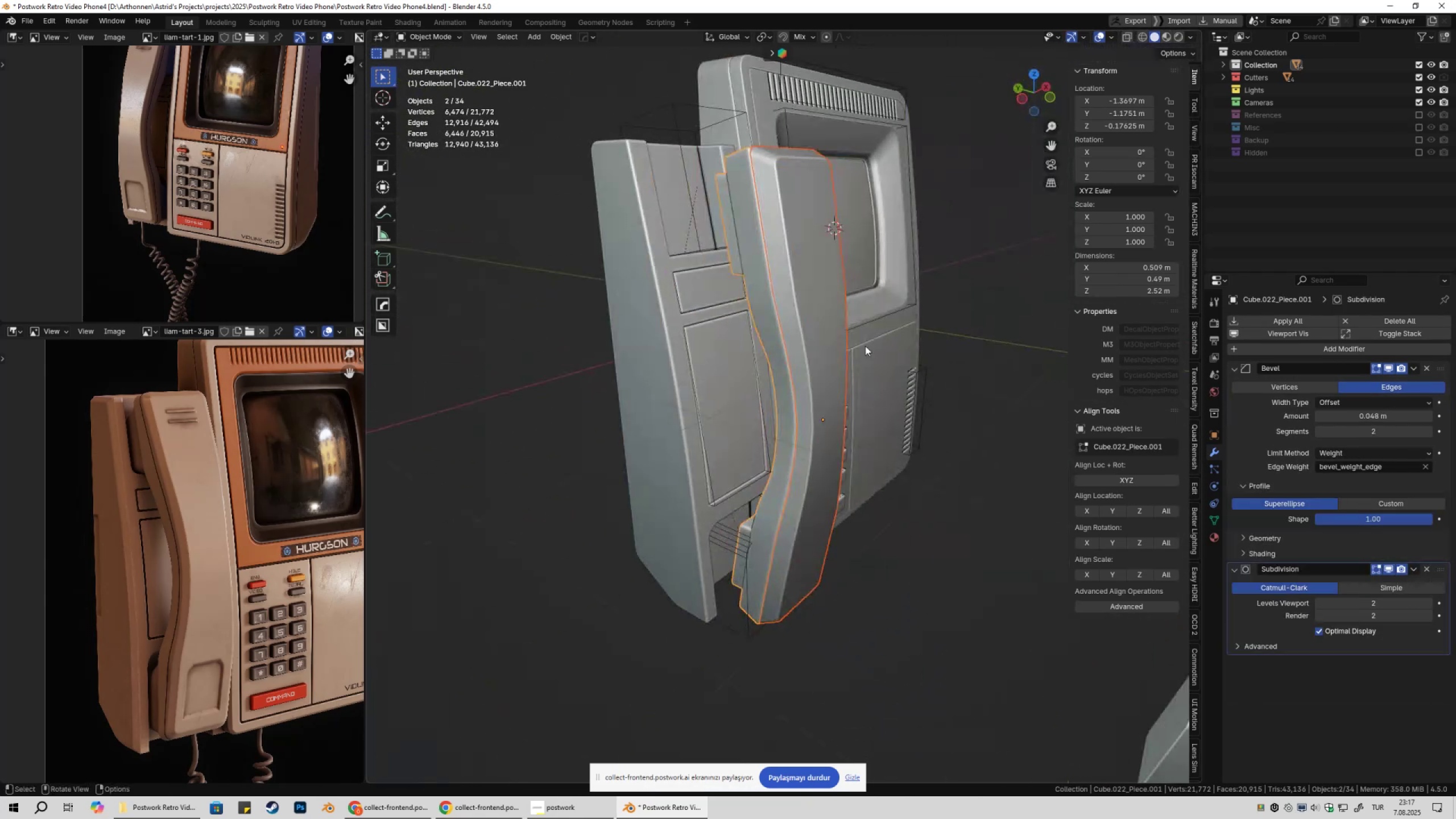 
type(gy)
 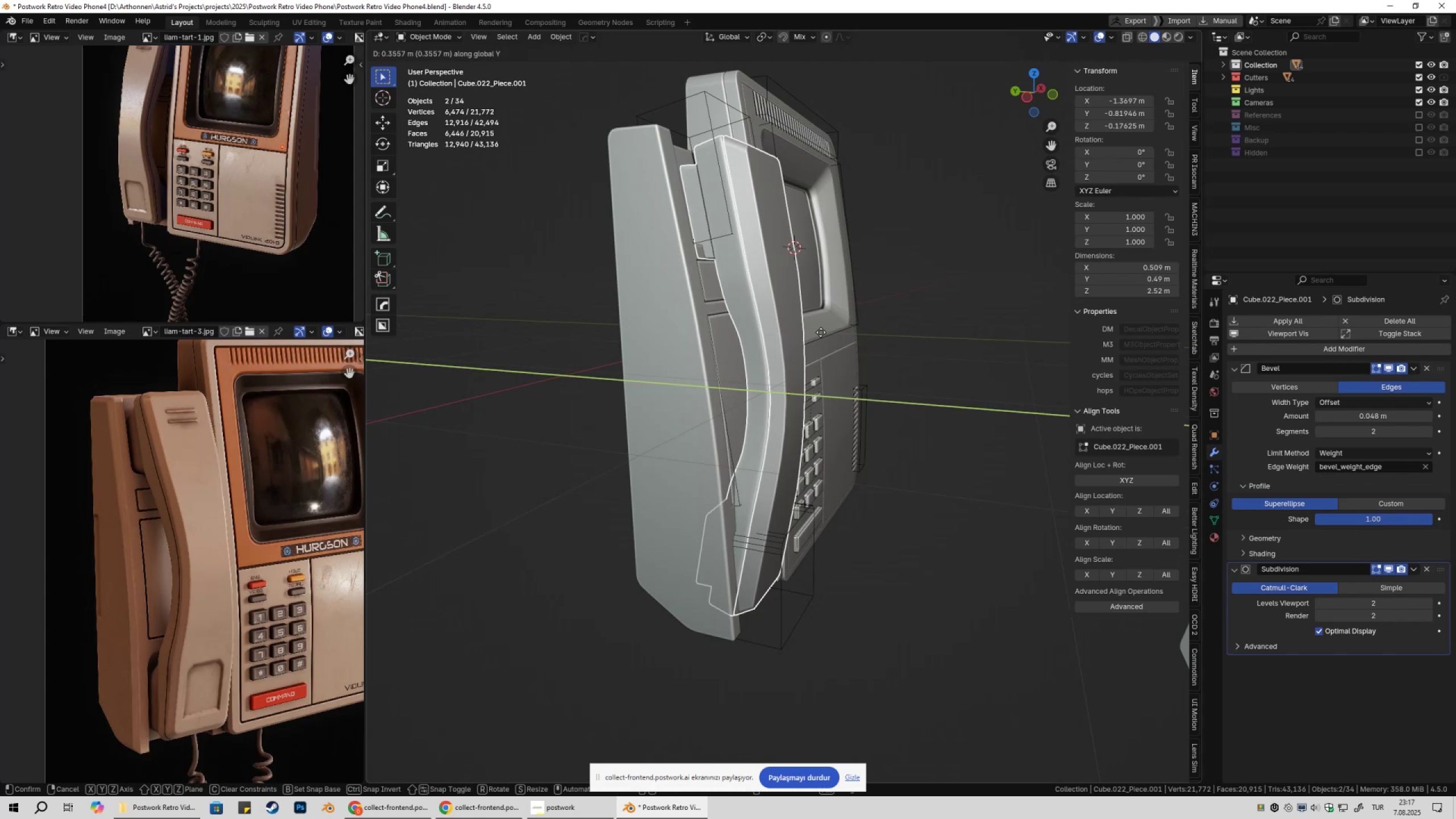 
left_click([822, 333])
 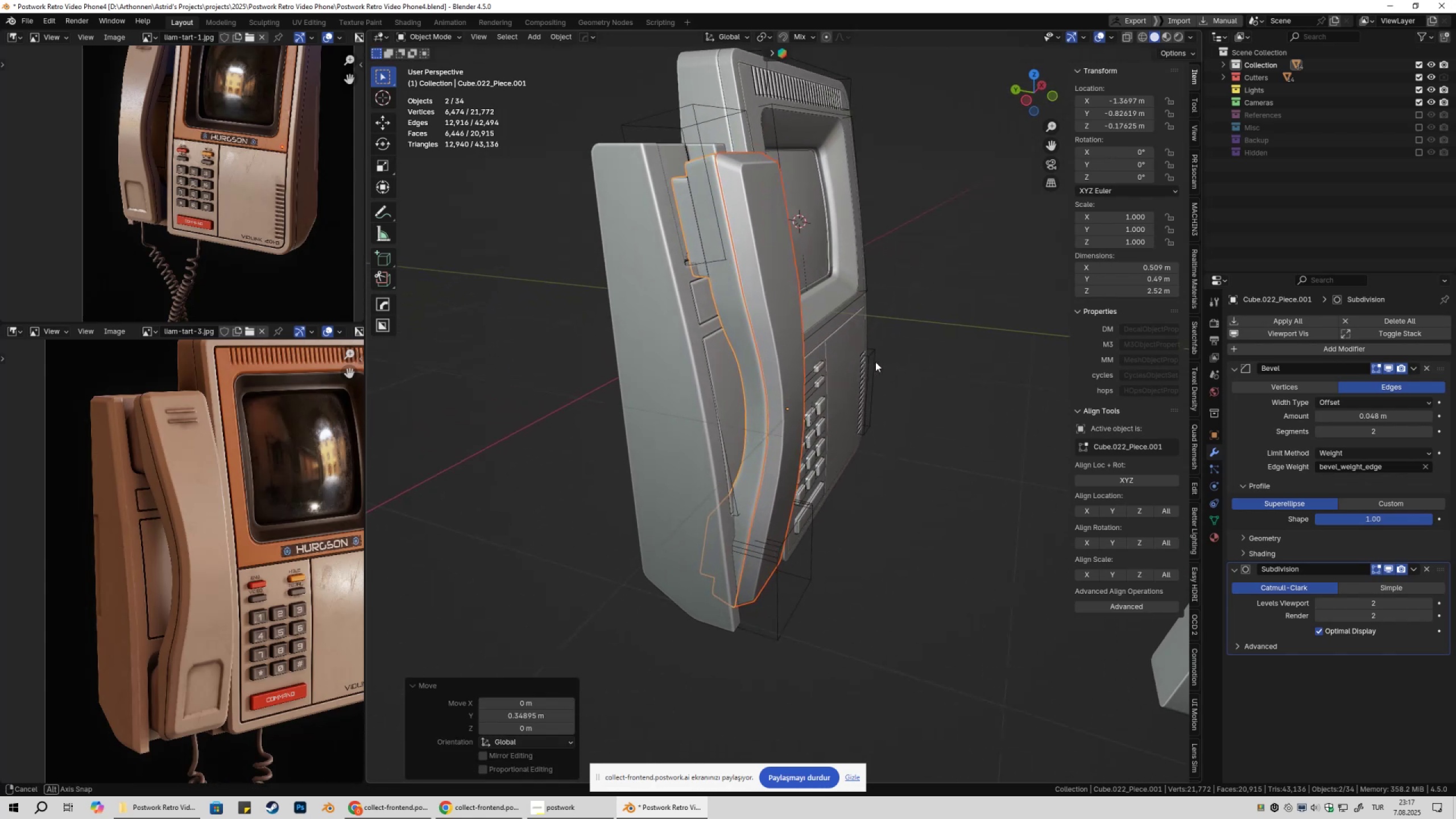 
type(gzgy)
 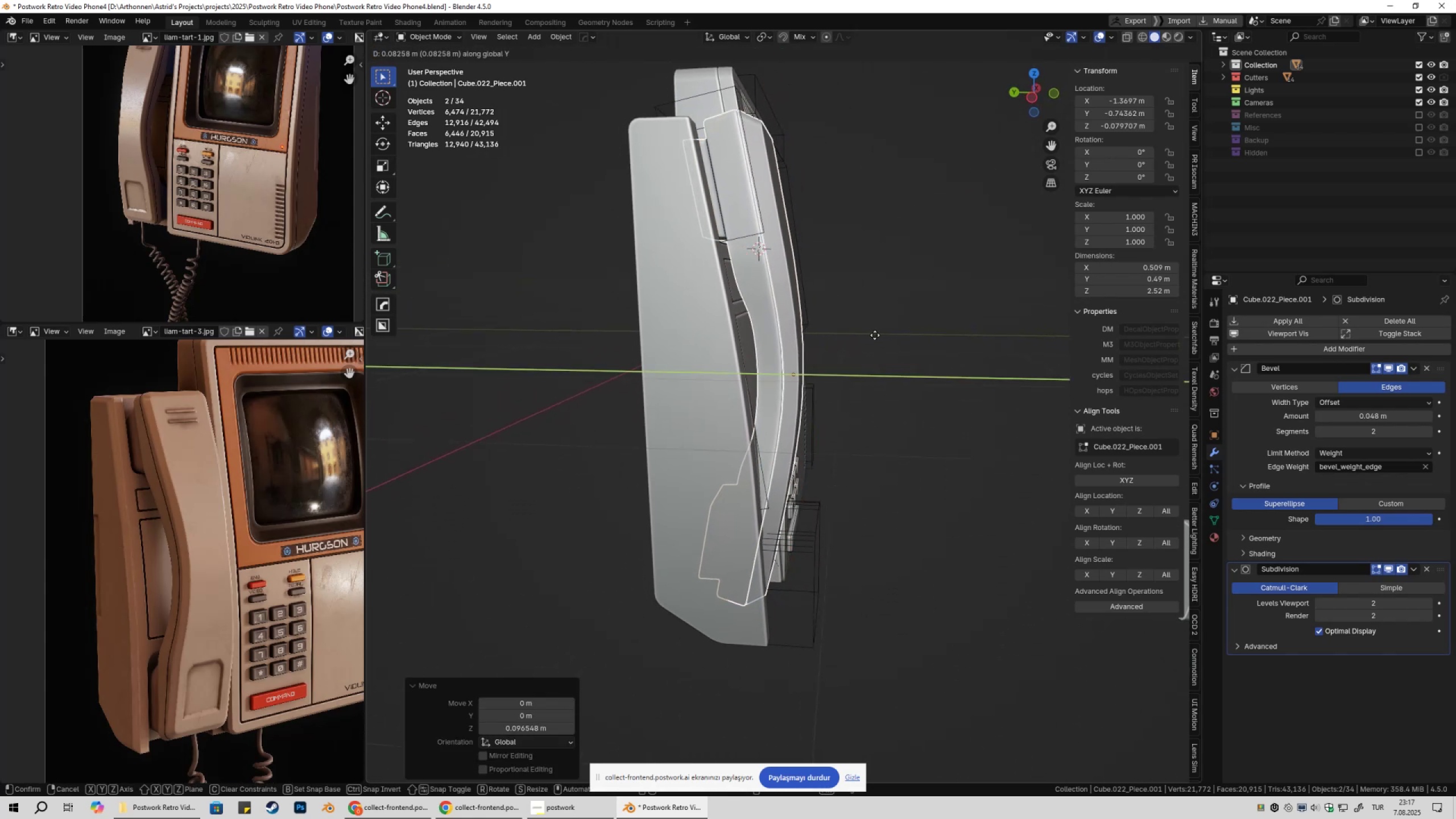 
left_click([874, 336])
 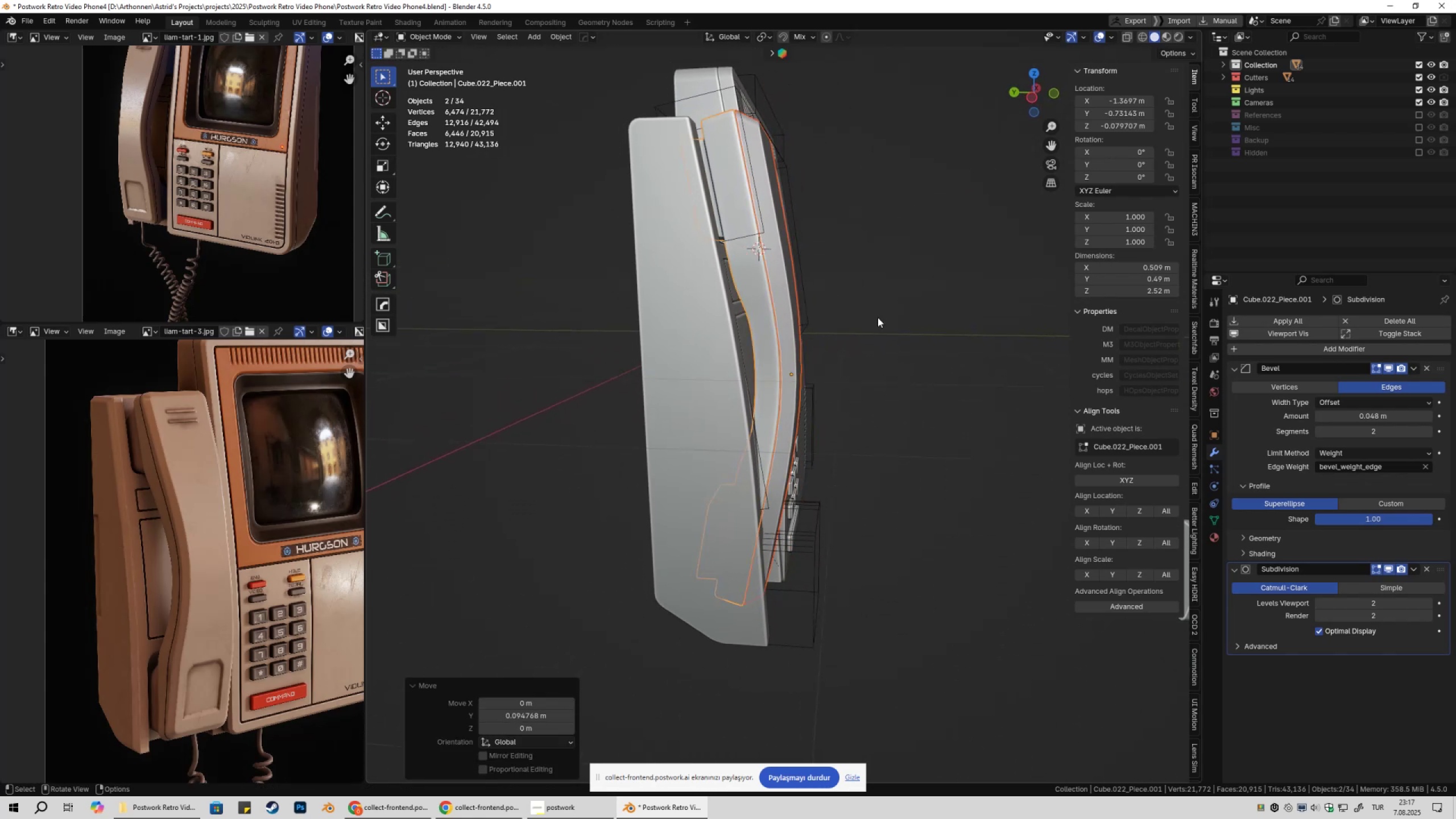 
type(gy)
 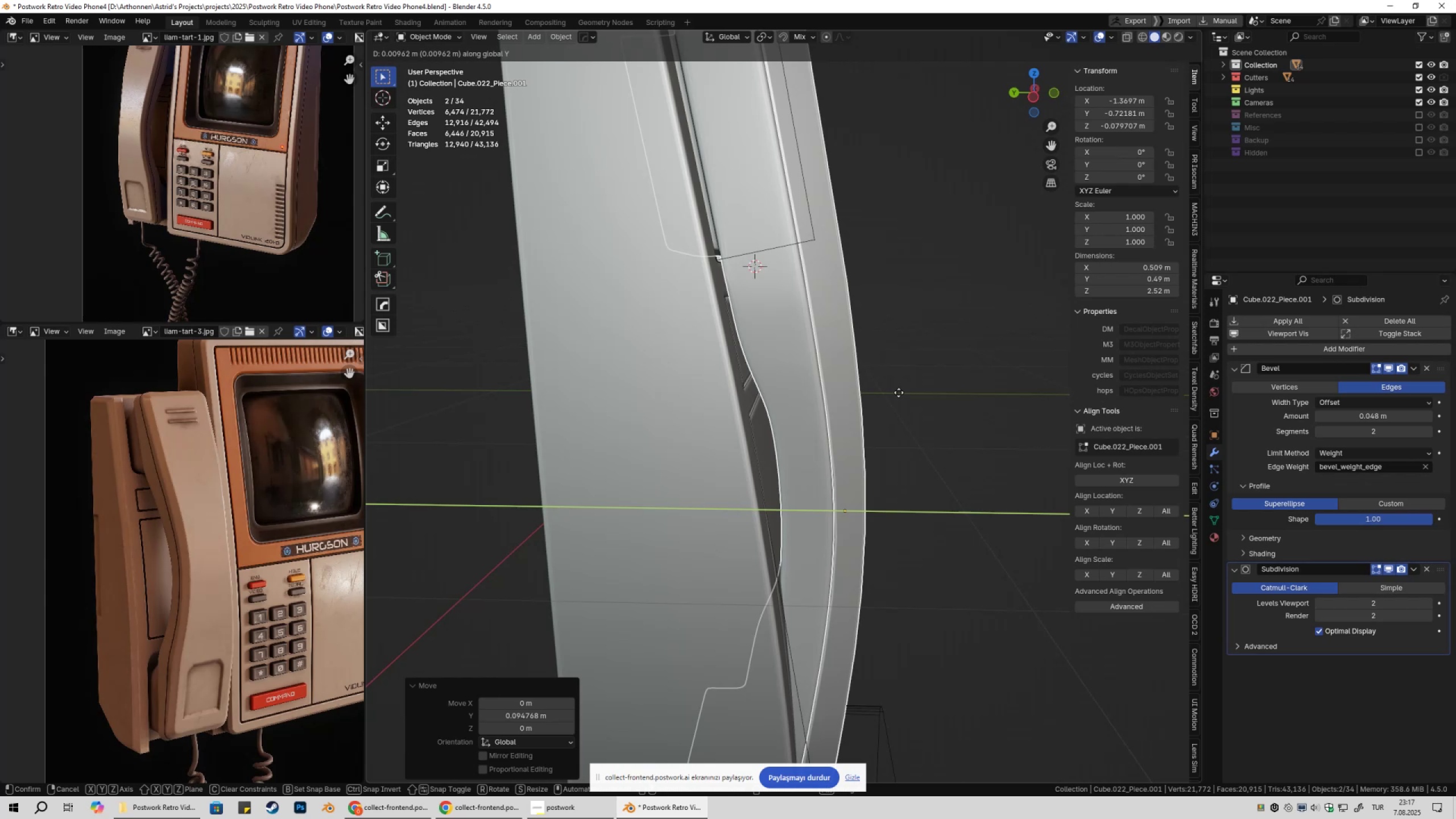 
scroll: coordinate [902, 390], scroll_direction: up, amount: 3.0
 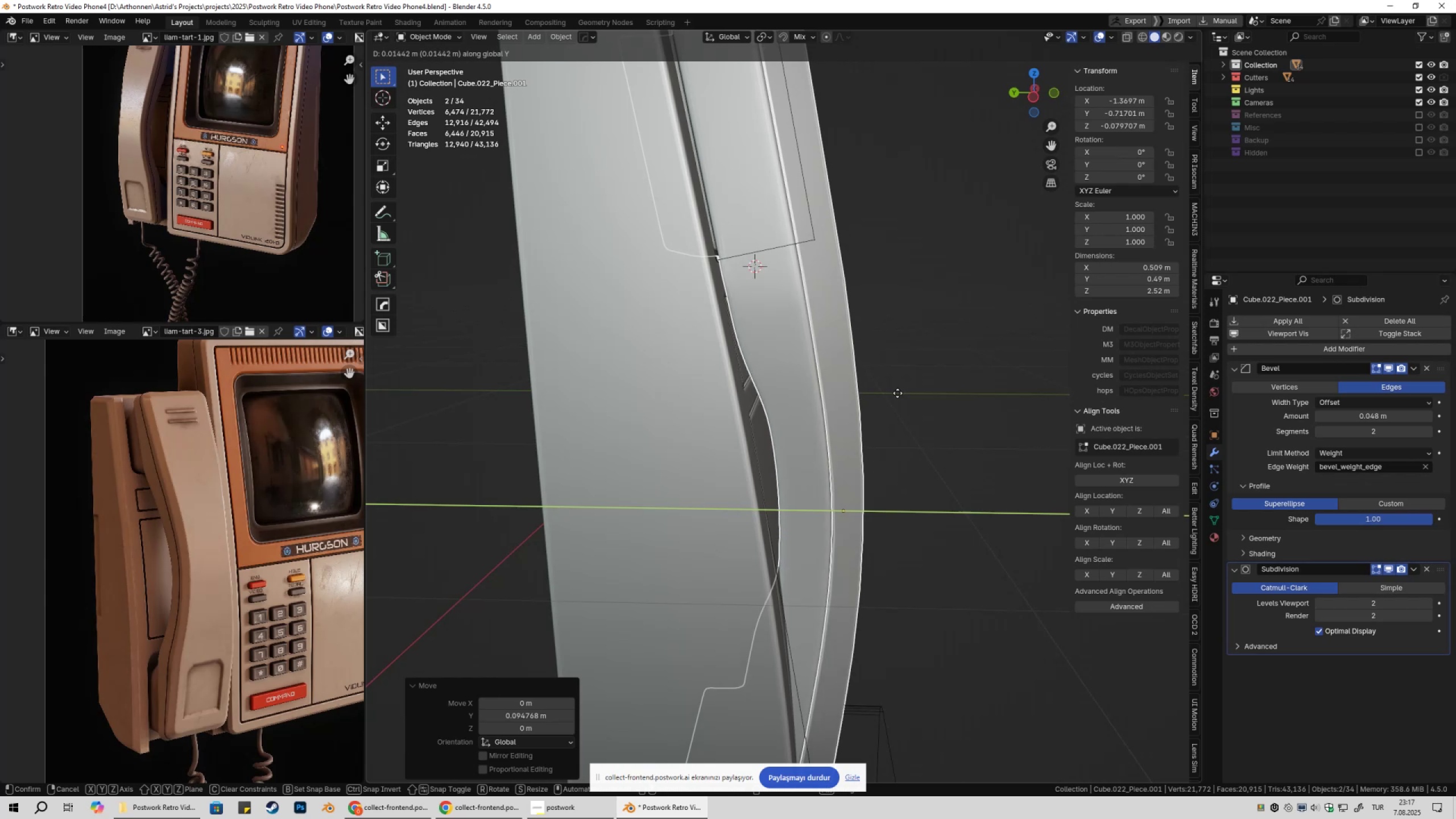 
left_click([899, 393])
 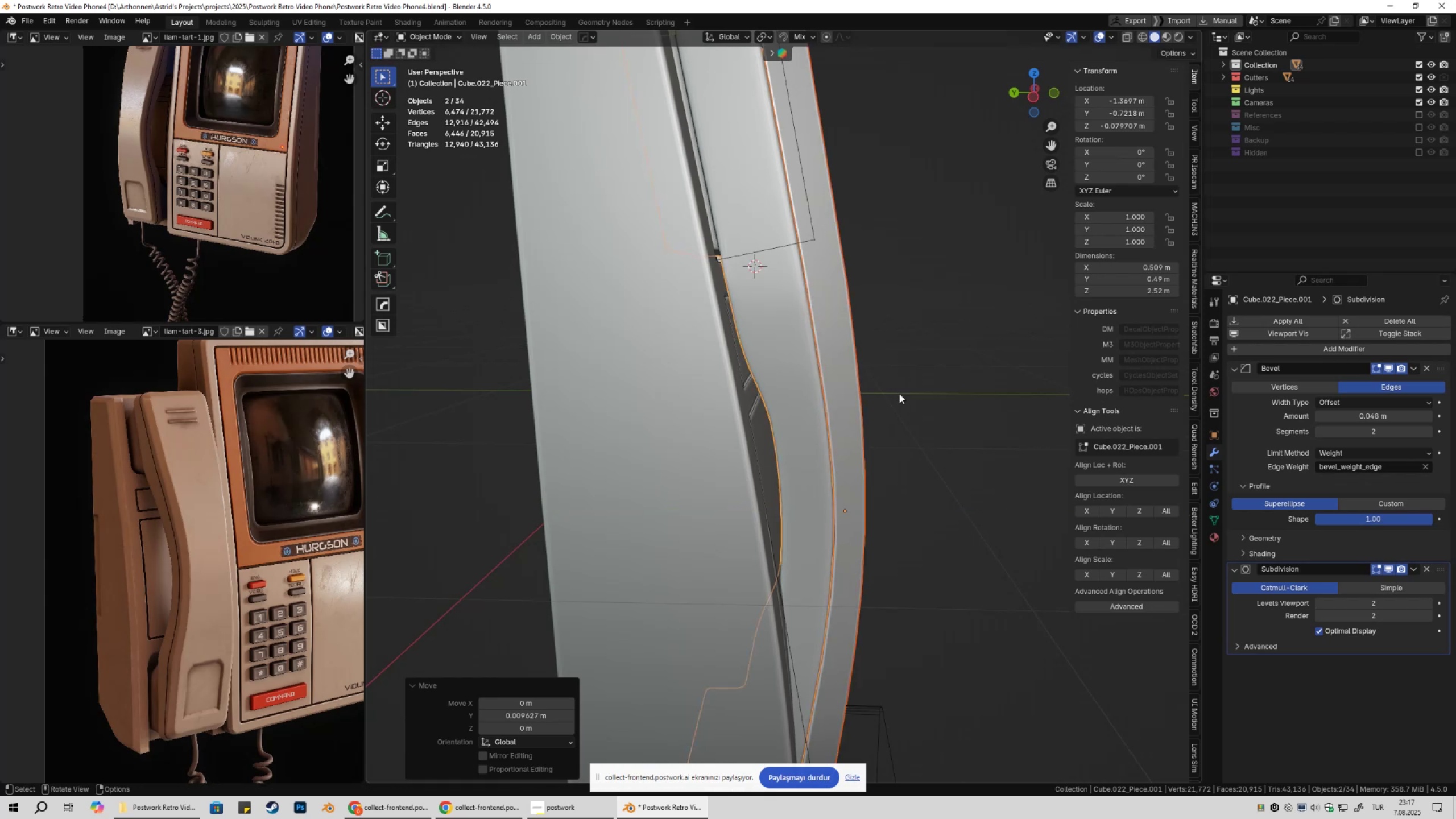 
scroll: coordinate [900, 403], scroll_direction: down, amount: 2.0
 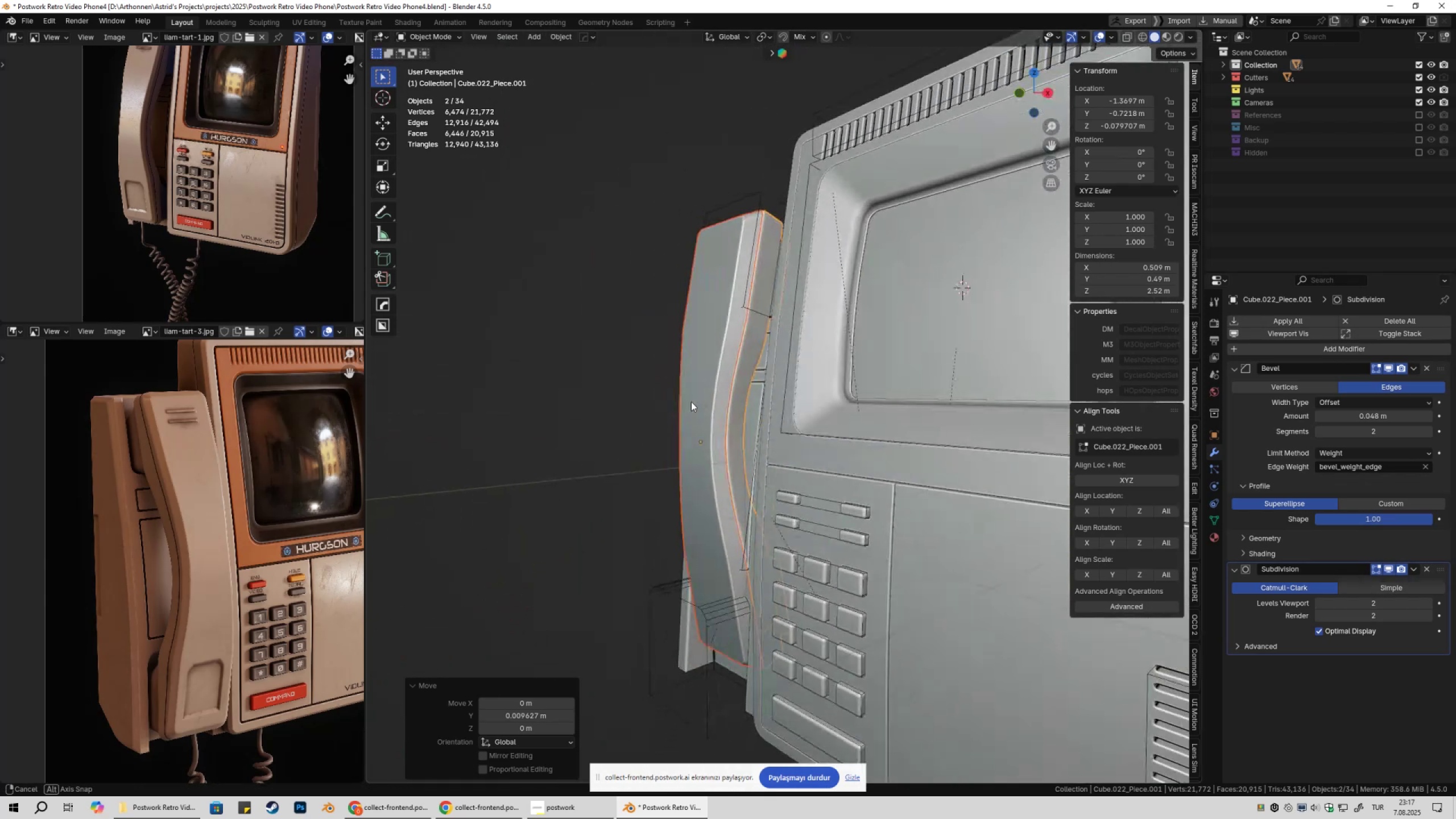 
hold_key(key=ShiftLeft, duration=0.34)
 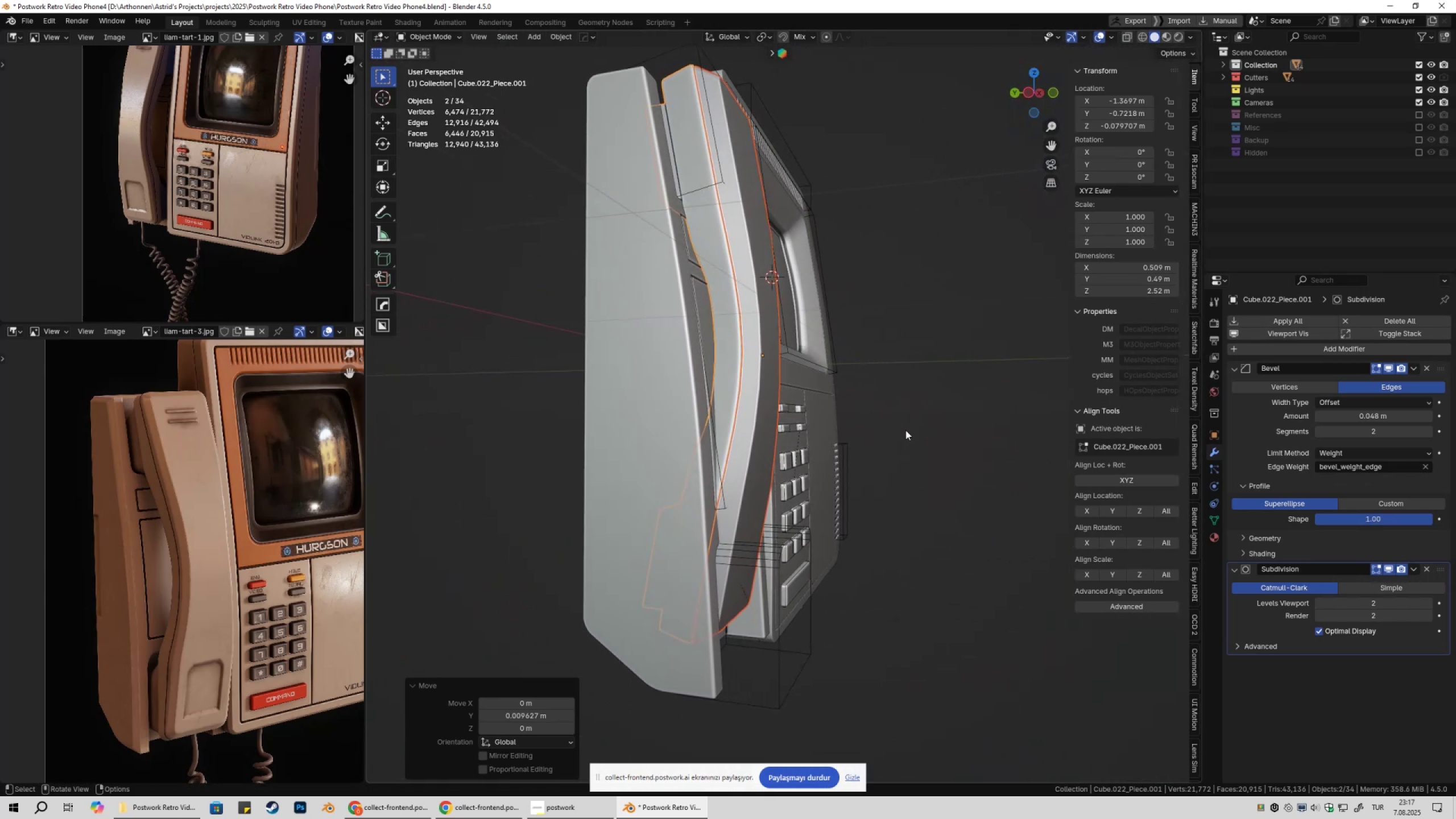 
scroll: coordinate [867, 429], scroll_direction: down, amount: 3.0
 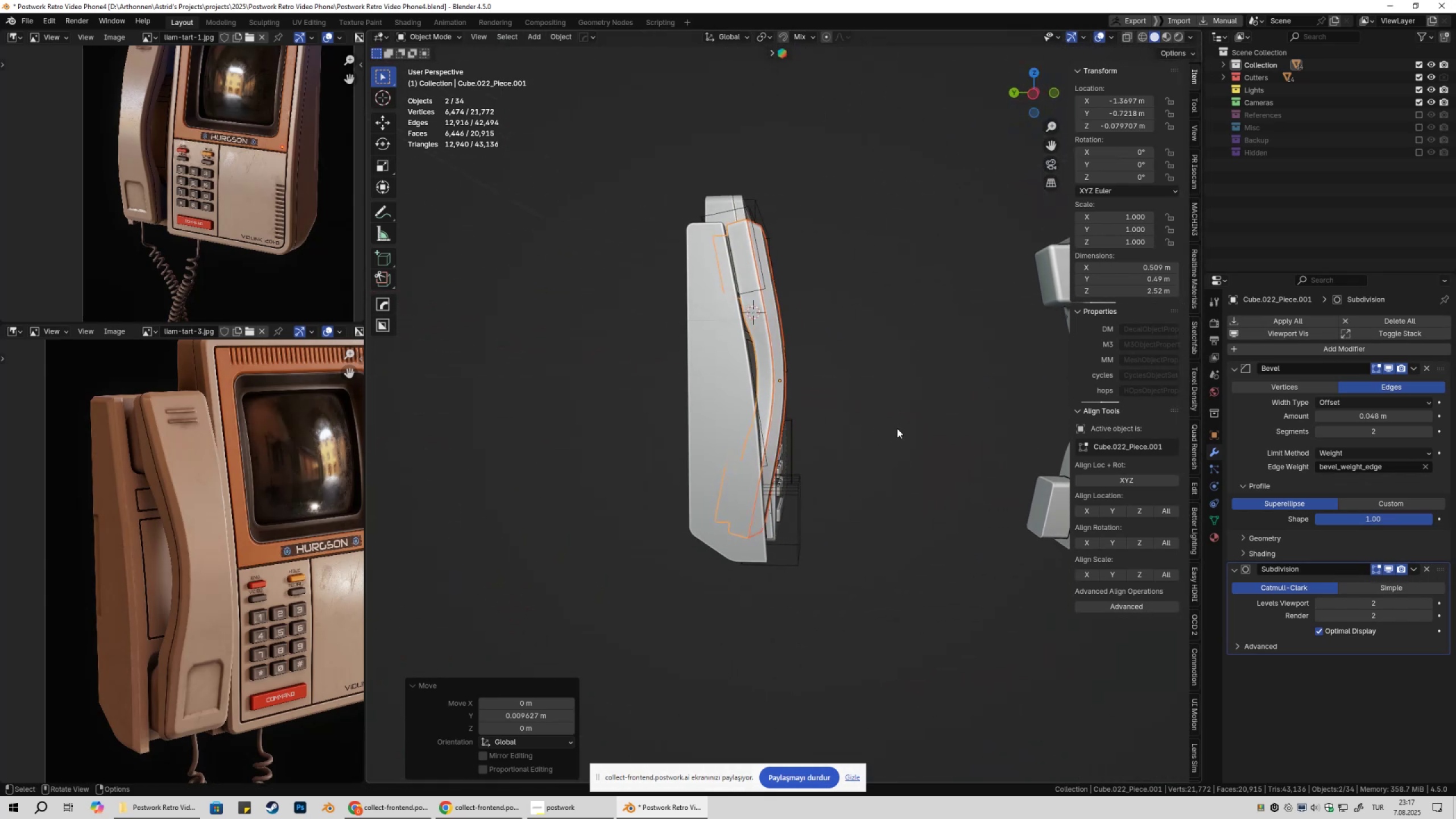 
type(gyryx)
 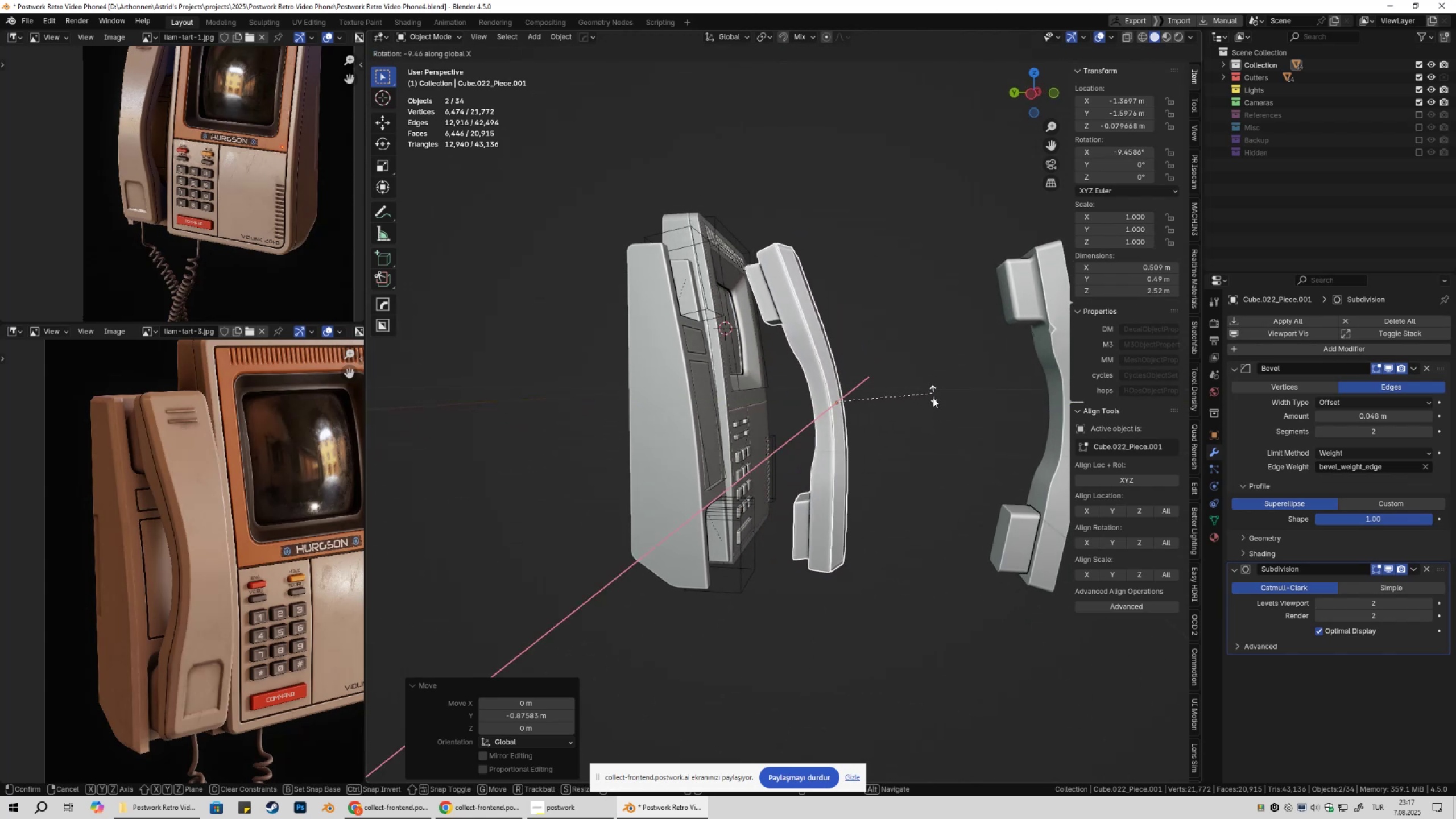 
left_click([933, 401])
 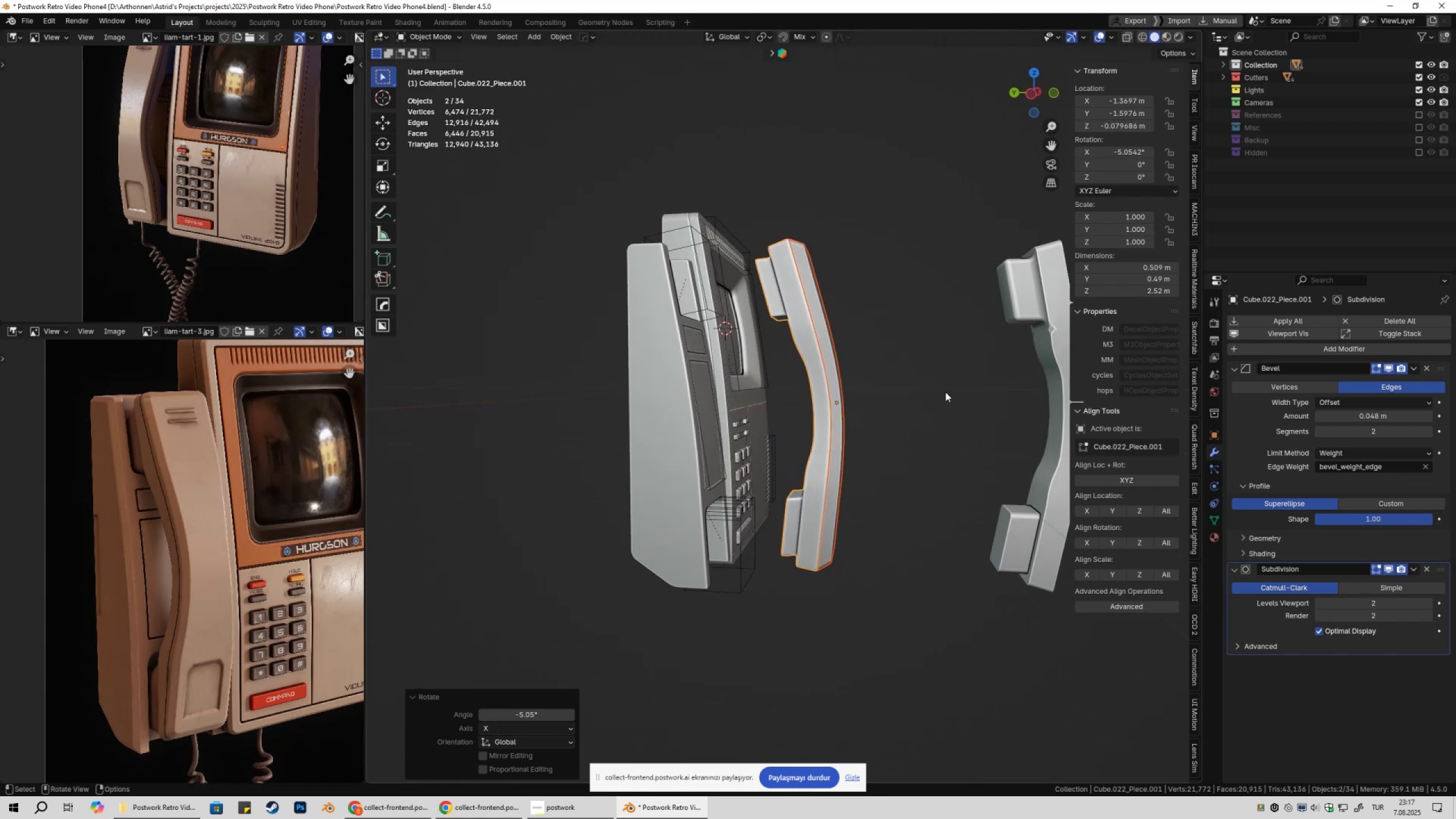 
type(3rx)
 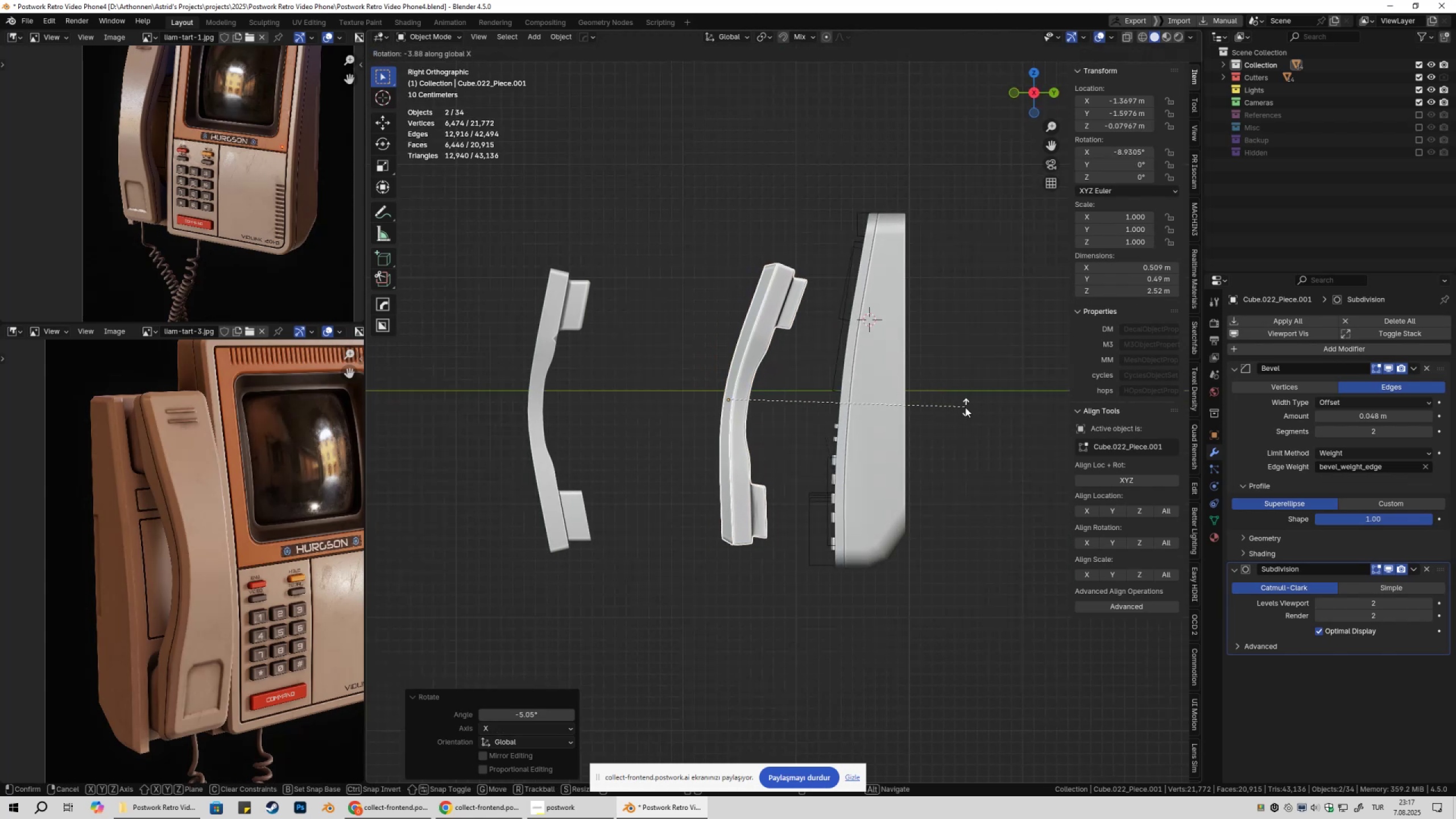 
left_click([965, 407])
 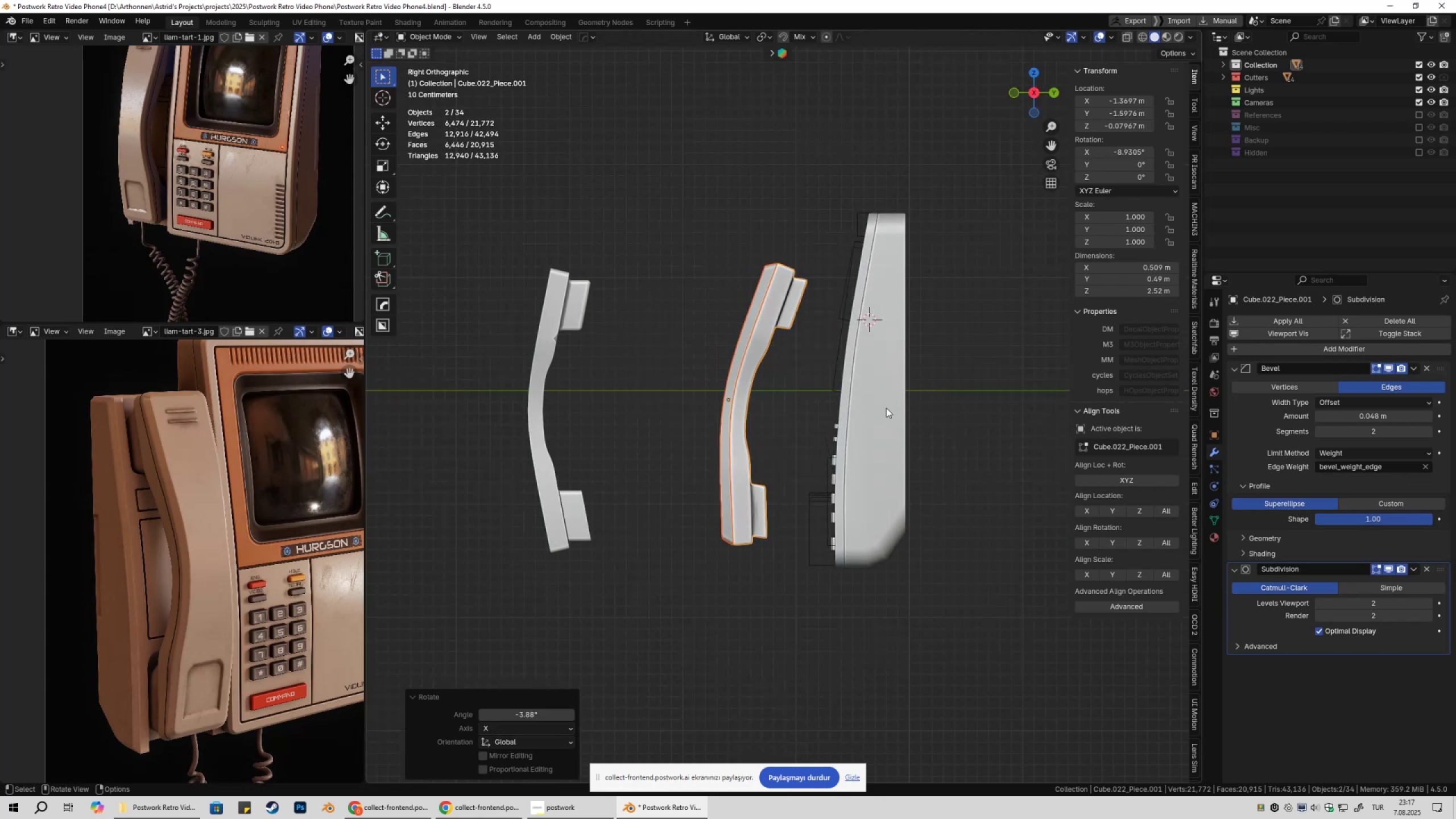 
type(gzg)
 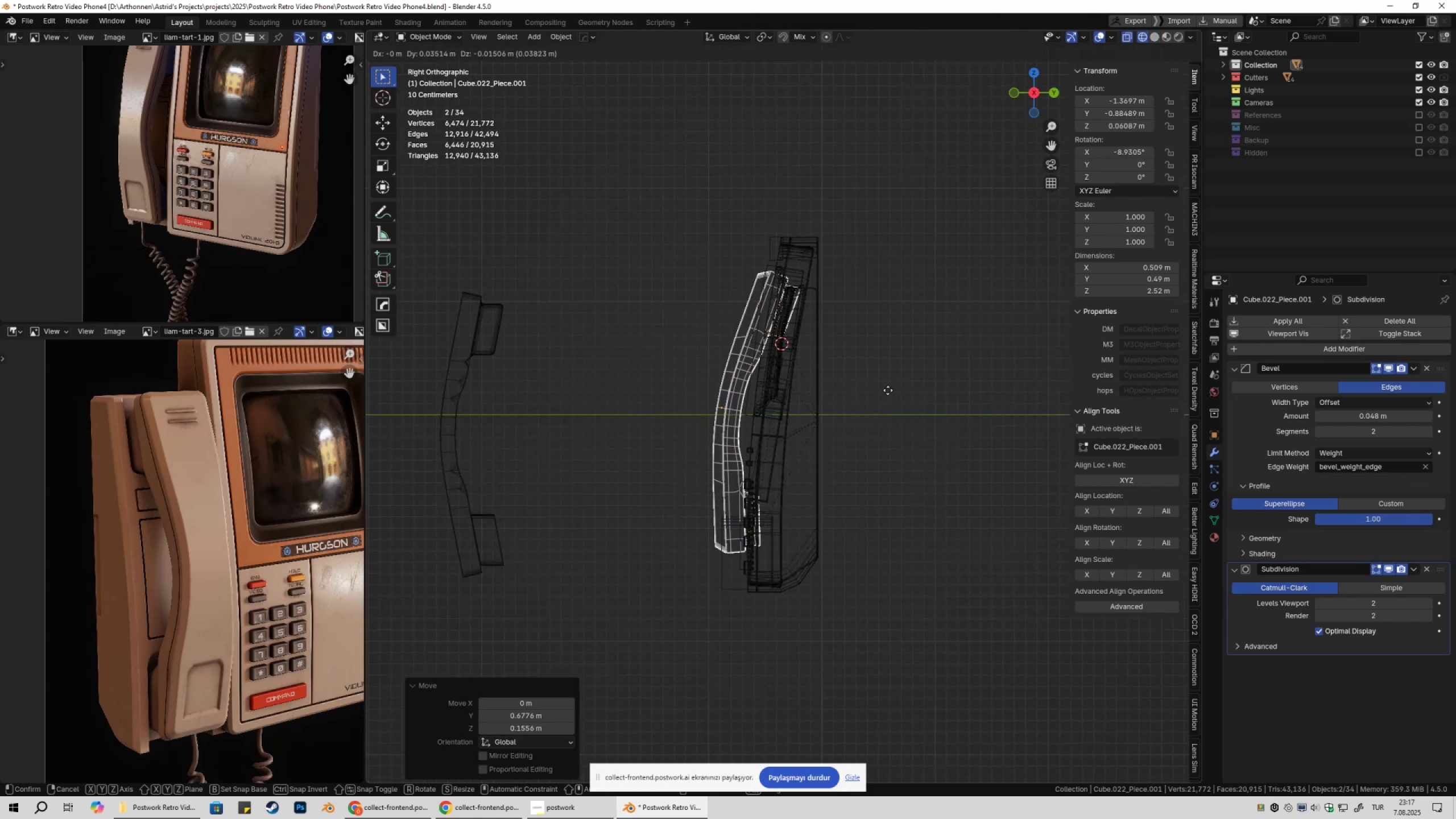 
left_click([888, 390])
 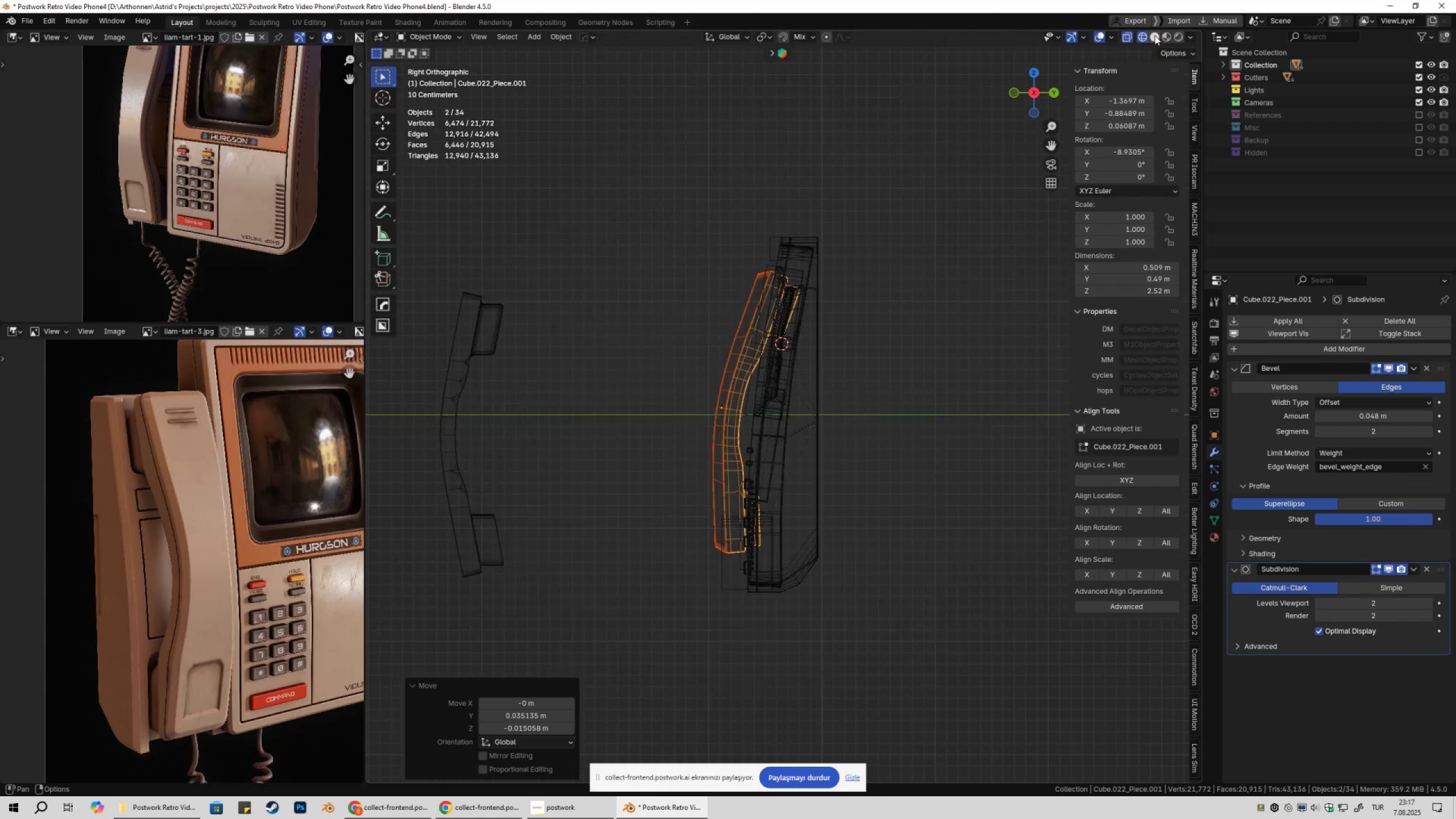 
left_click([1155, 35])
 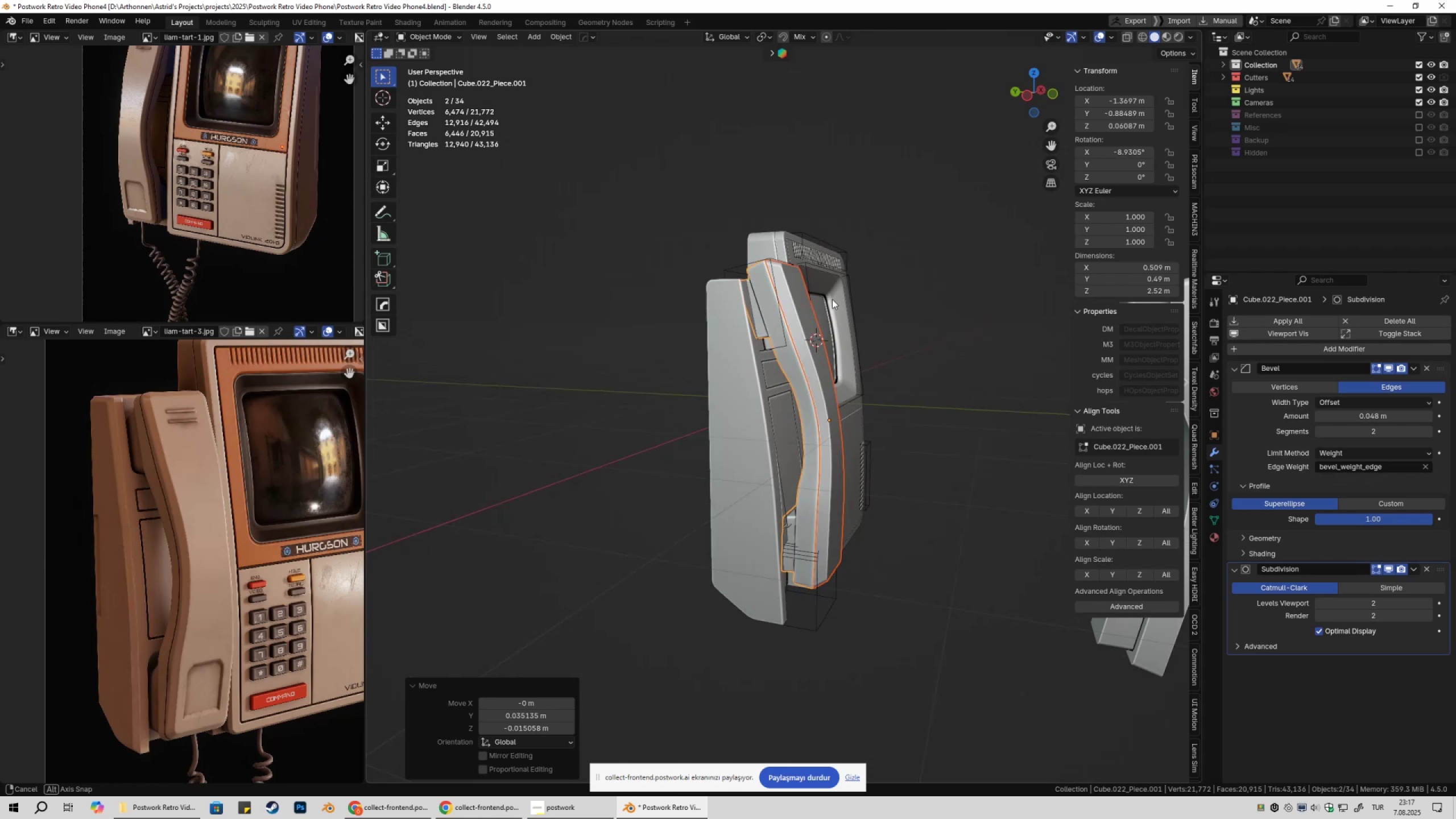 
scroll: coordinate [843, 313], scroll_direction: up, amount: 2.0
 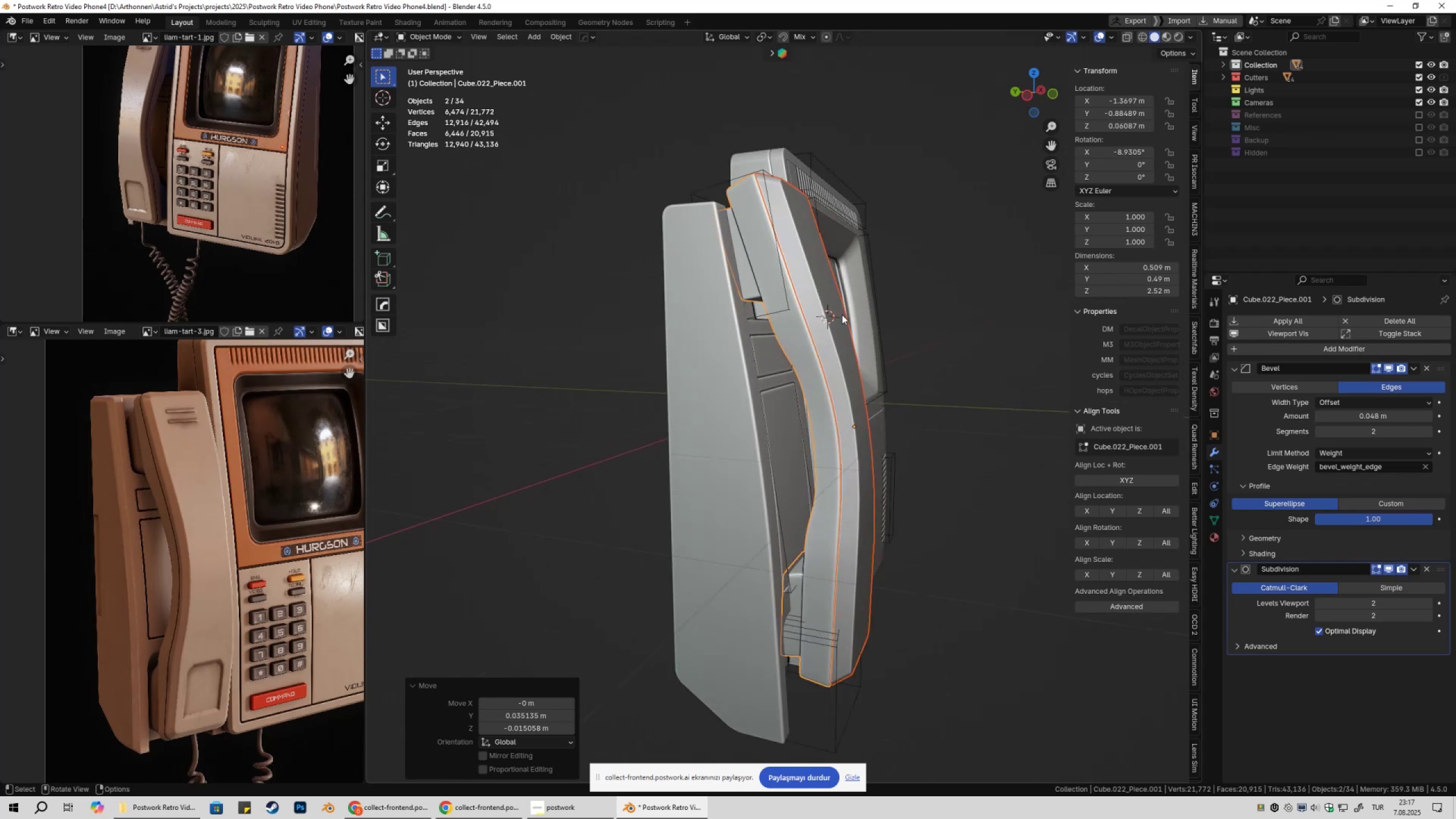 
type(gz)
 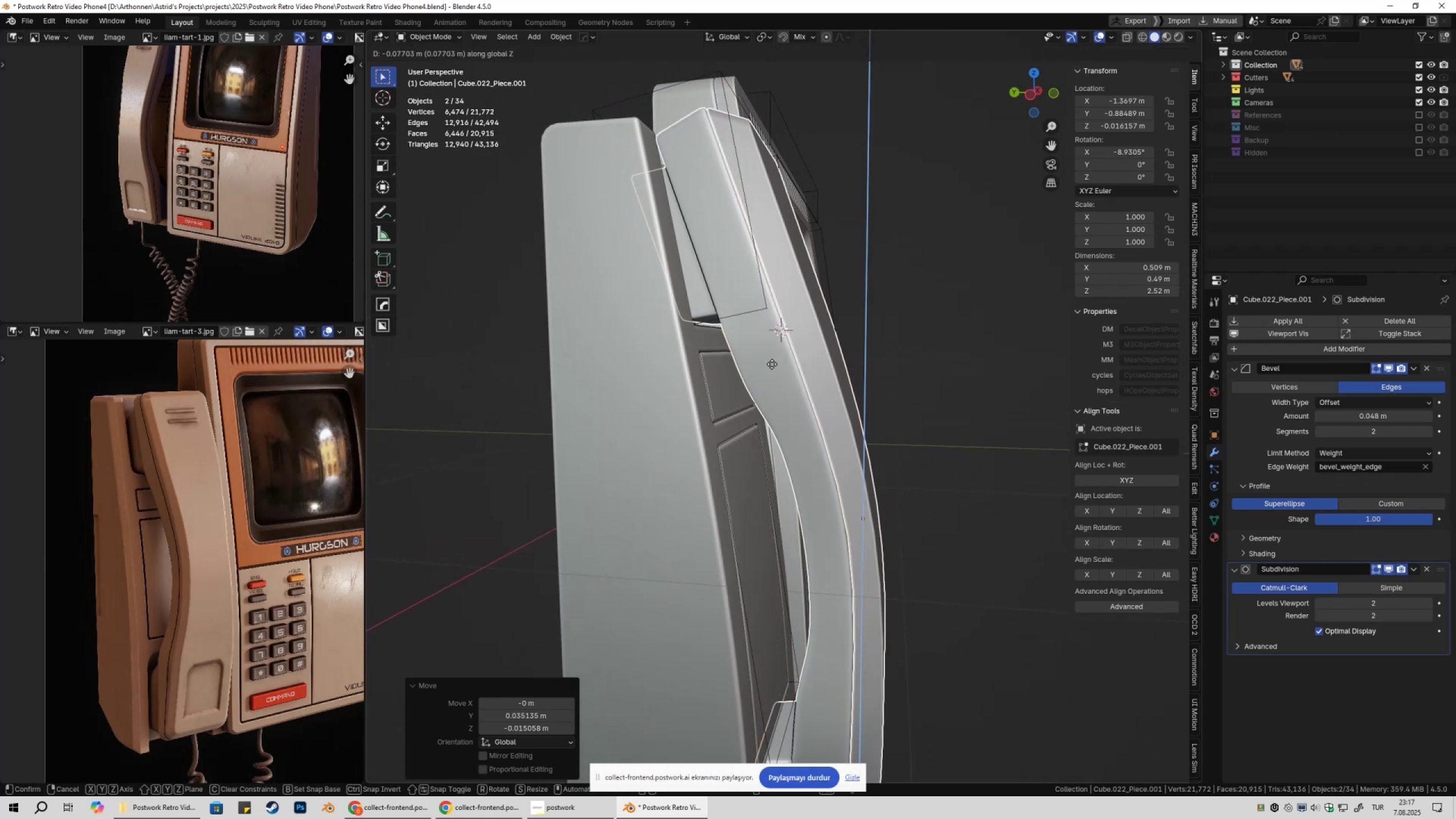 
scroll: coordinate [763, 344], scroll_direction: up, amount: 3.0
 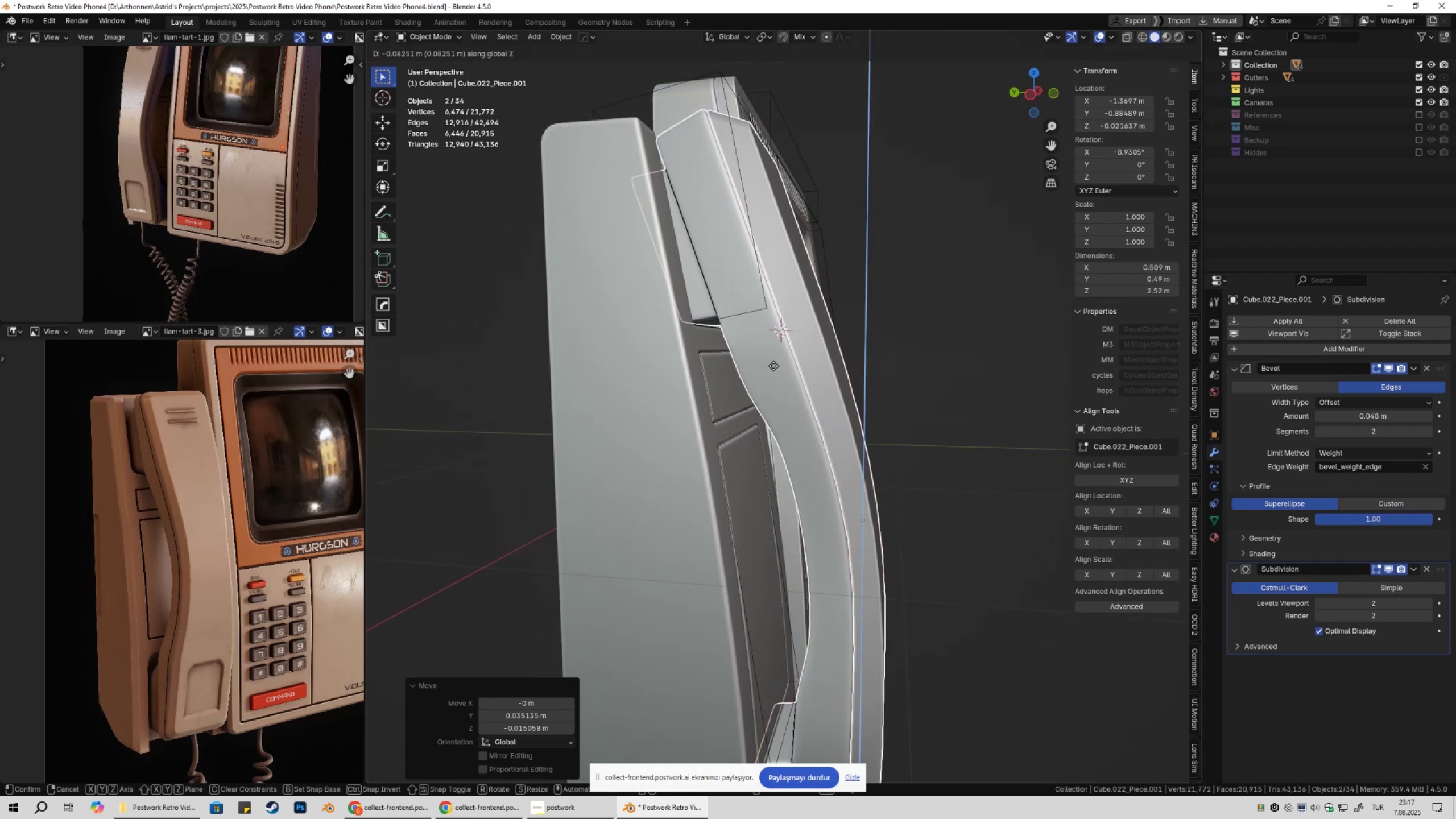 
left_click([774, 366])
 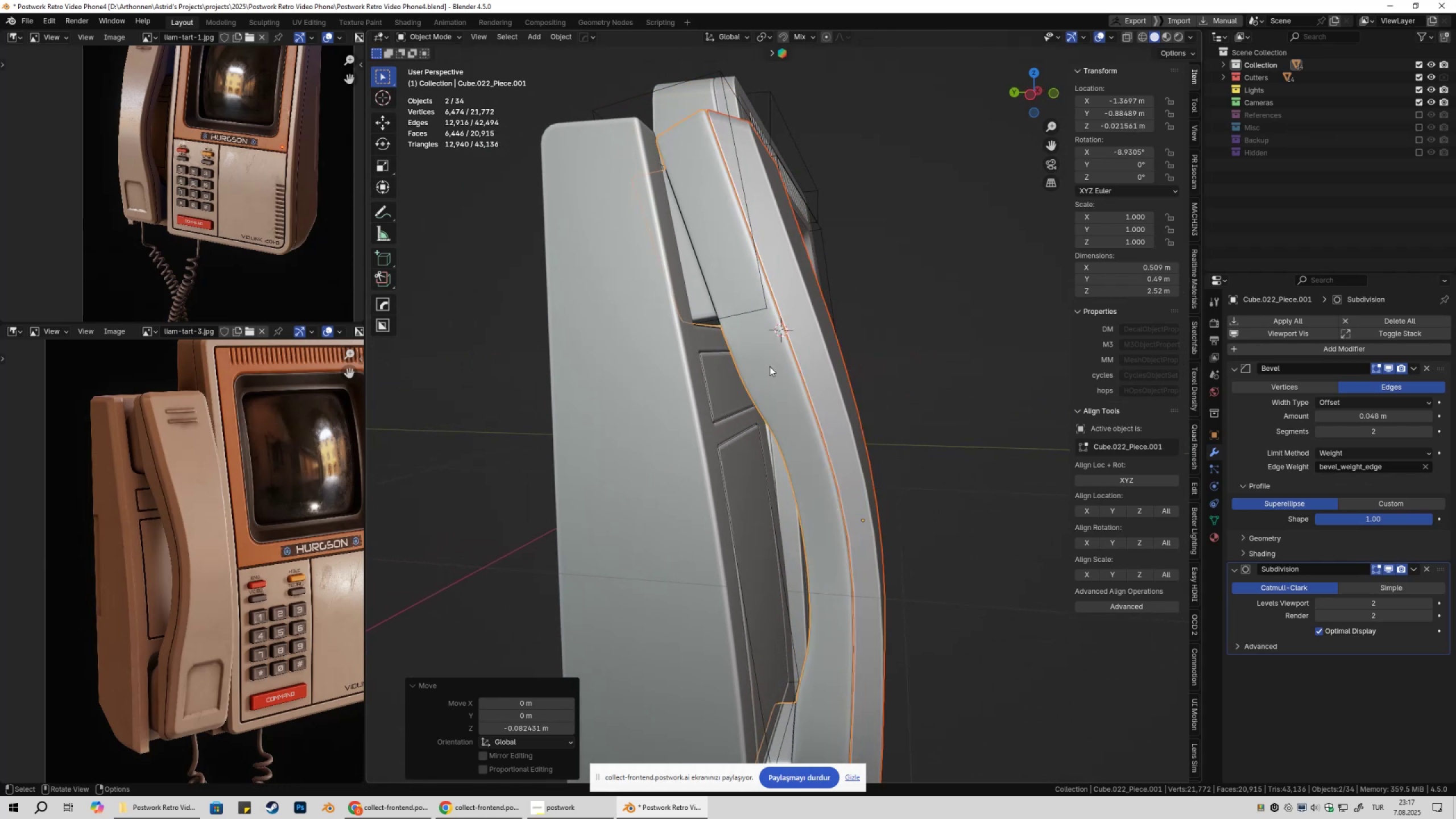 
scroll: coordinate [764, 367], scroll_direction: up, amount: 3.0
 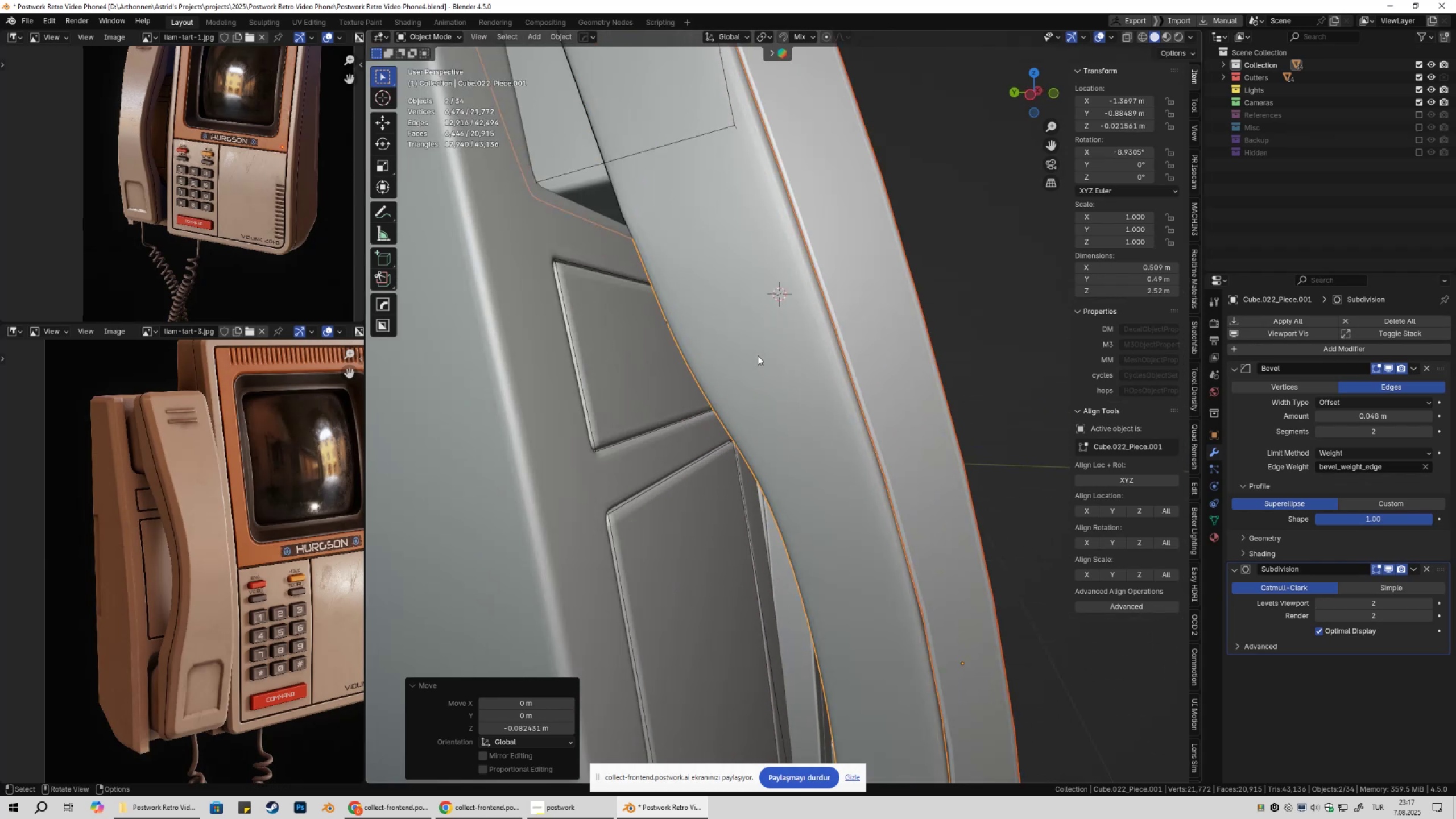 
hold_key(key=ShiftLeft, duration=0.49)
 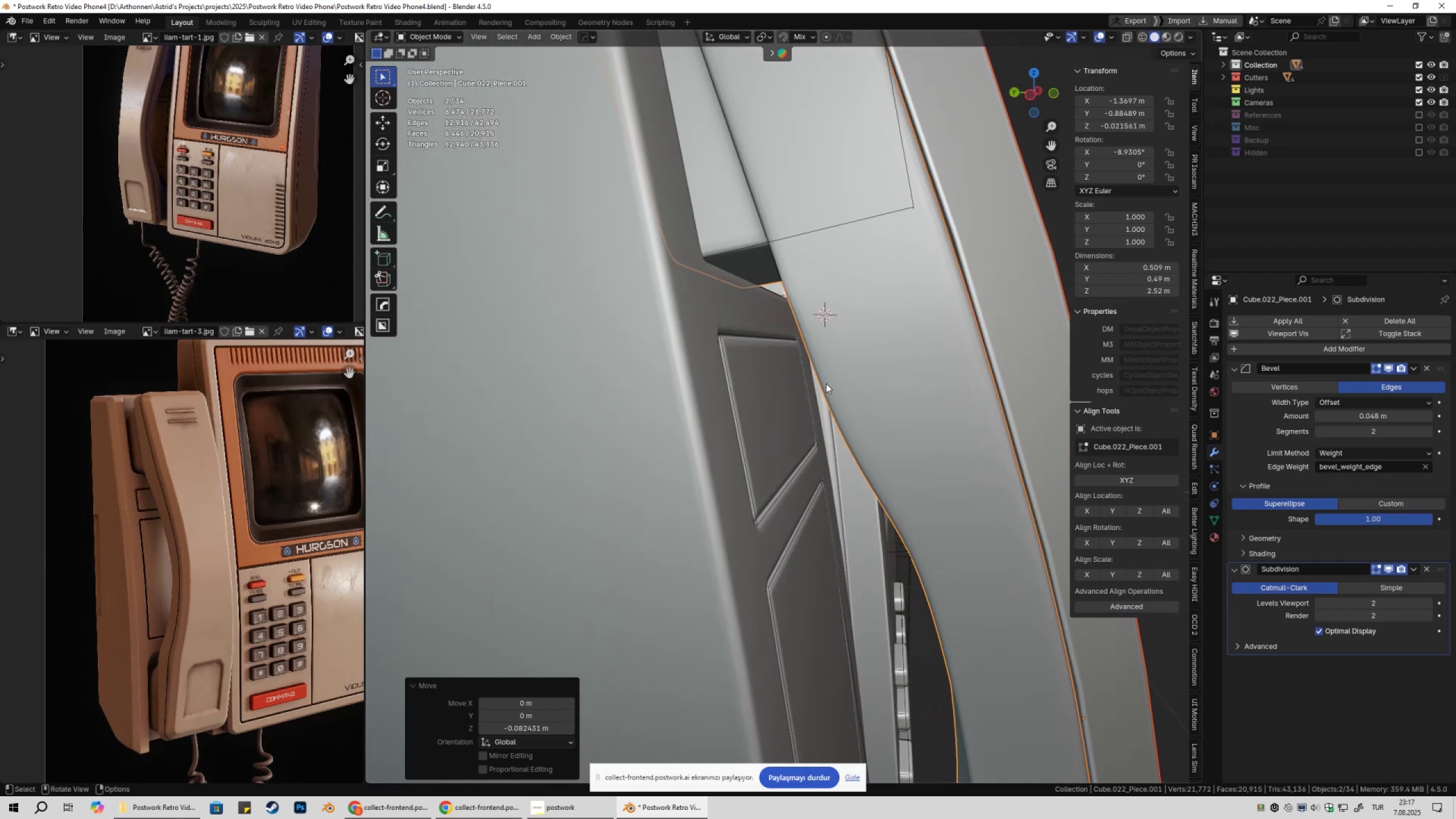 
hold_key(key=ShiftLeft, duration=0.38)
 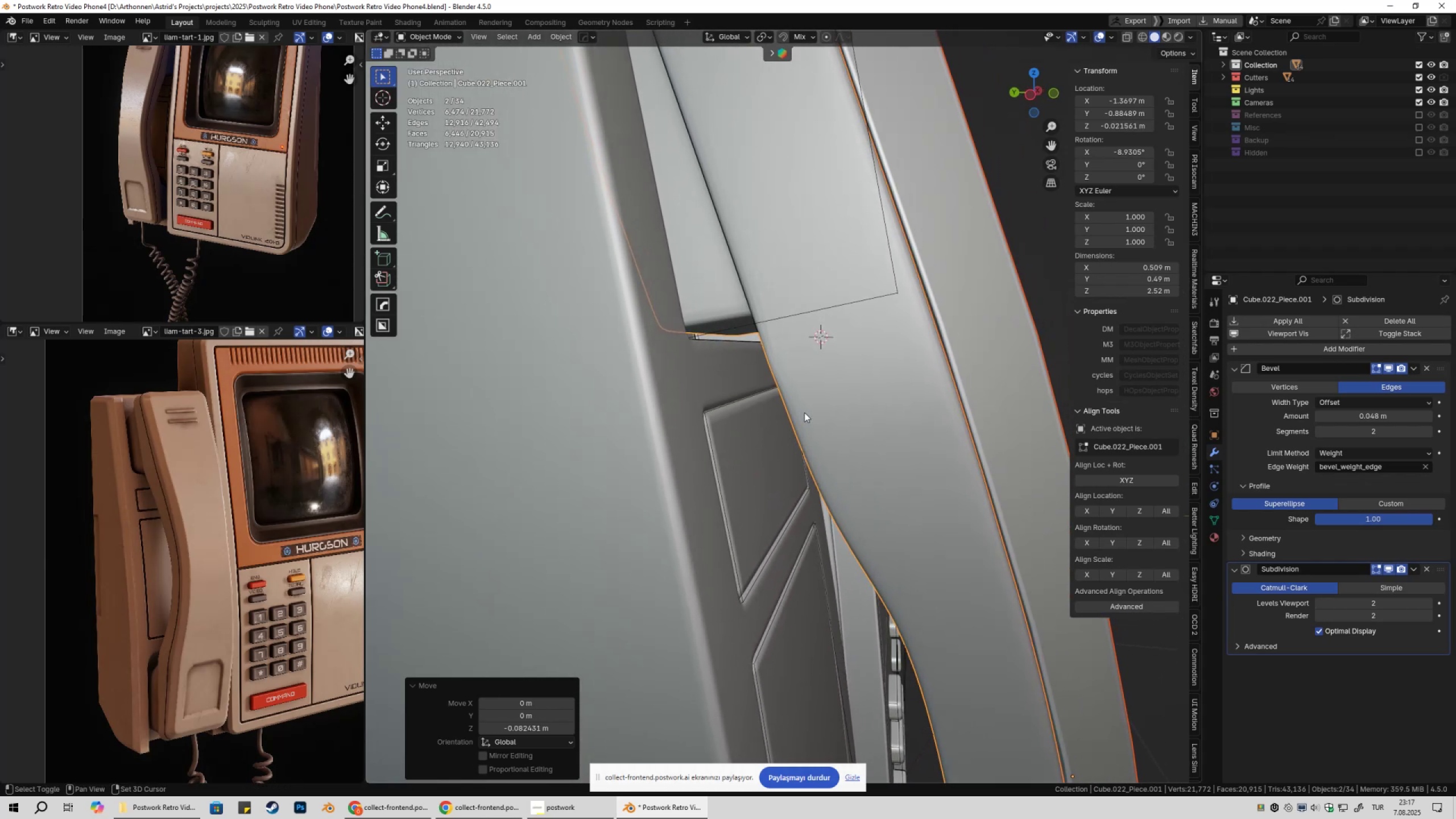 
scroll: coordinate [805, 413], scroll_direction: up, amount: 1.0
 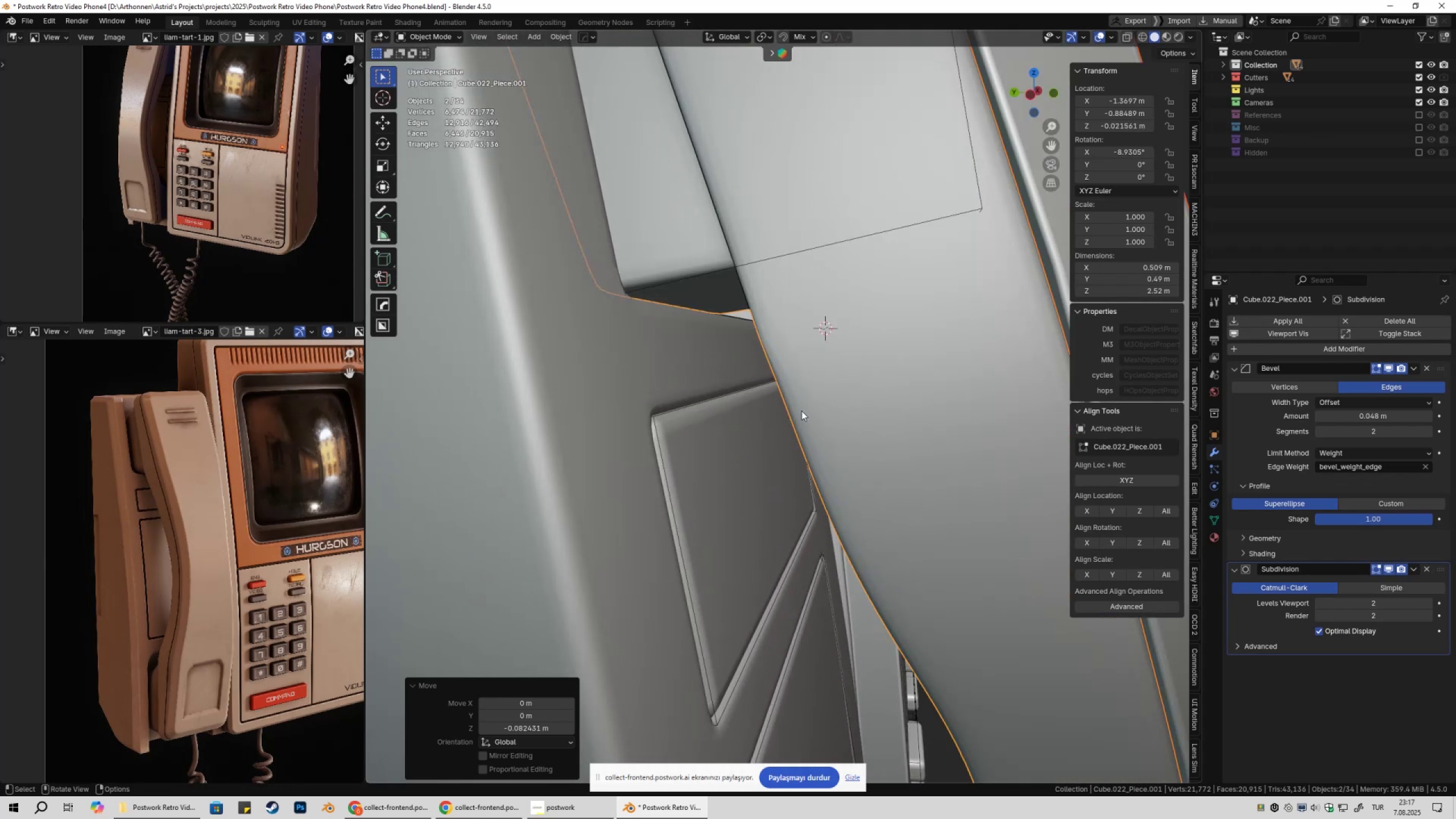 
hold_key(key=ShiftLeft, duration=0.4)
 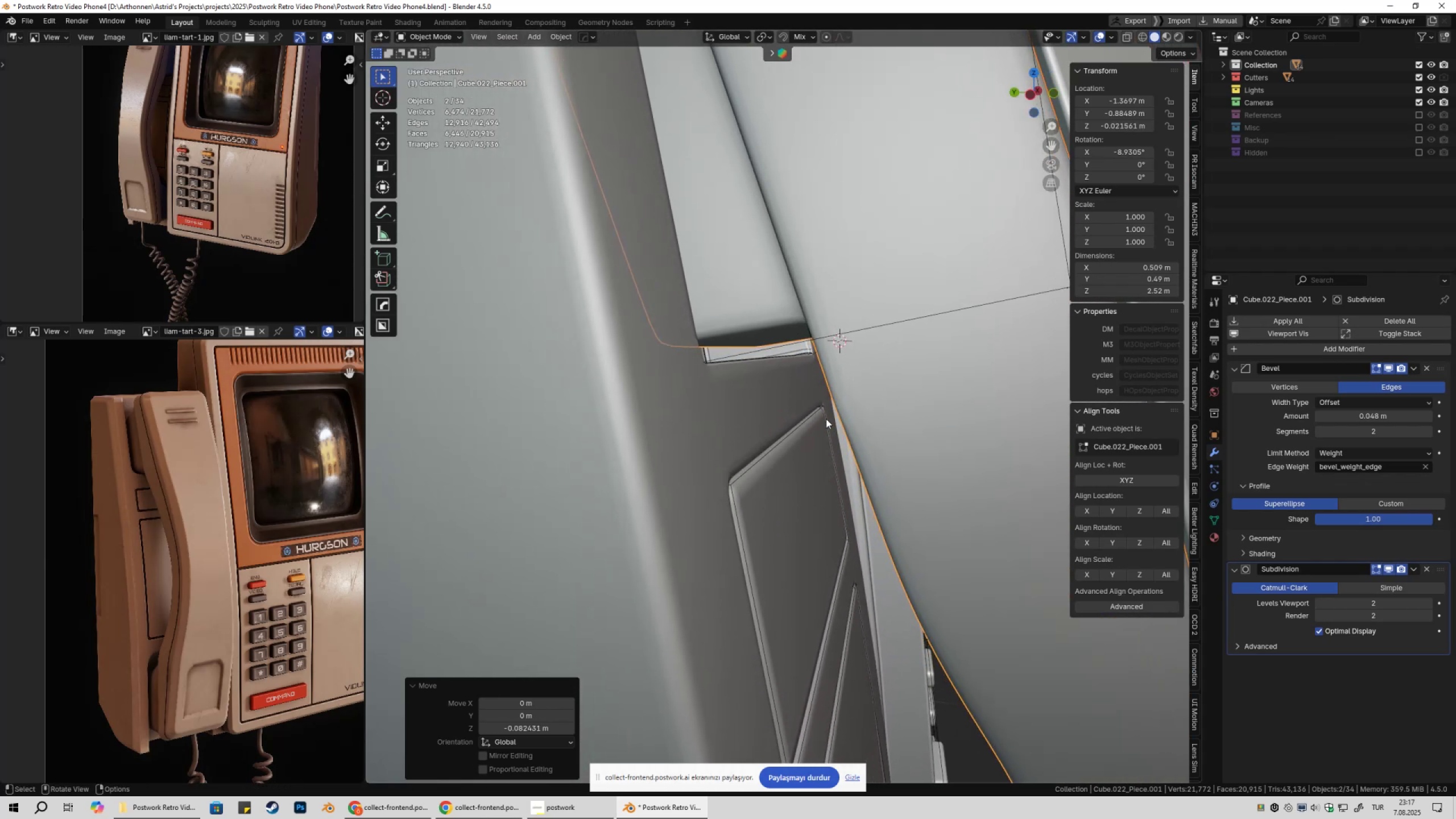 
type(gz)
 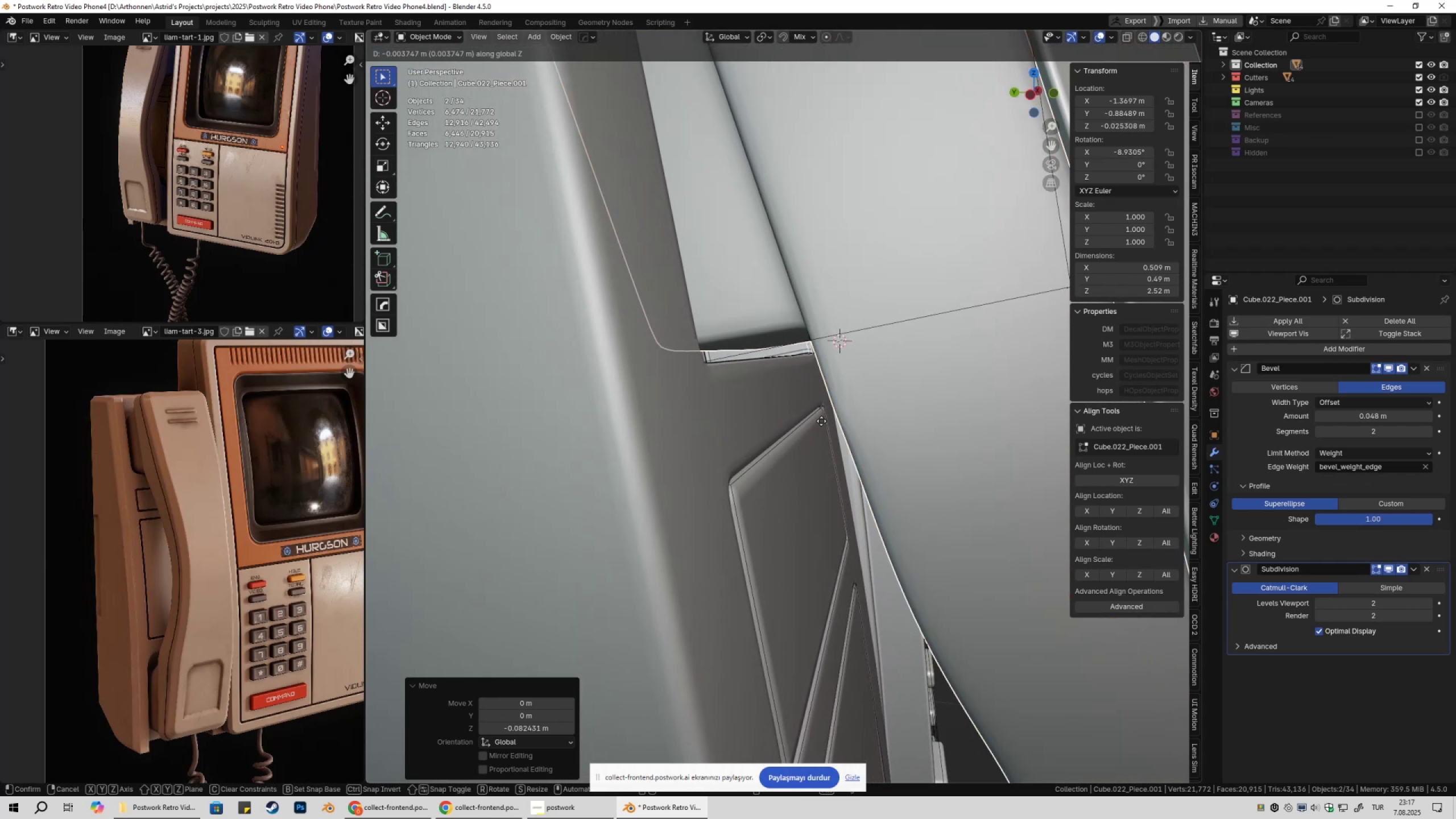 
hold_key(key=ShiftLeft, duration=1.18)
left_click([809, 468])
 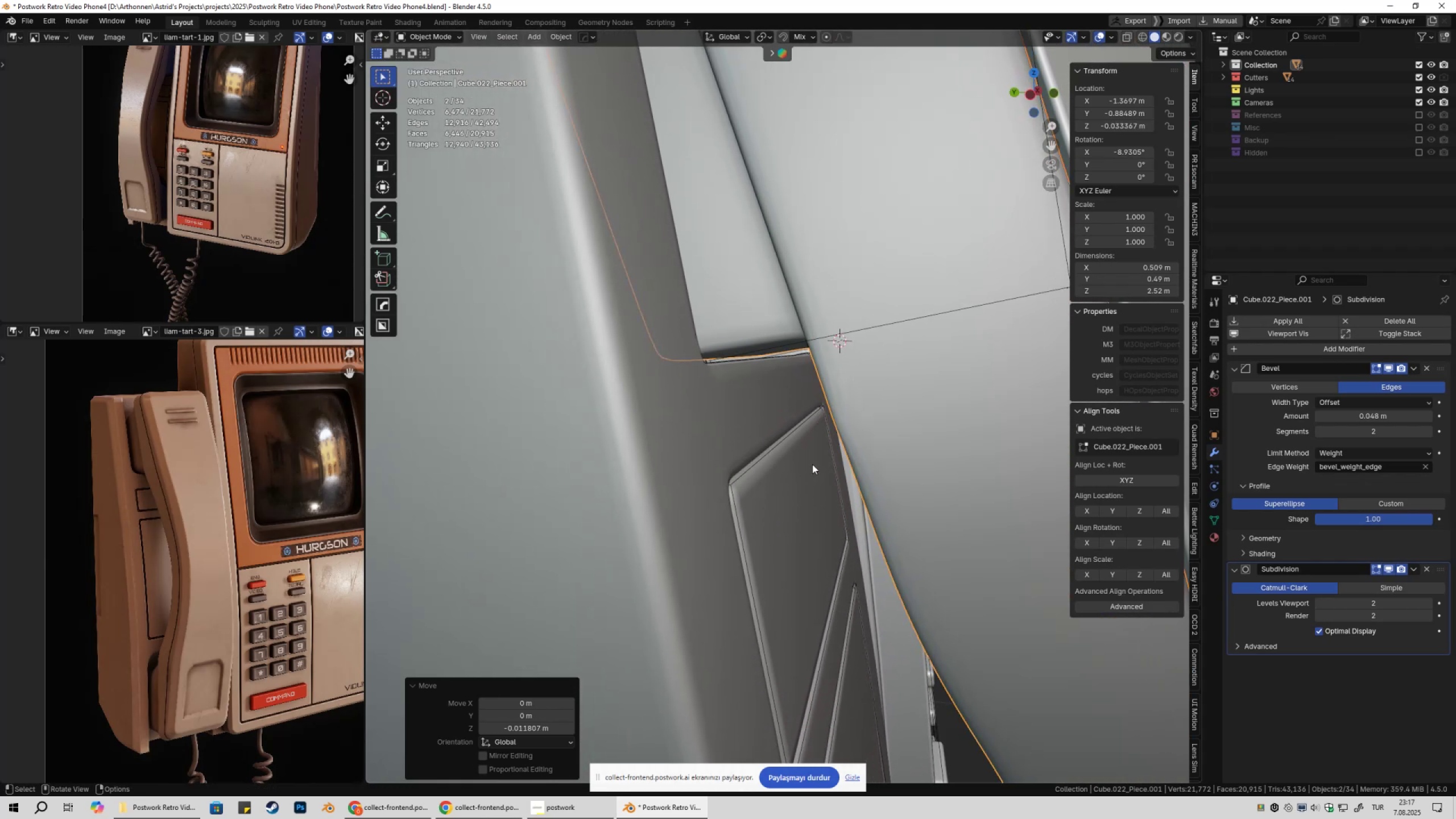 
scroll: coordinate [813, 466], scroll_direction: down, amount: 2.0
 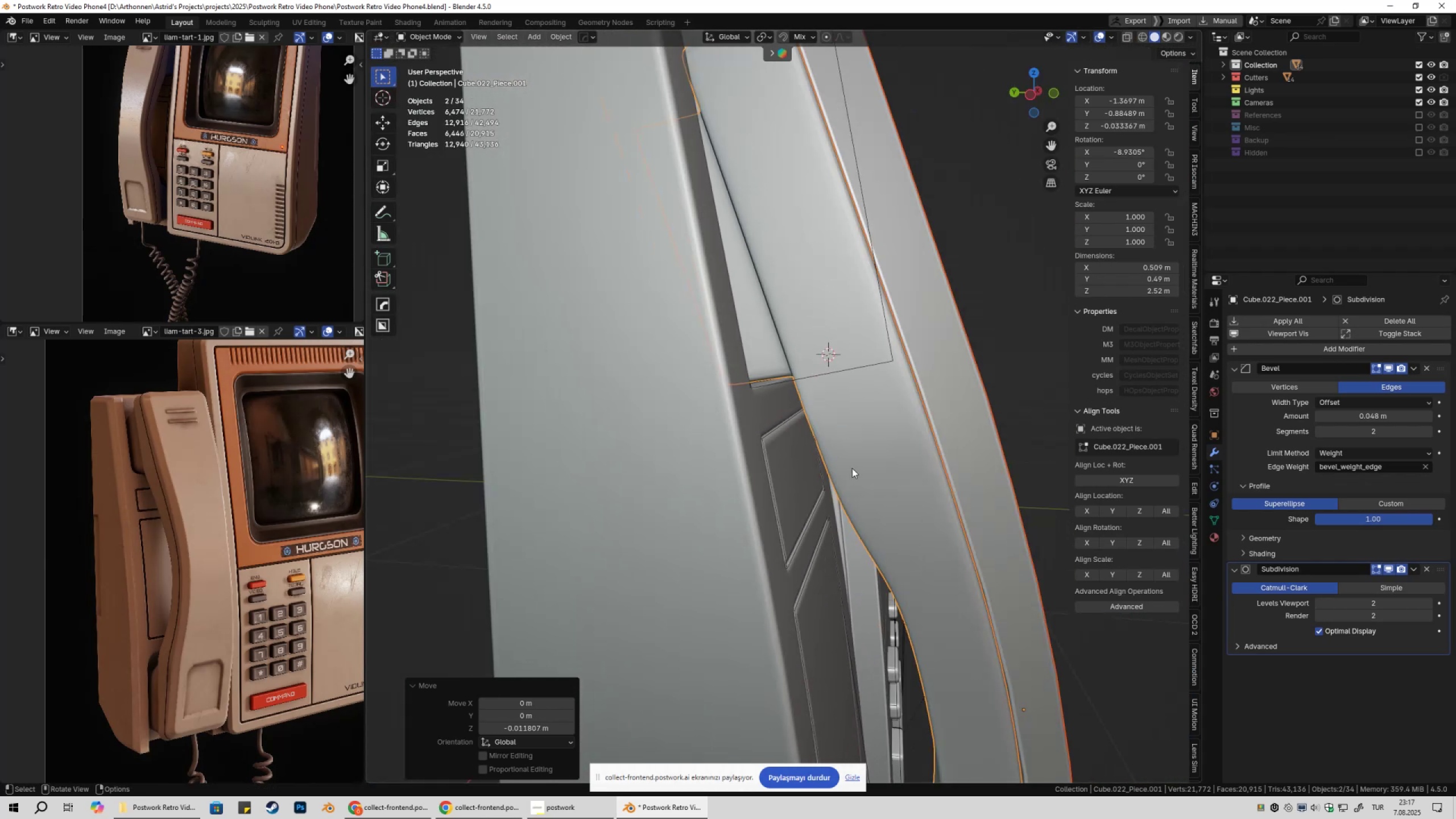 
type(gy)
 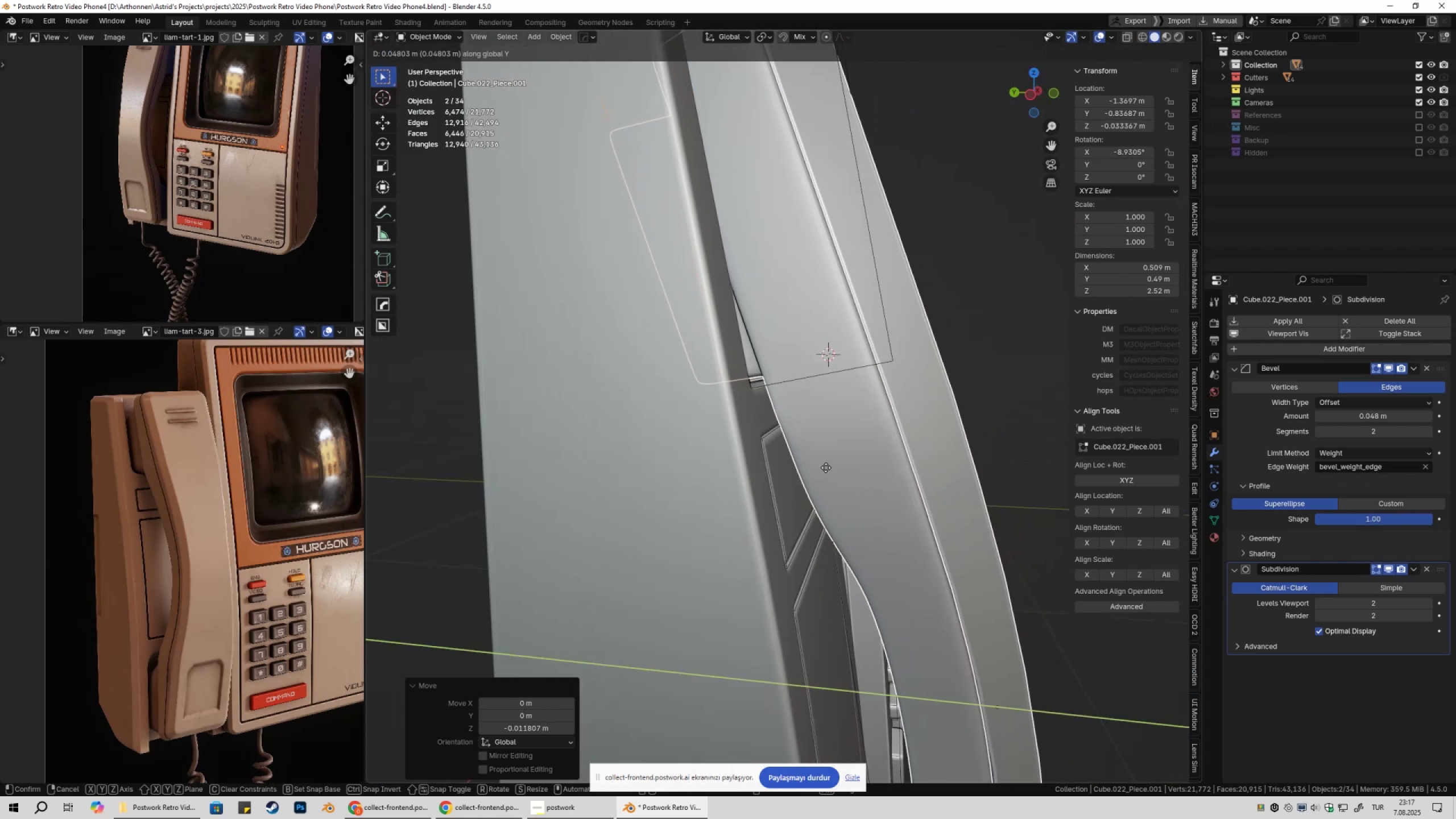 
left_click([823, 468])
 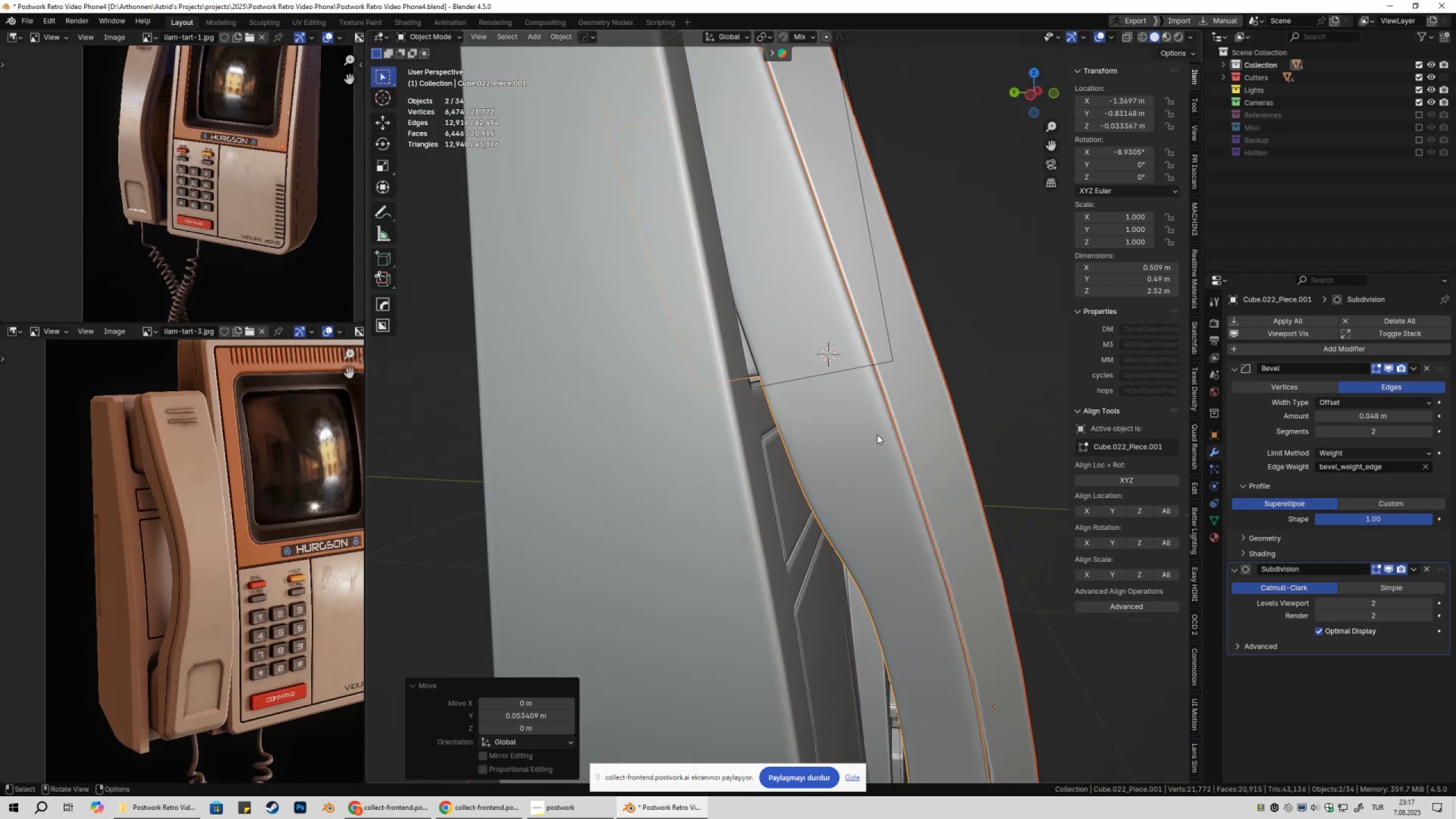 
type(gz)
 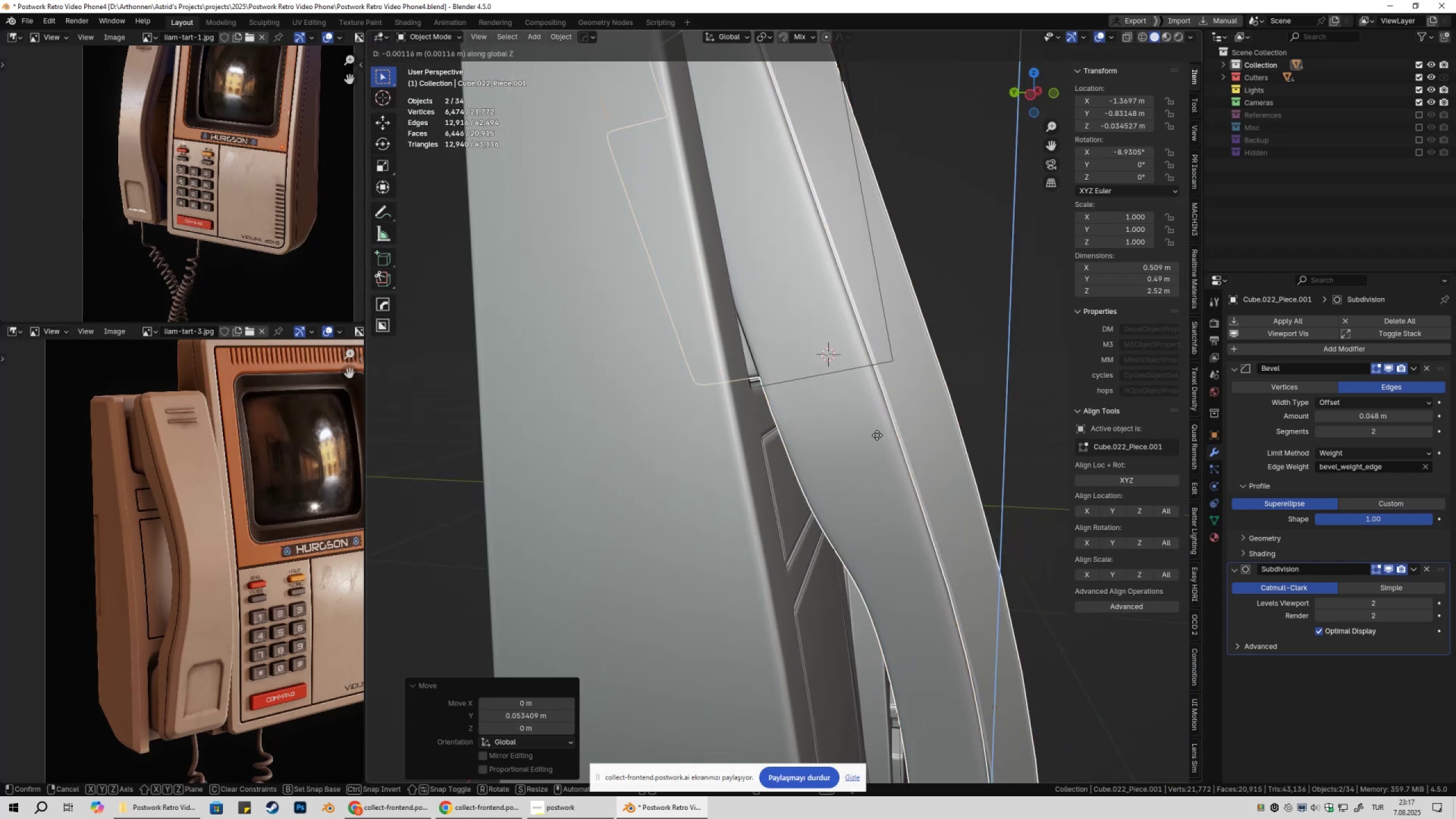 
hold_key(key=ShiftLeft, duration=0.73)
left_click([864, 483])
 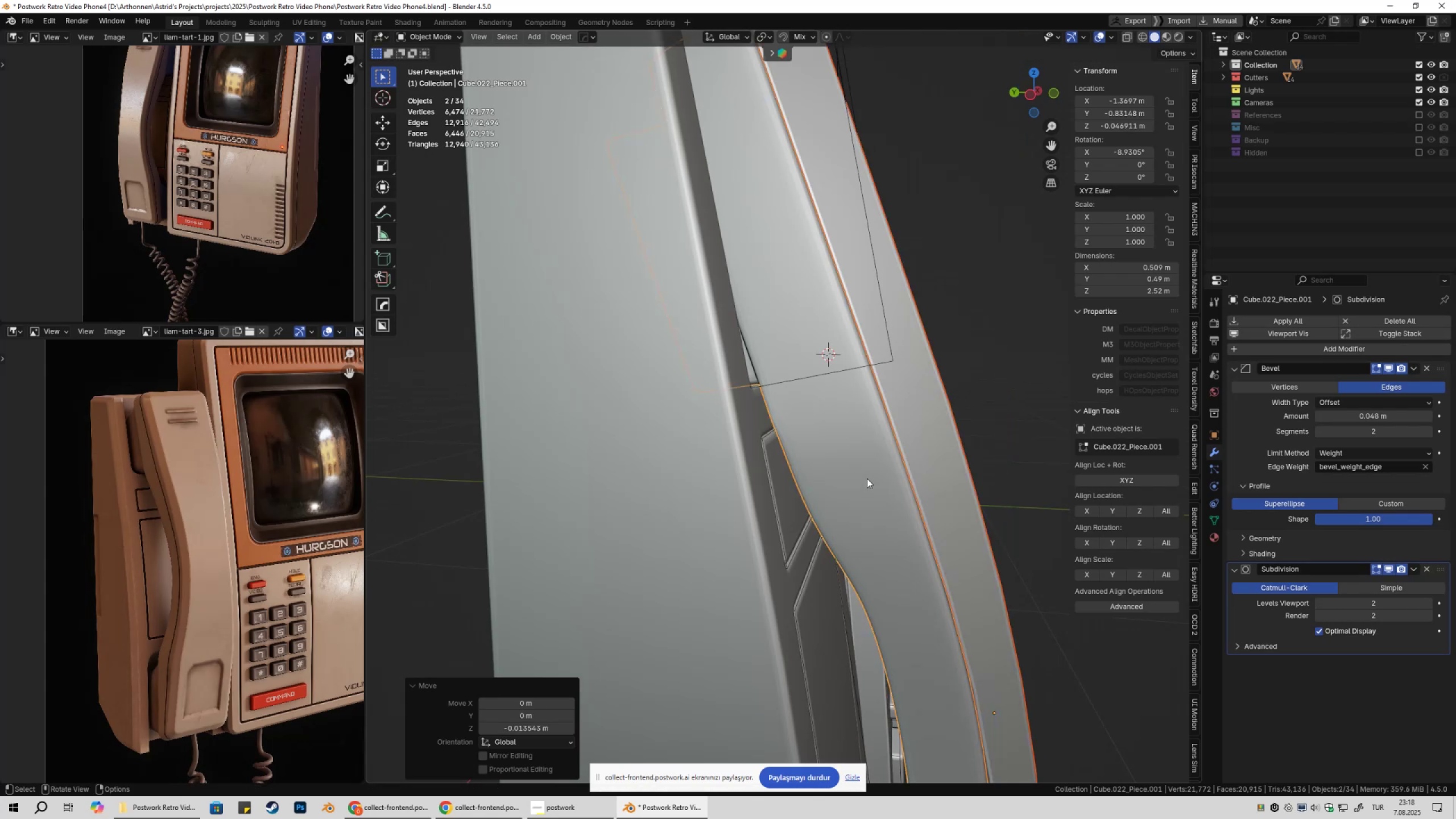 
scroll: coordinate [867, 476], scroll_direction: down, amount: 2.0
 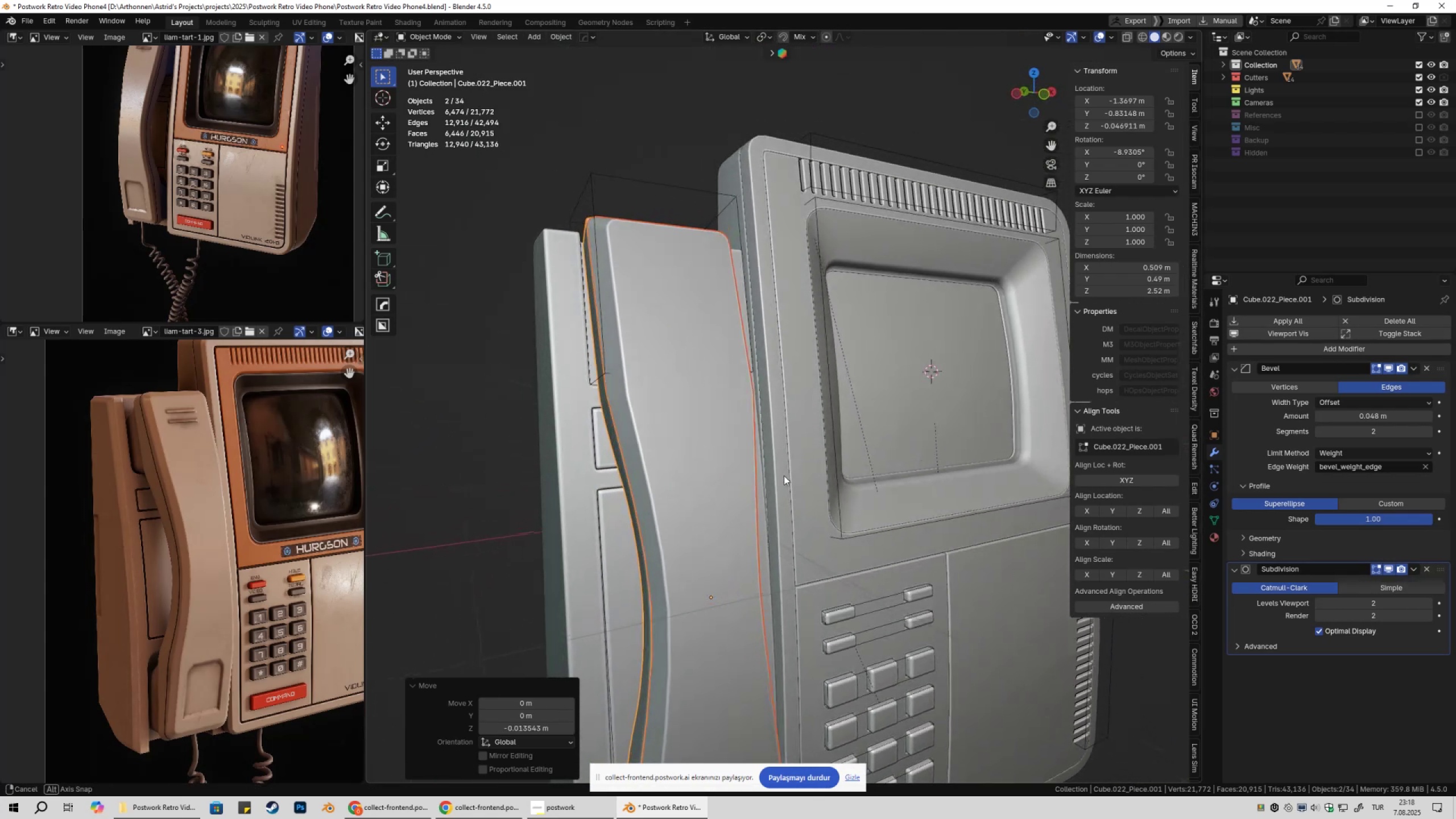 
hold_key(key=ShiftLeft, duration=0.34)
 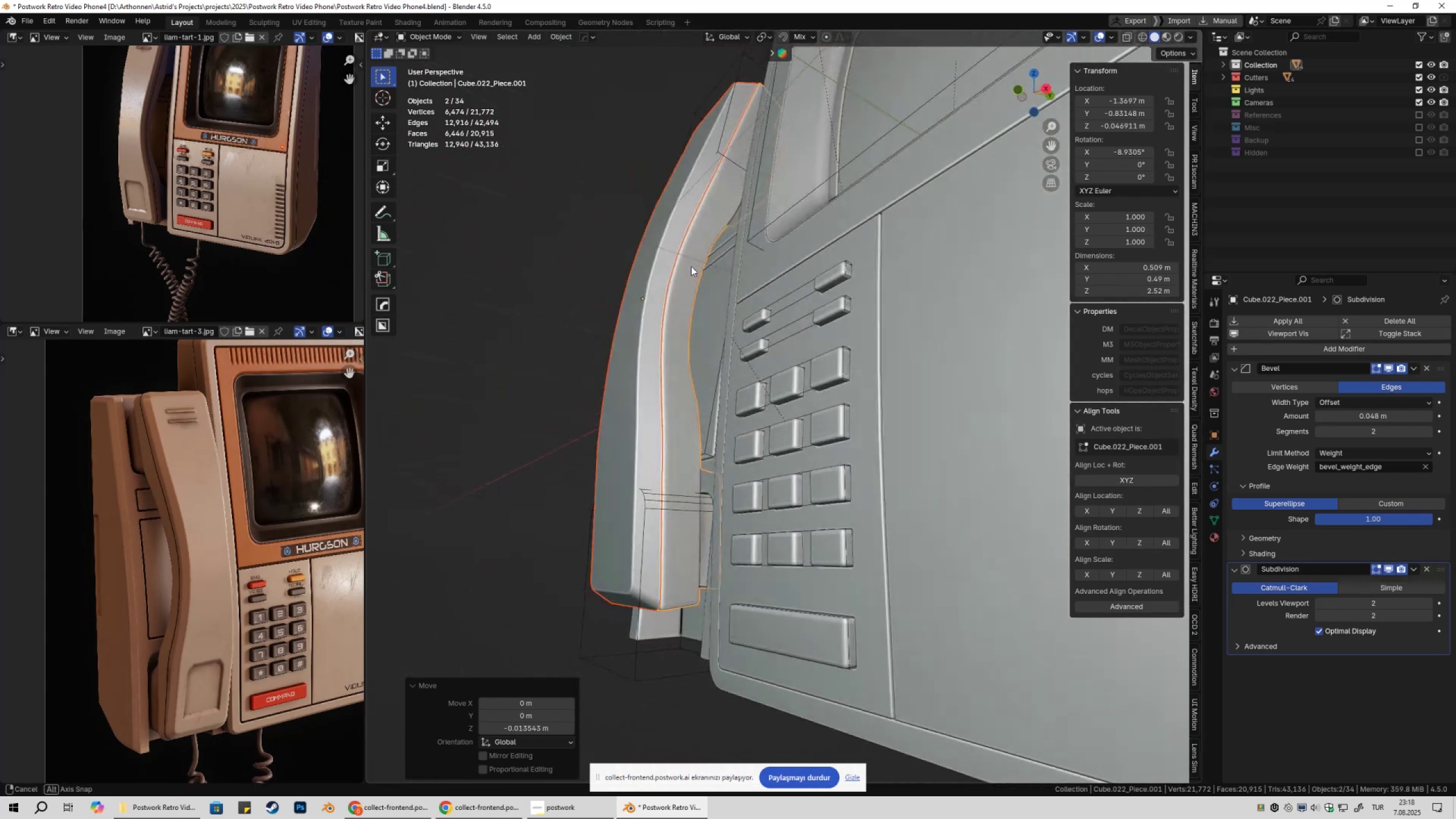 
scroll: coordinate [722, 349], scroll_direction: down, amount: 5.0
 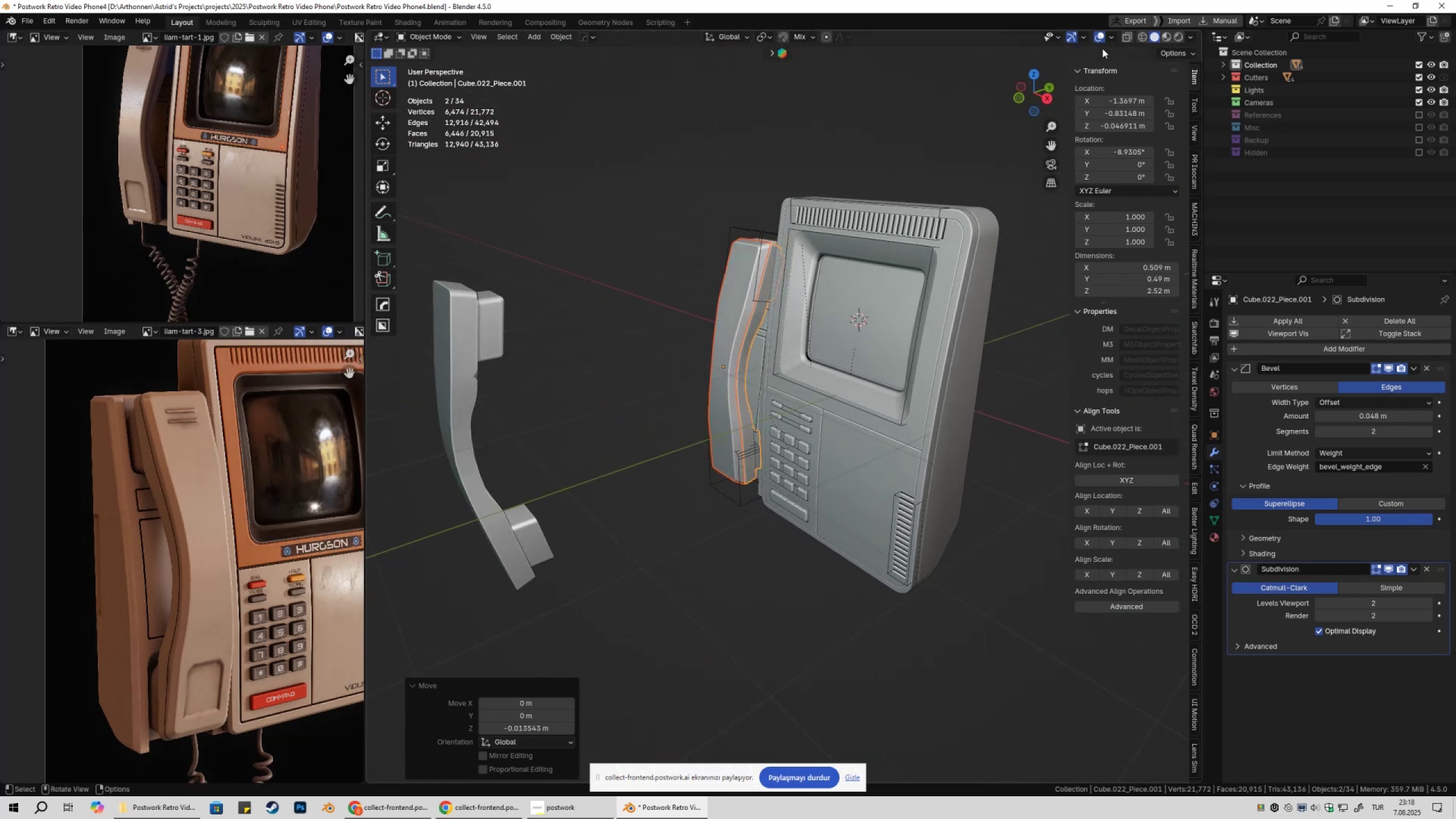 
left_click([1102, 34])
 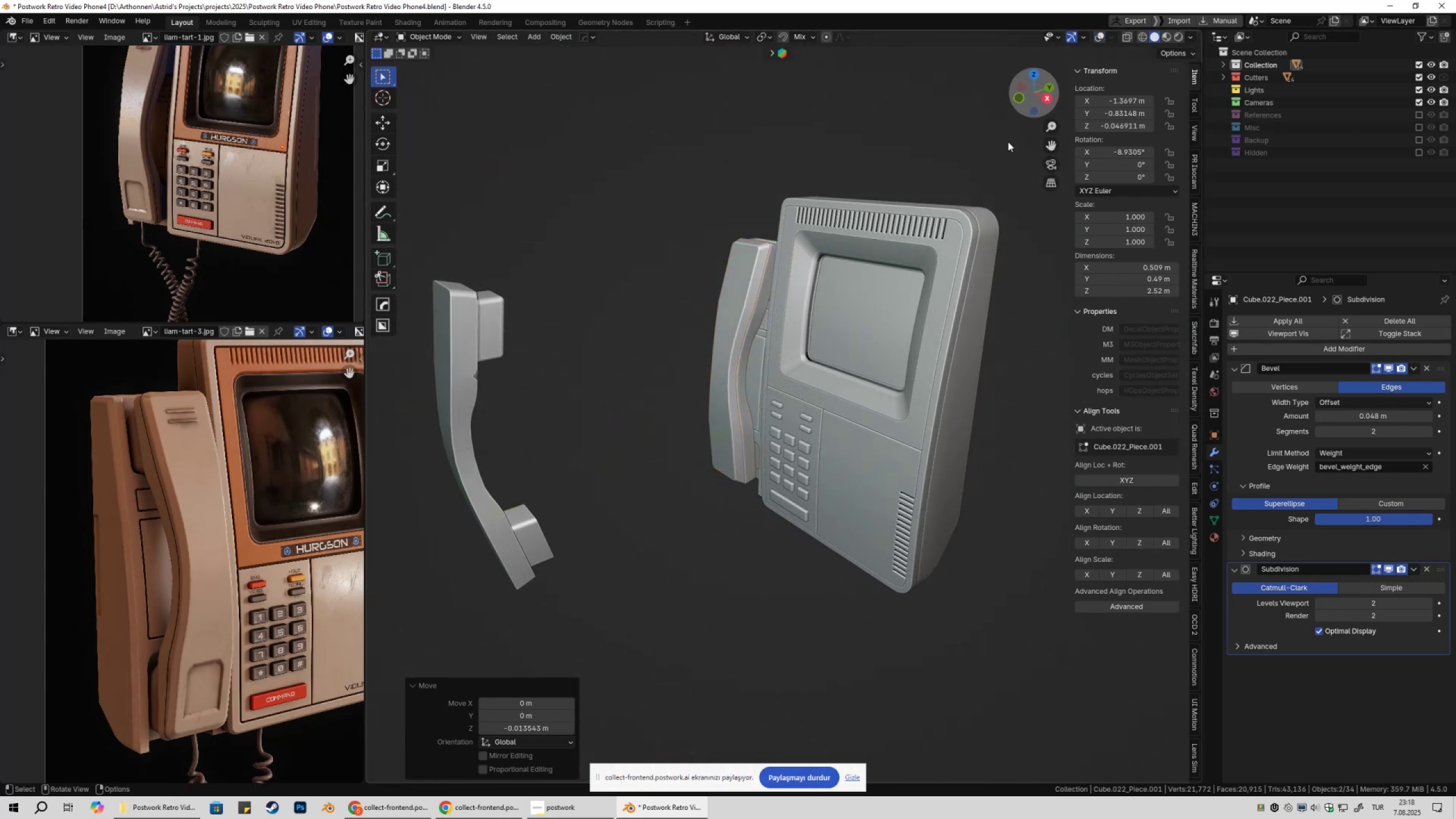 
key(Shift+ShiftLeft)
 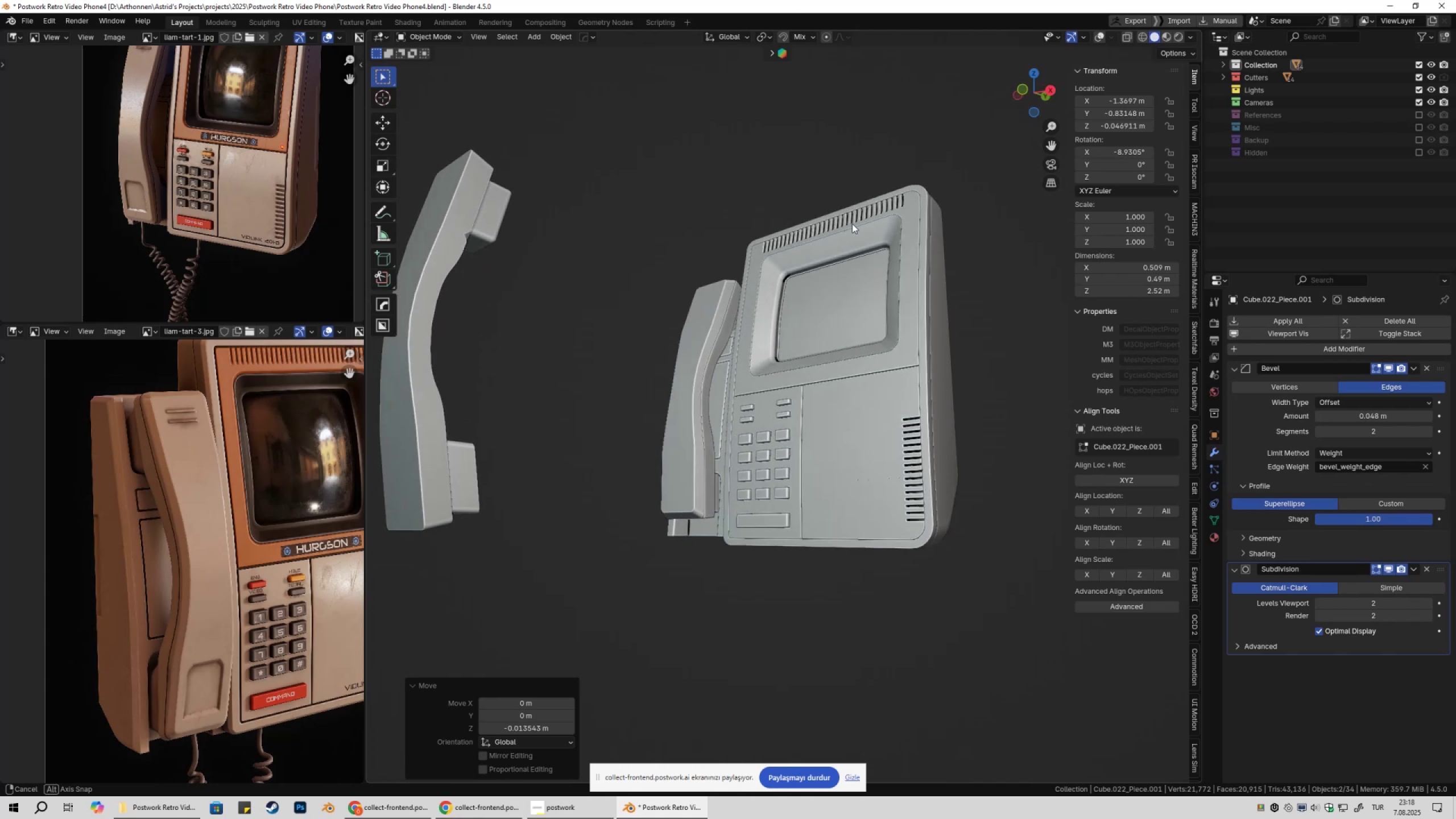 
hold_key(key=ShiftLeft, duration=0.34)
 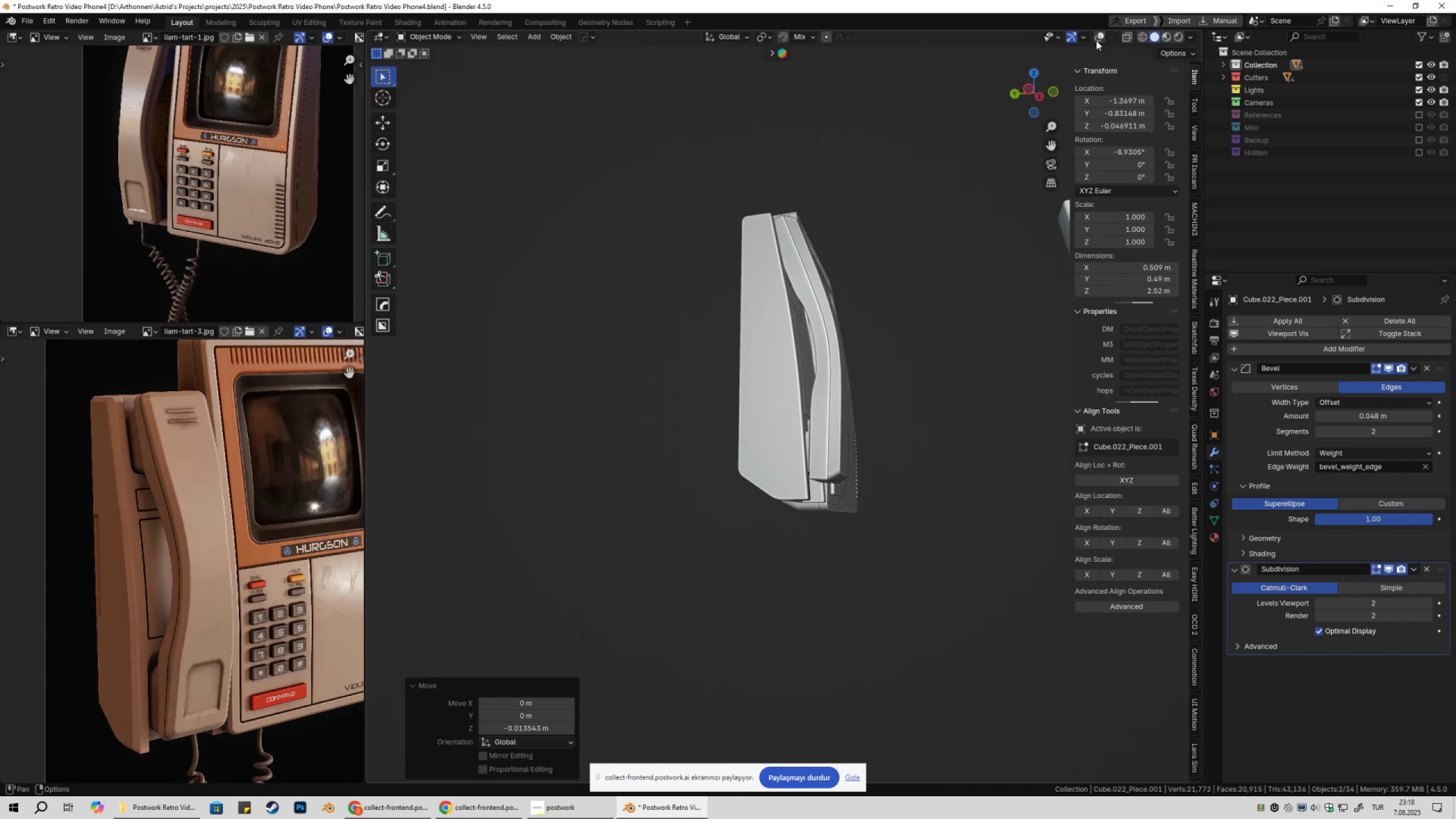 
left_click([1099, 38])
 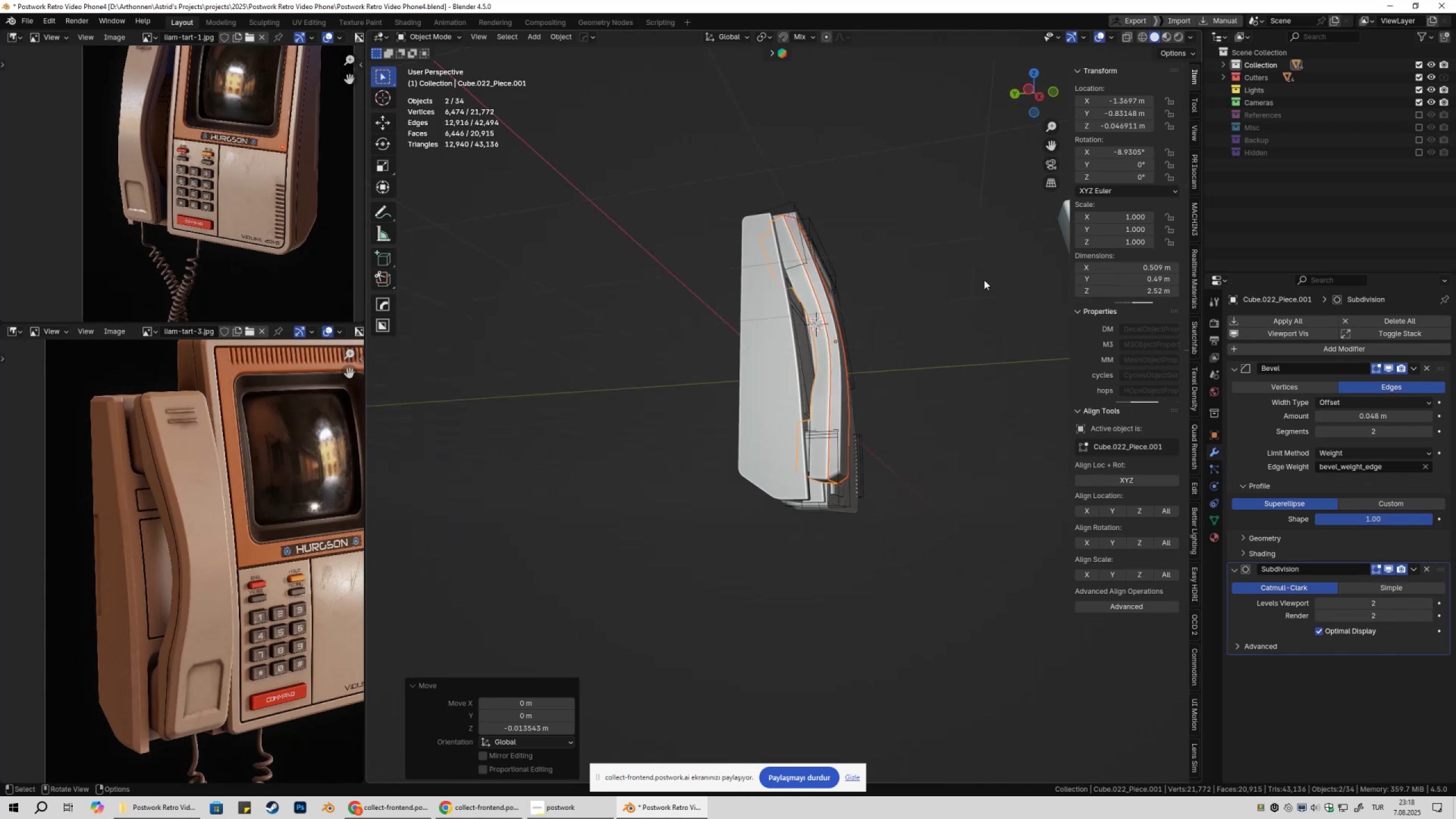 
key(Shift+ShiftLeft)
 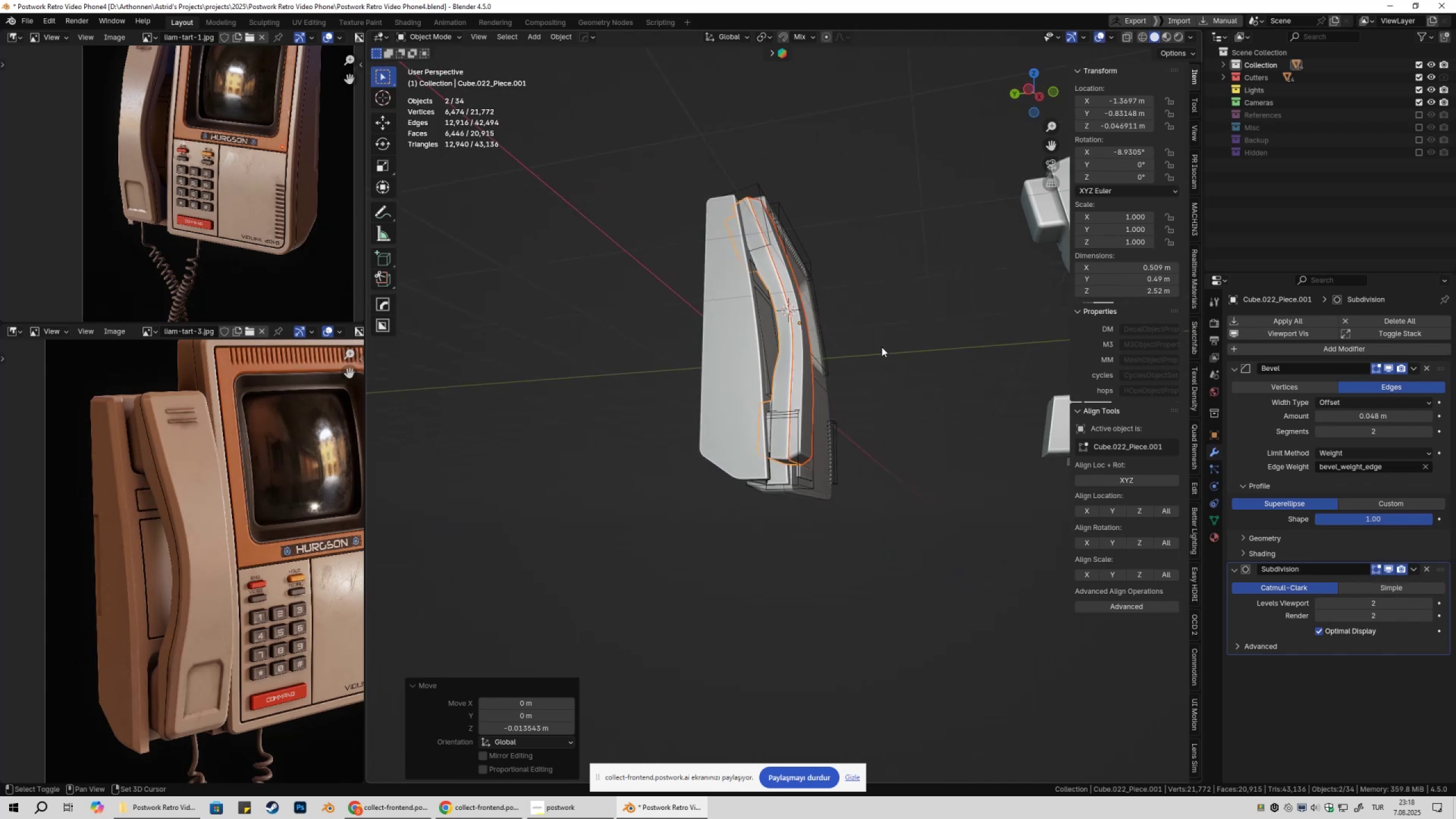 
scroll: coordinate [870, 353], scroll_direction: up, amount: 2.0
 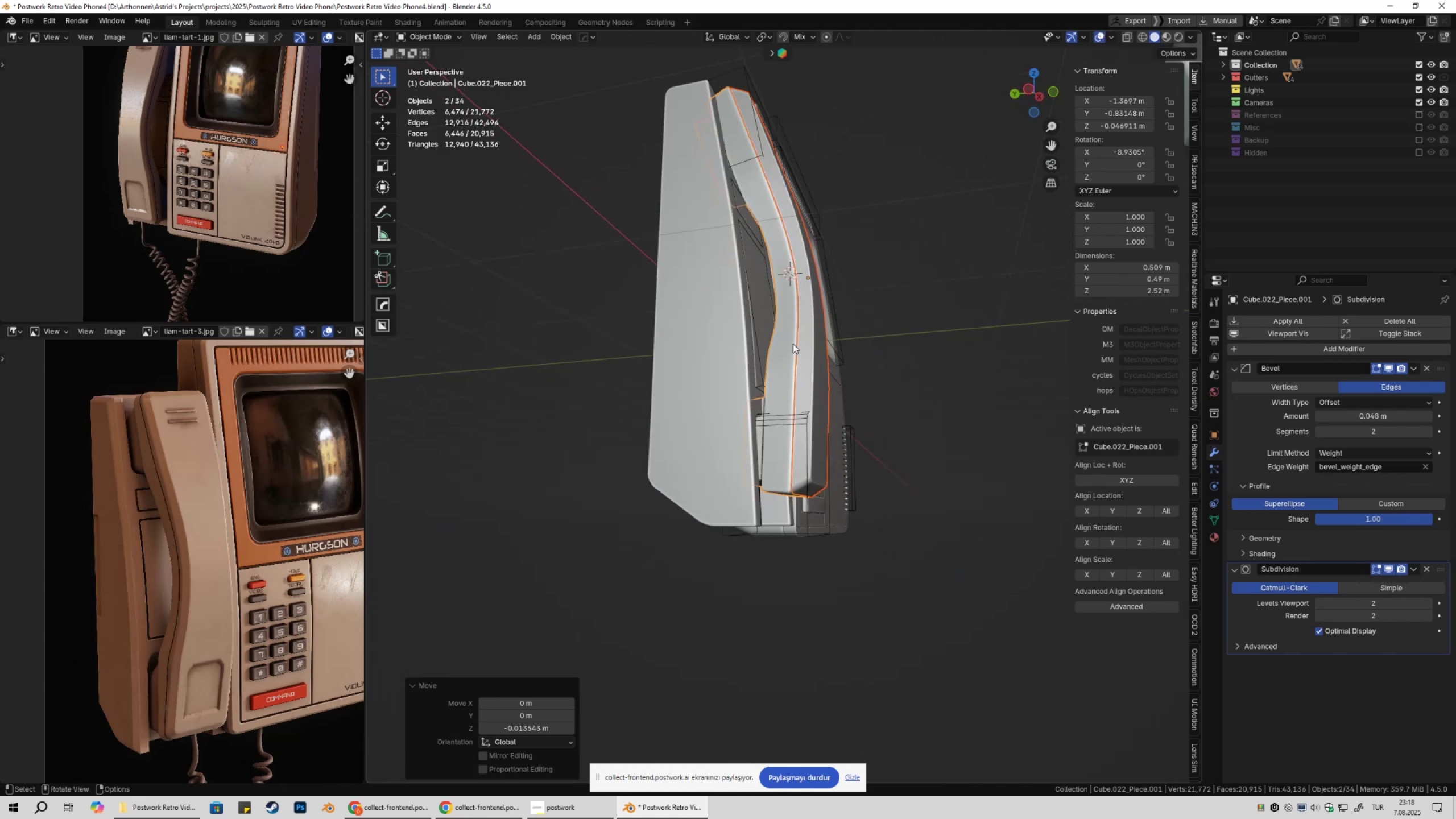 
left_click([793, 344])
 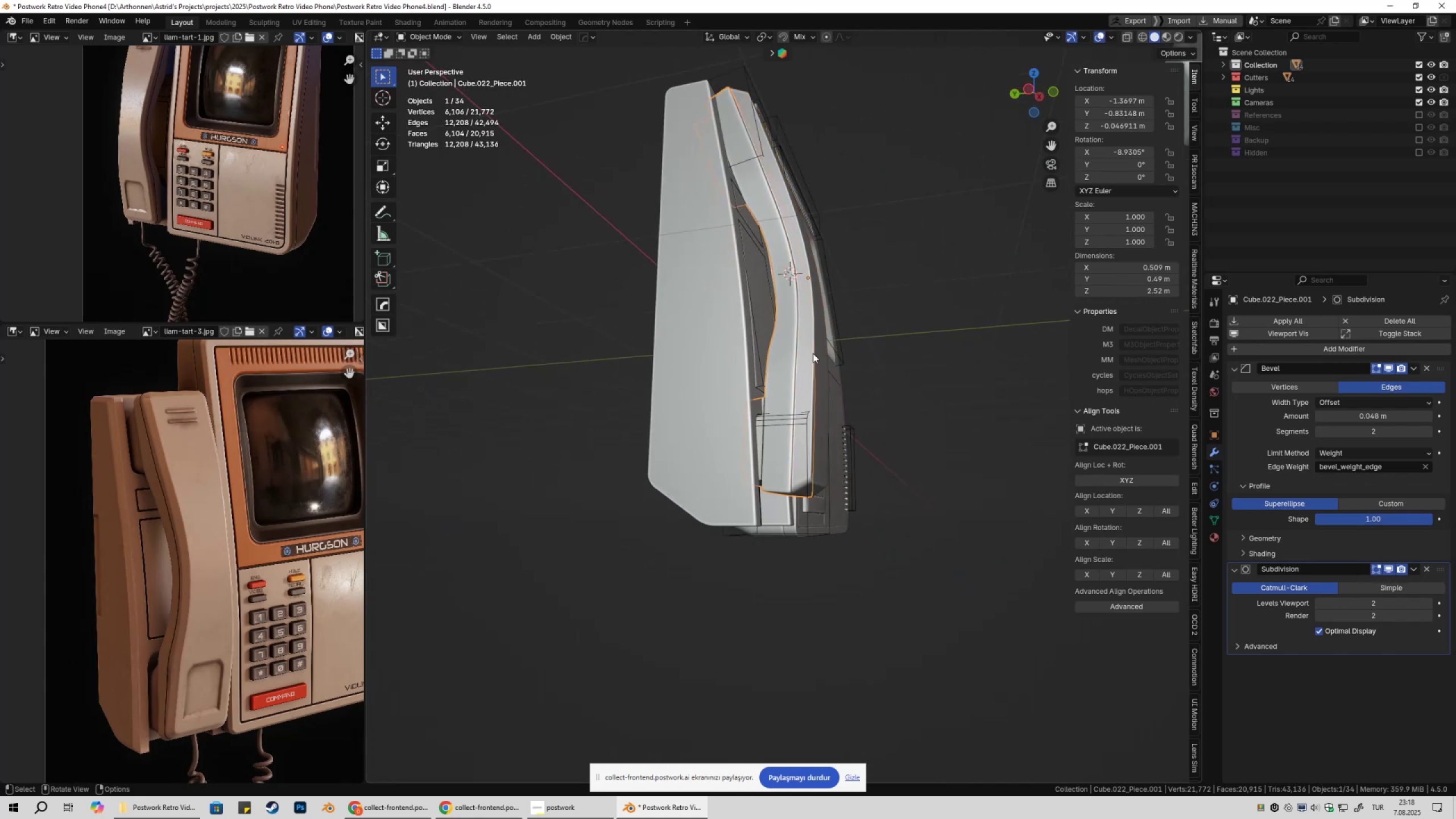 
hold_key(key=ShiftLeft, duration=0.44)
left_click([813, 353])
 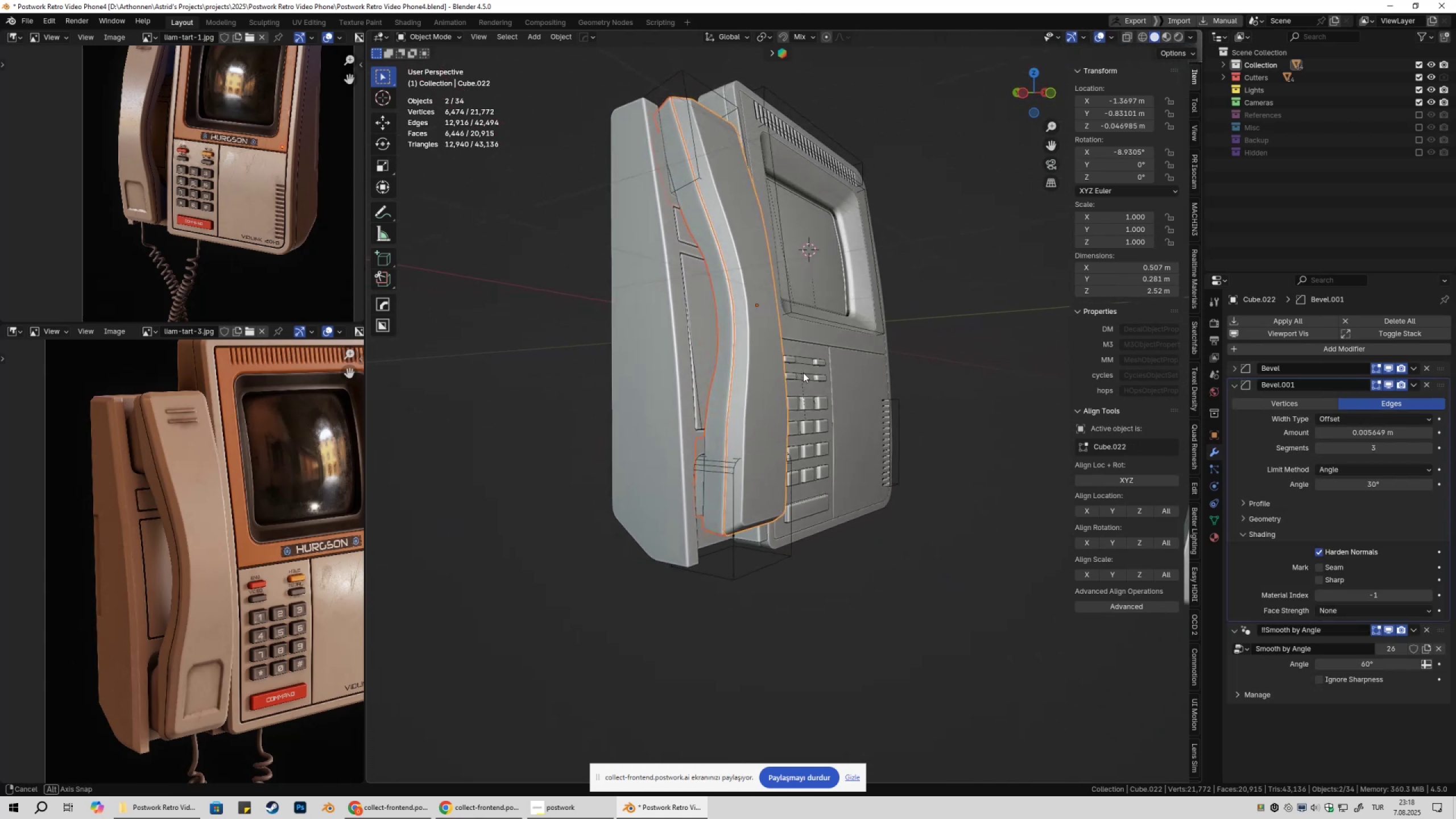 
key(Tab)
type(1asz)
key(Escape)
type(sz)
 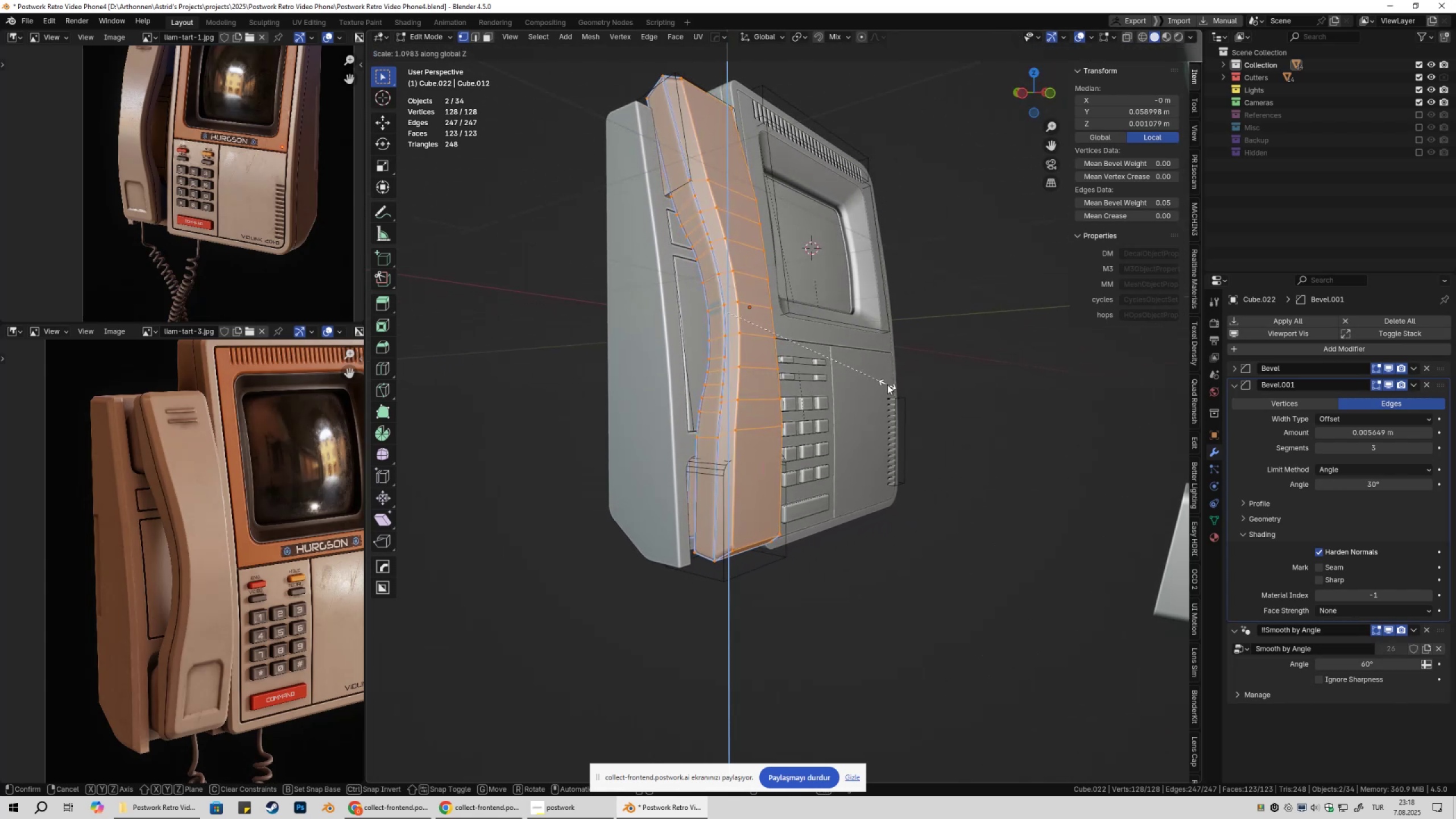 
key(Escape)
 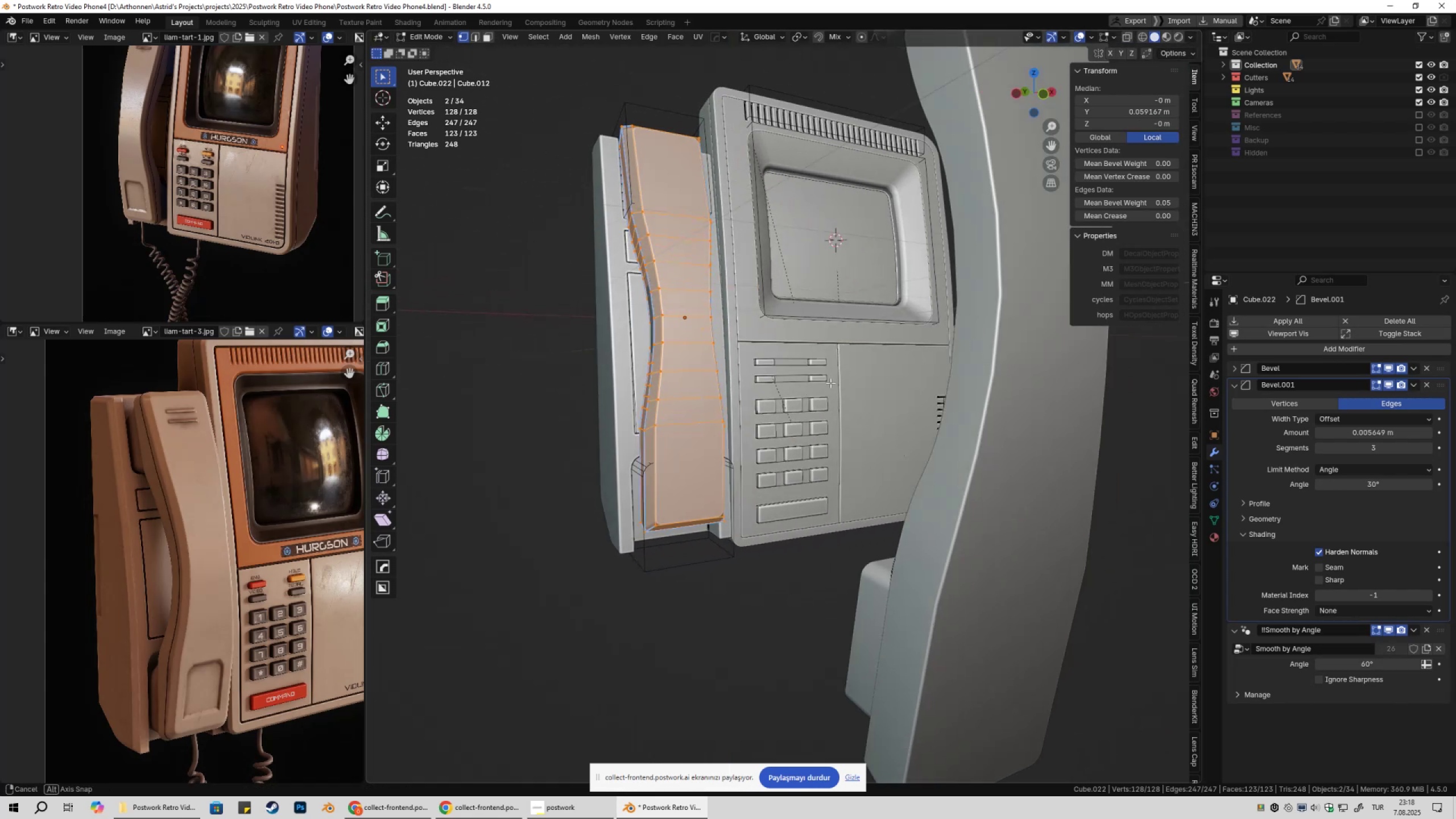 
key(Tab)
 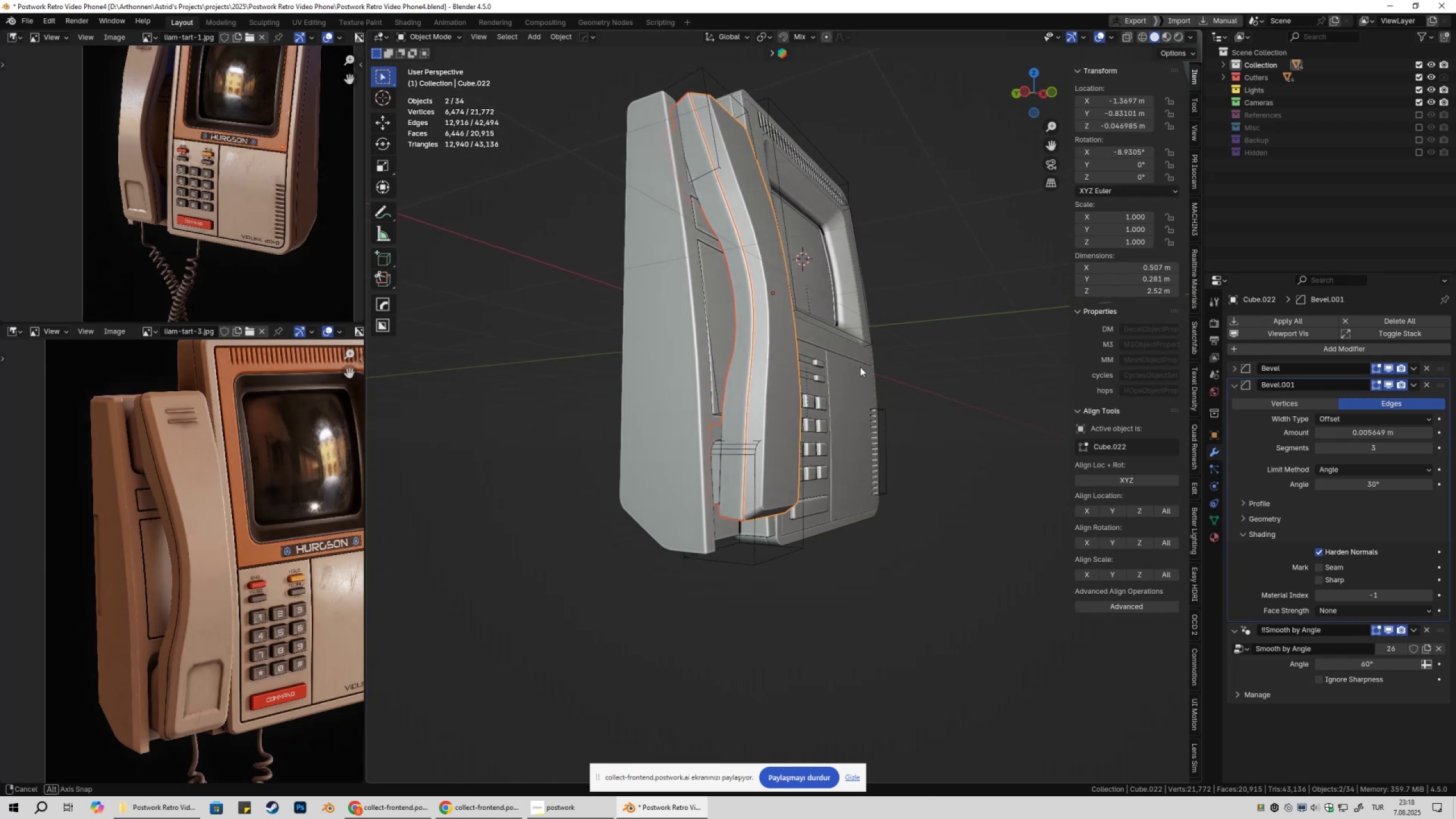 
wait(8.5)
 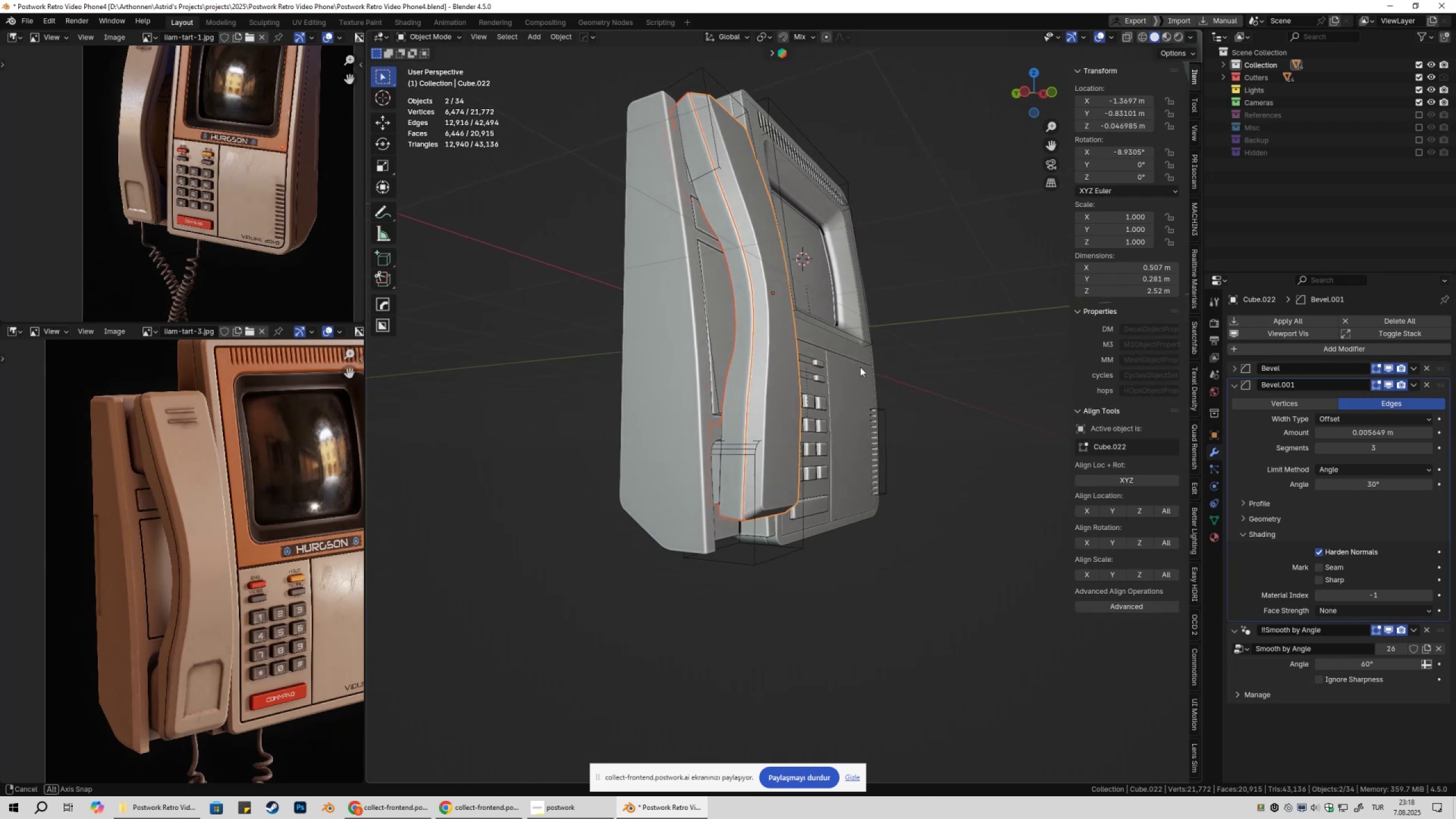 
key(Tab)
type(sz)
 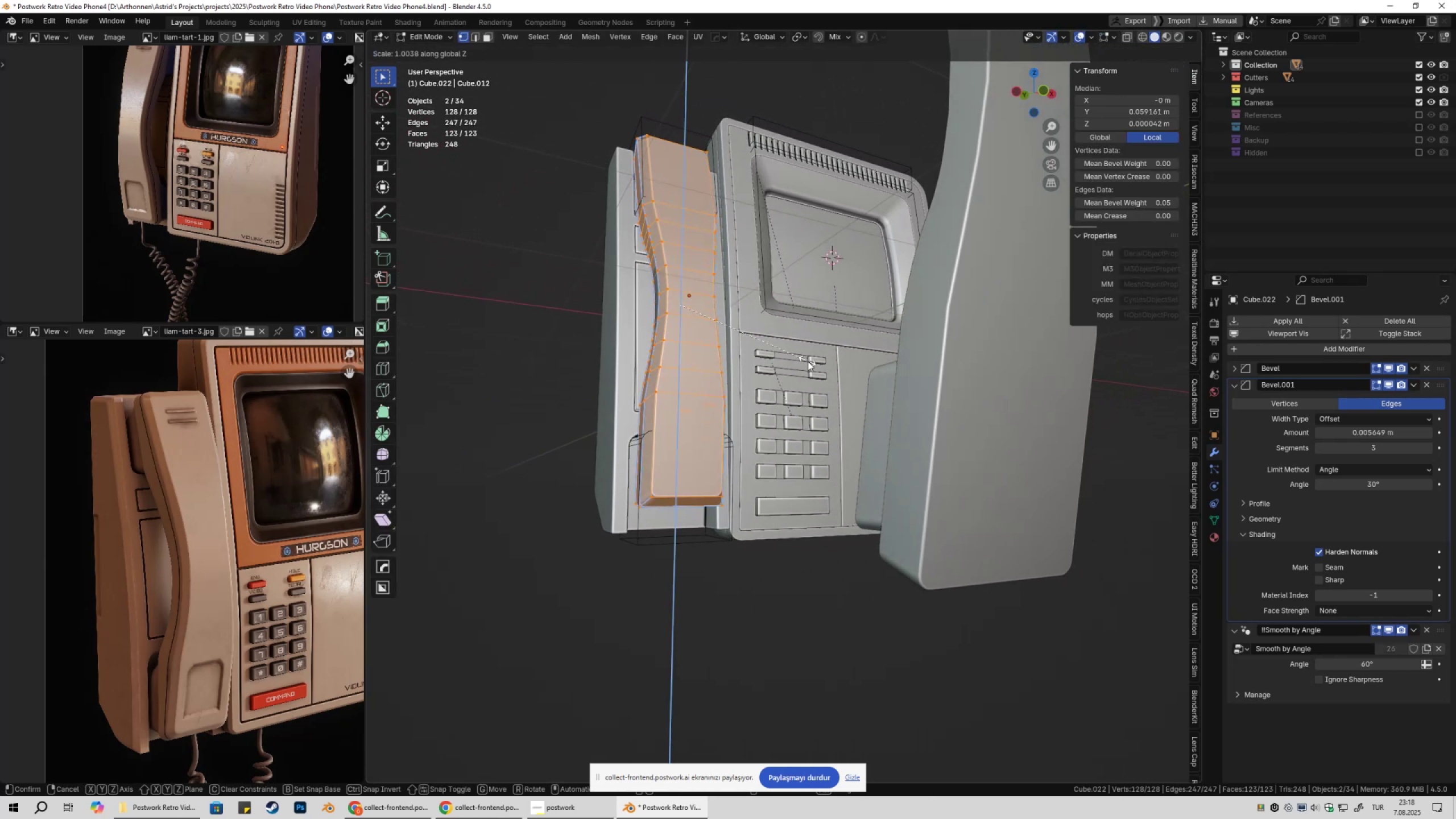 
hold_key(key=ShiftLeft, duration=1.53)
 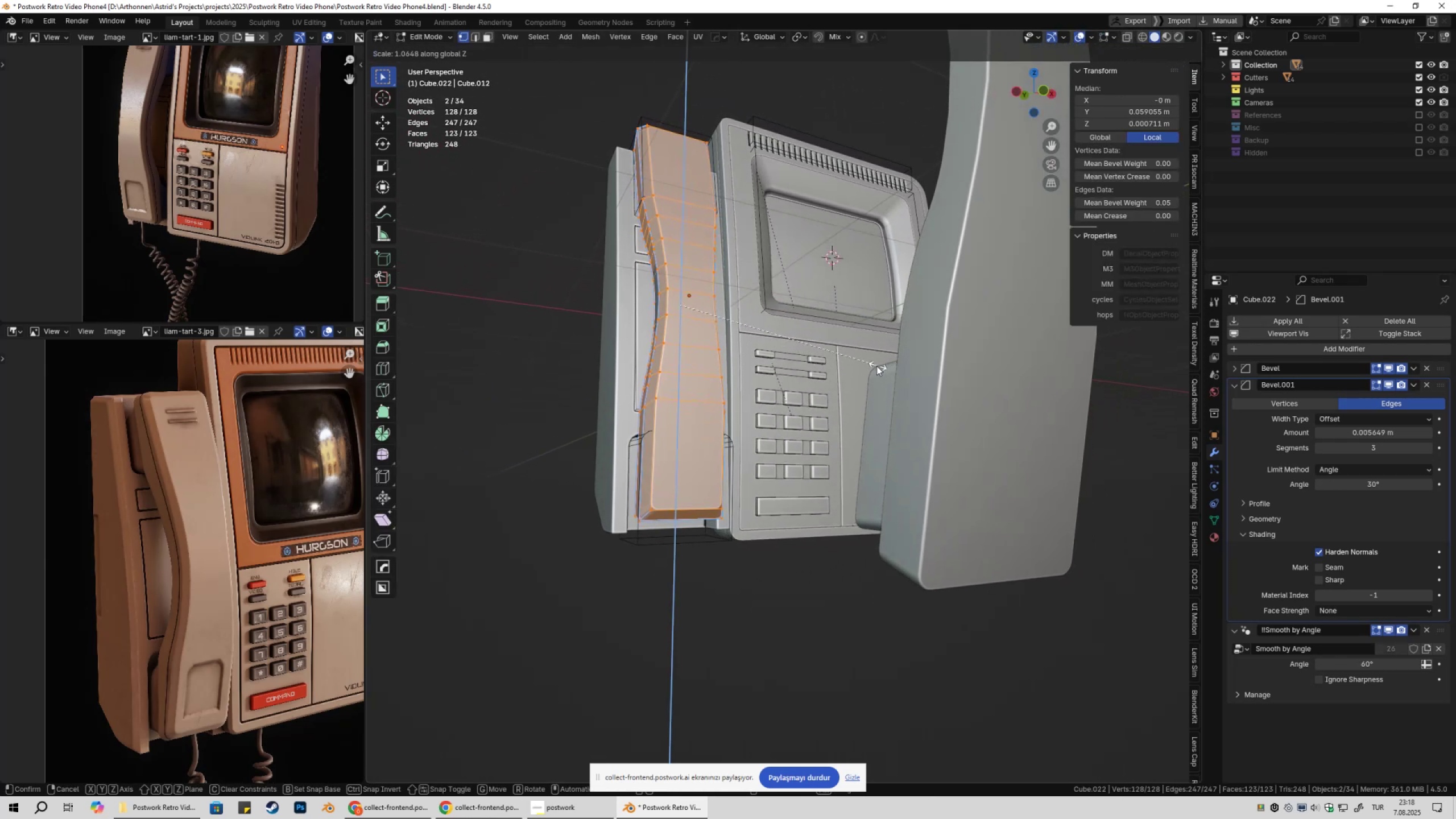 
hold_key(key=ShiftLeft, duration=1.53)
 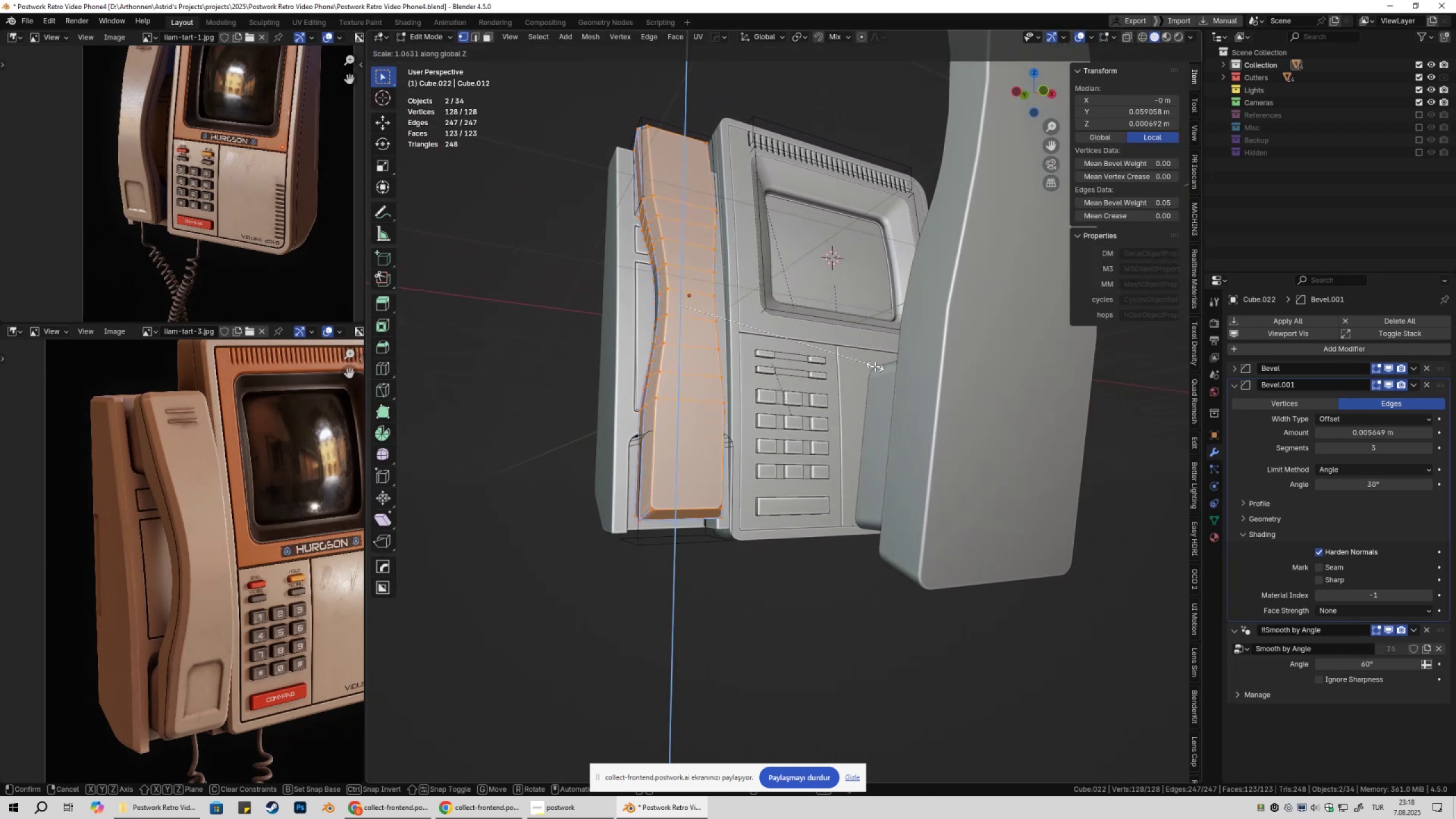 
key(Shift+ShiftLeft)
 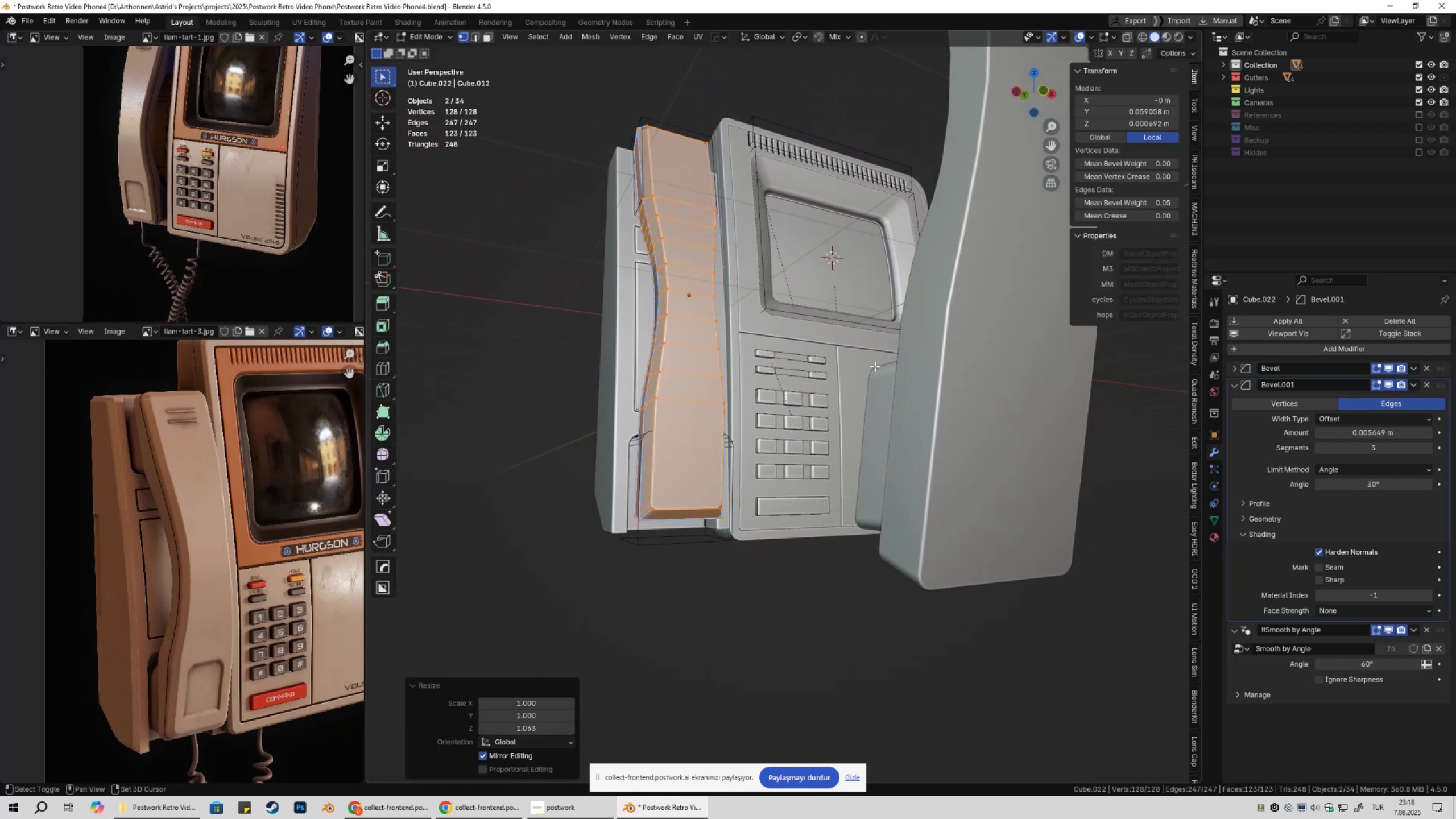 
key(Shift+ShiftLeft)
 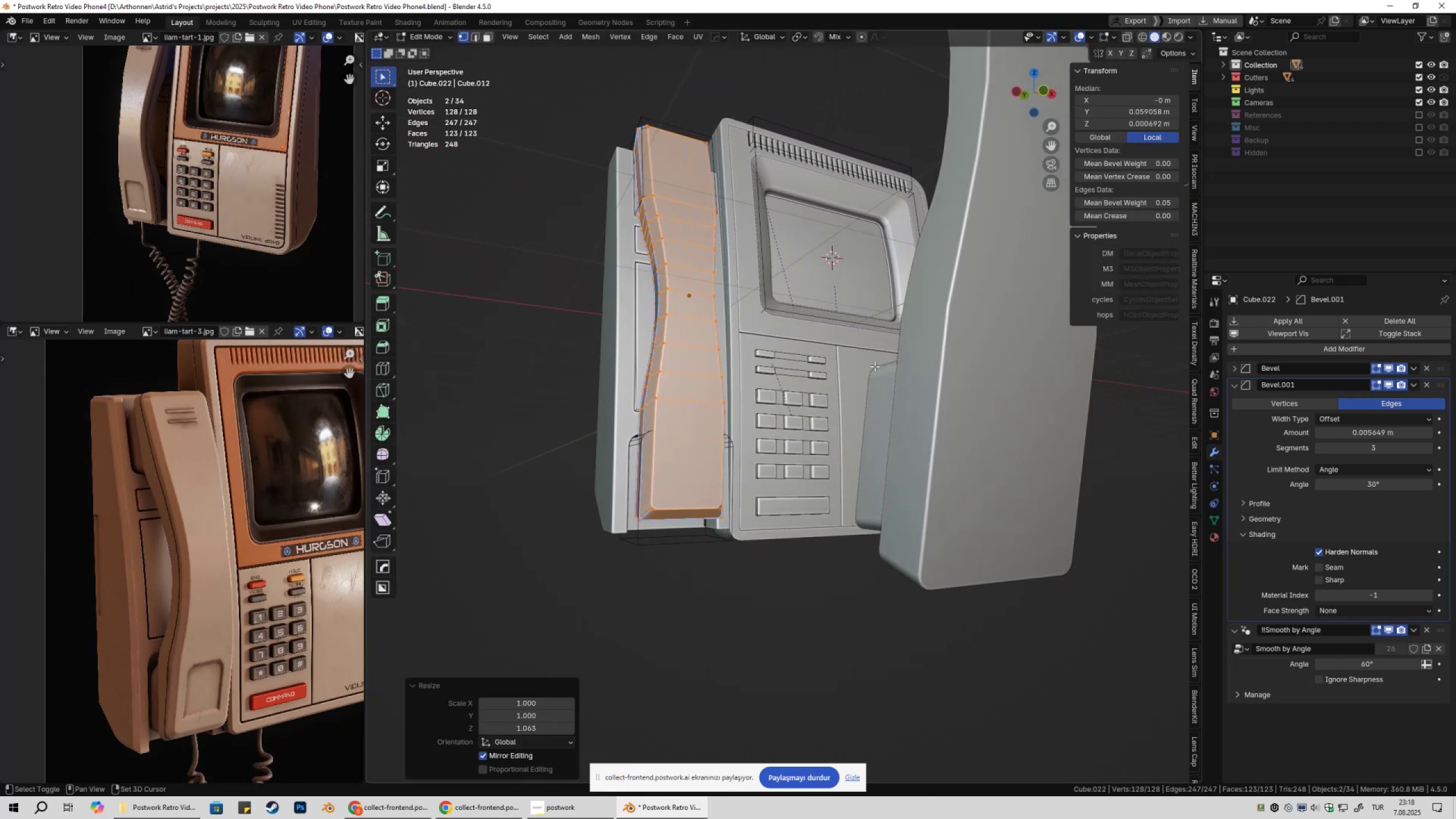 
key(Shift+ShiftLeft)
 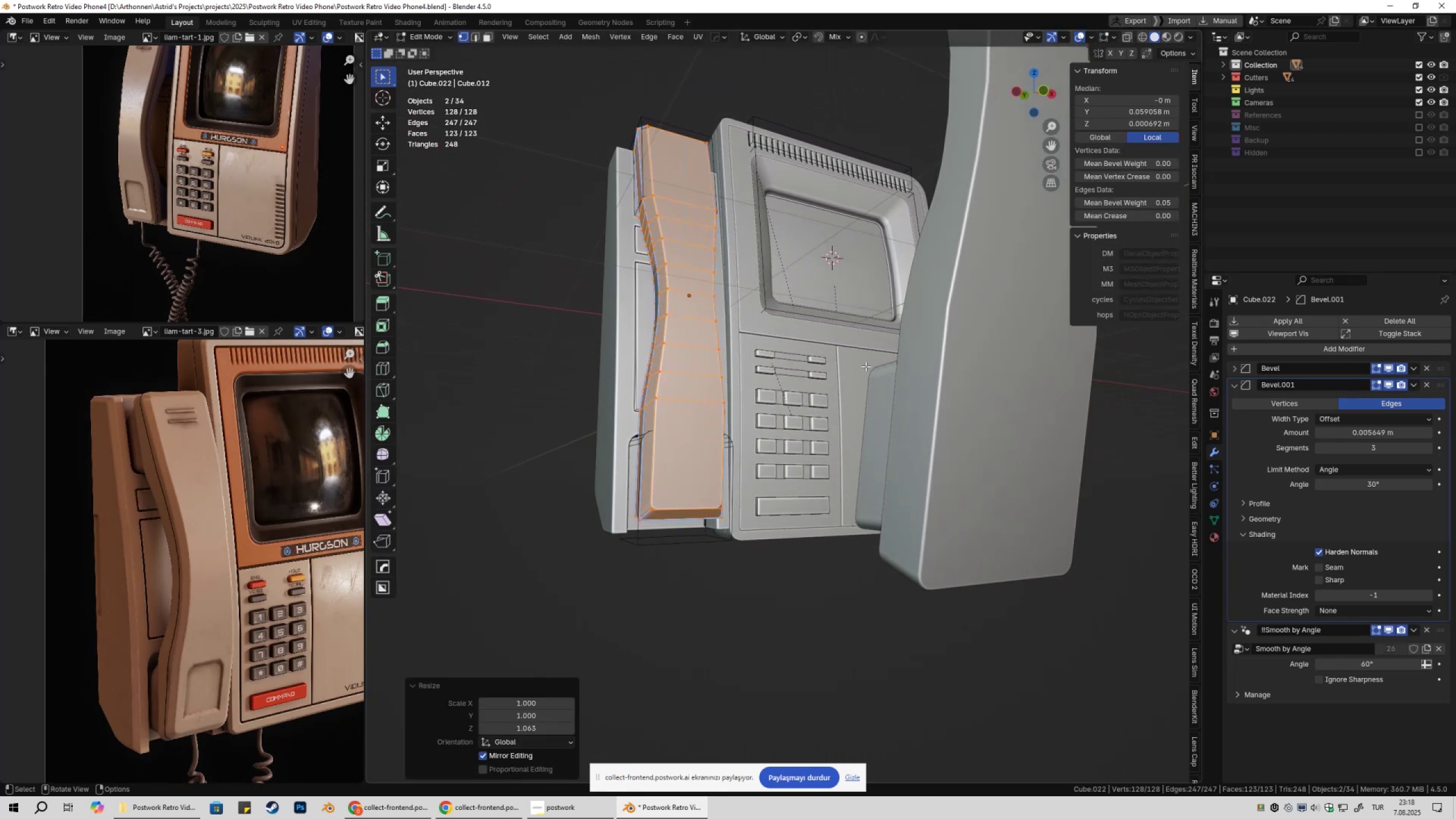 
left_click([875, 366])
 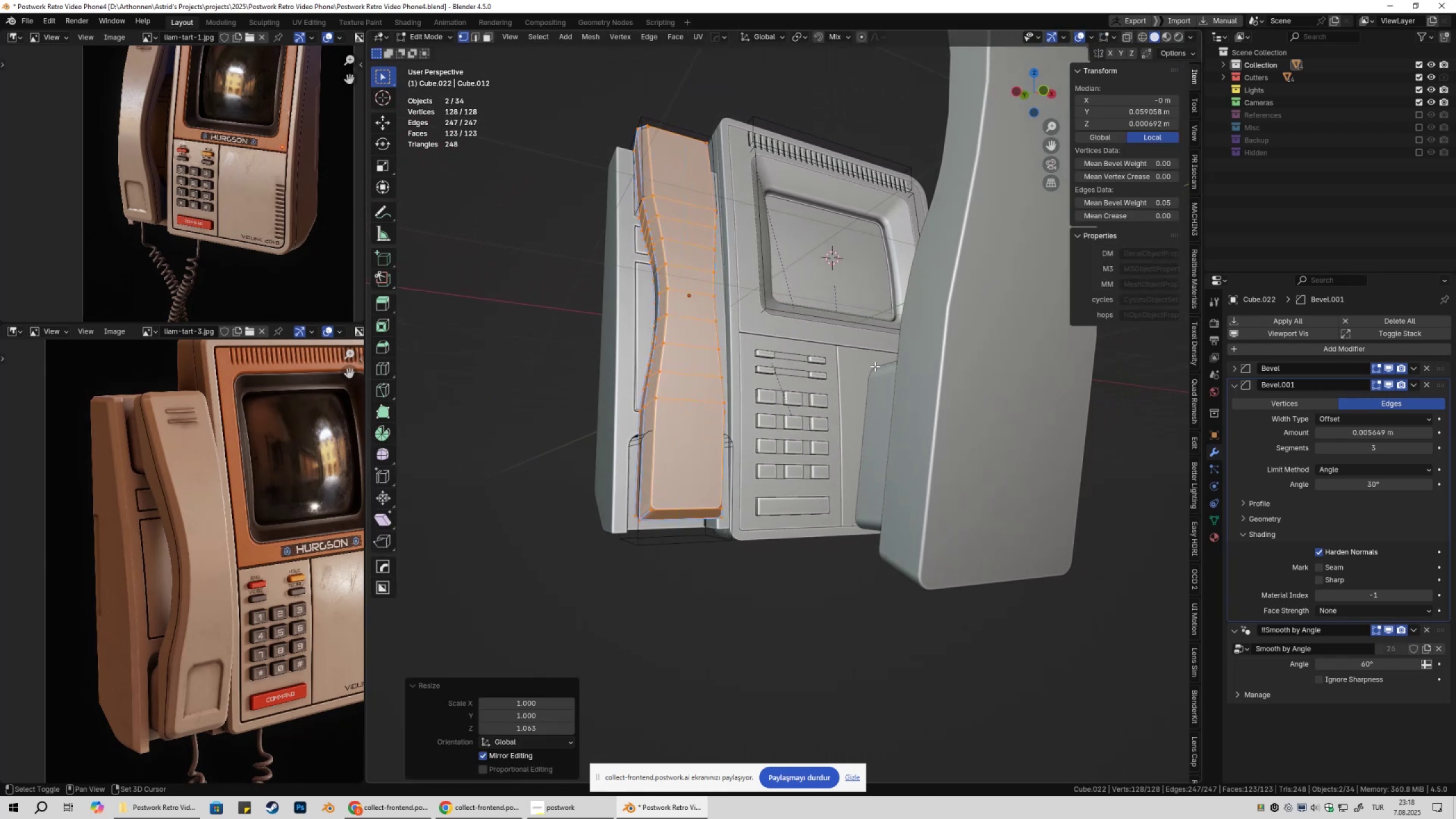 
key(Shift+ShiftLeft)
 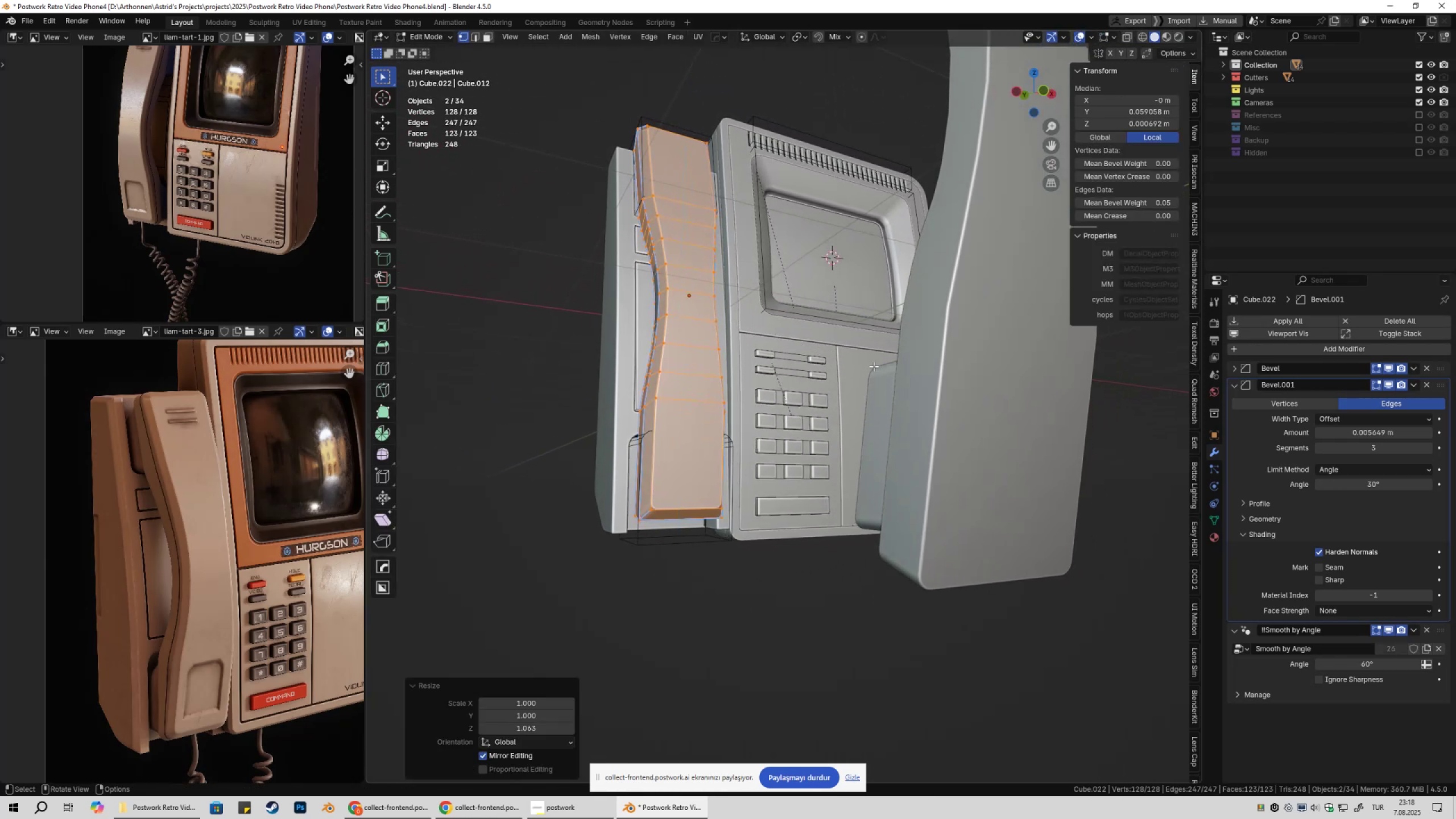 
key(Shift+ShiftLeft)
 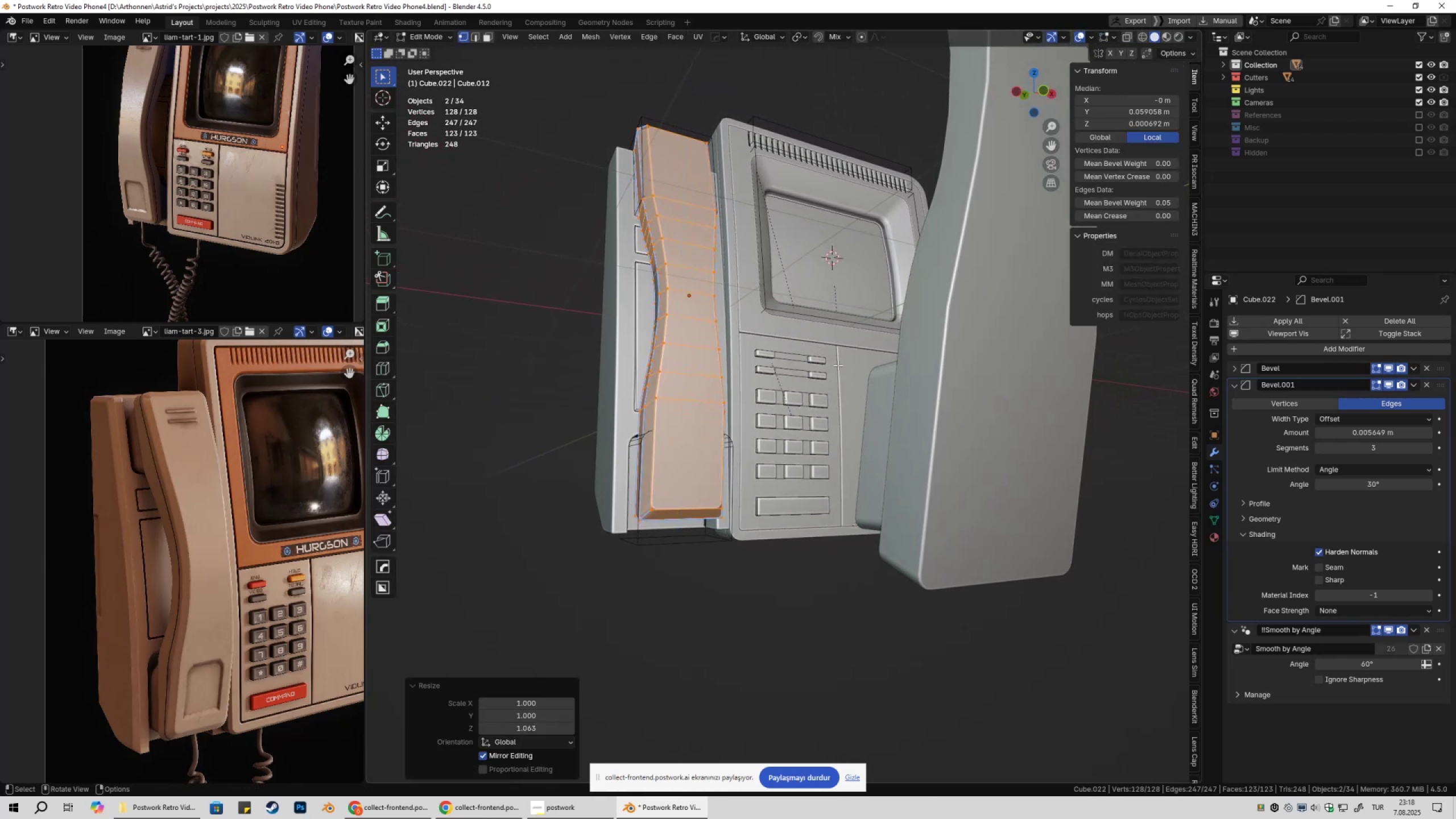 
key(Tab)
 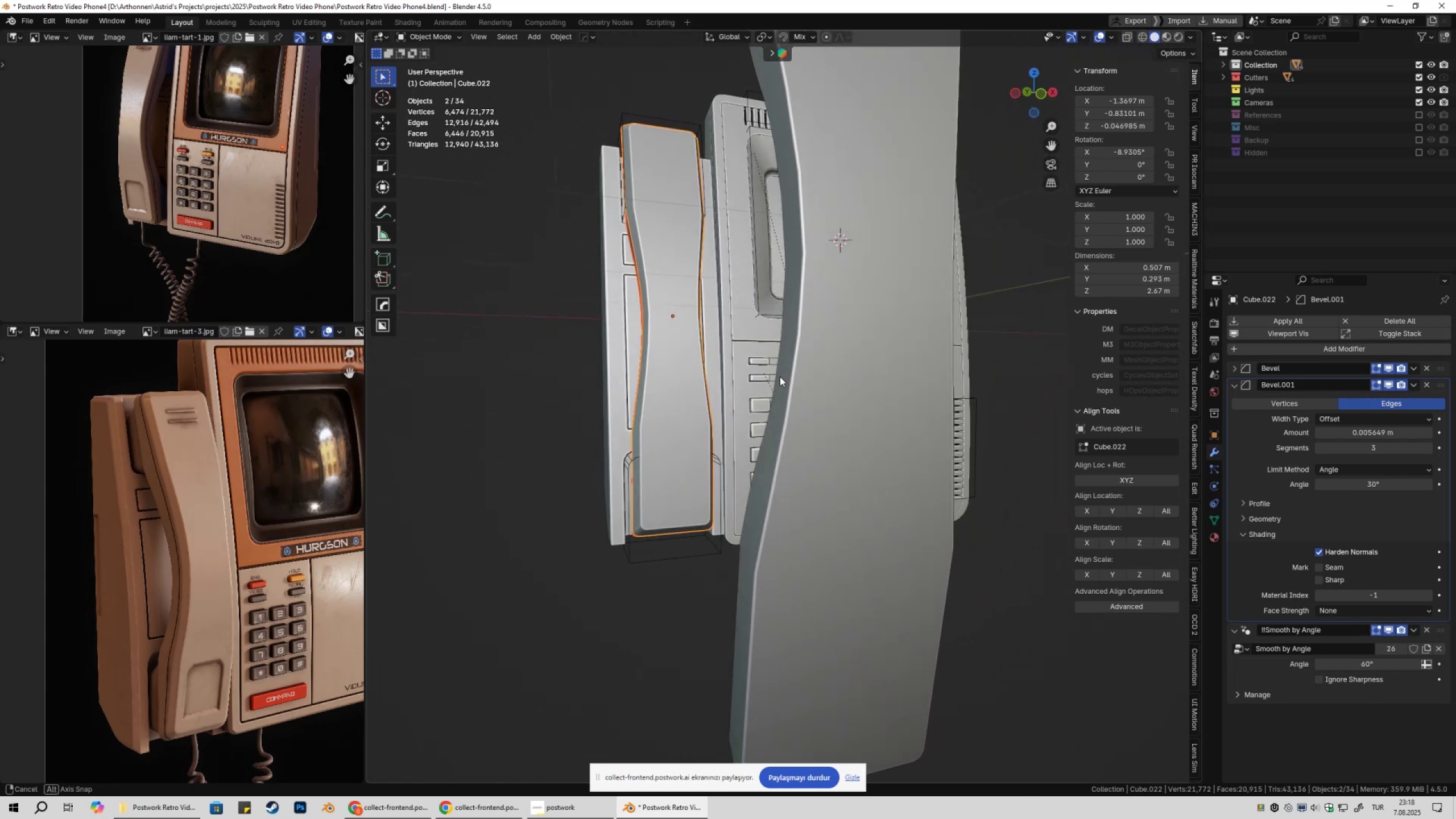 
key(Tab)
 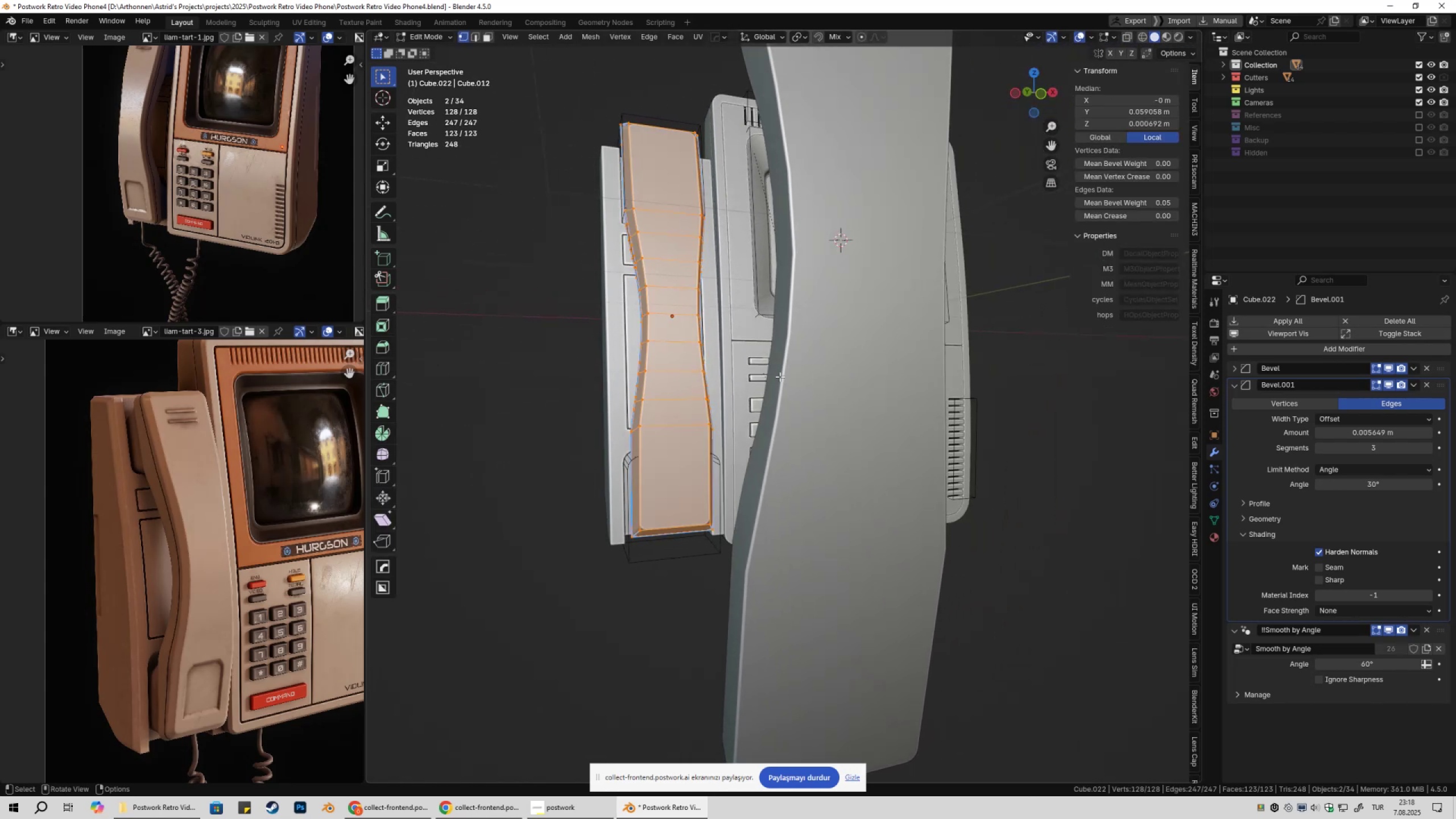 
key(Tab)
 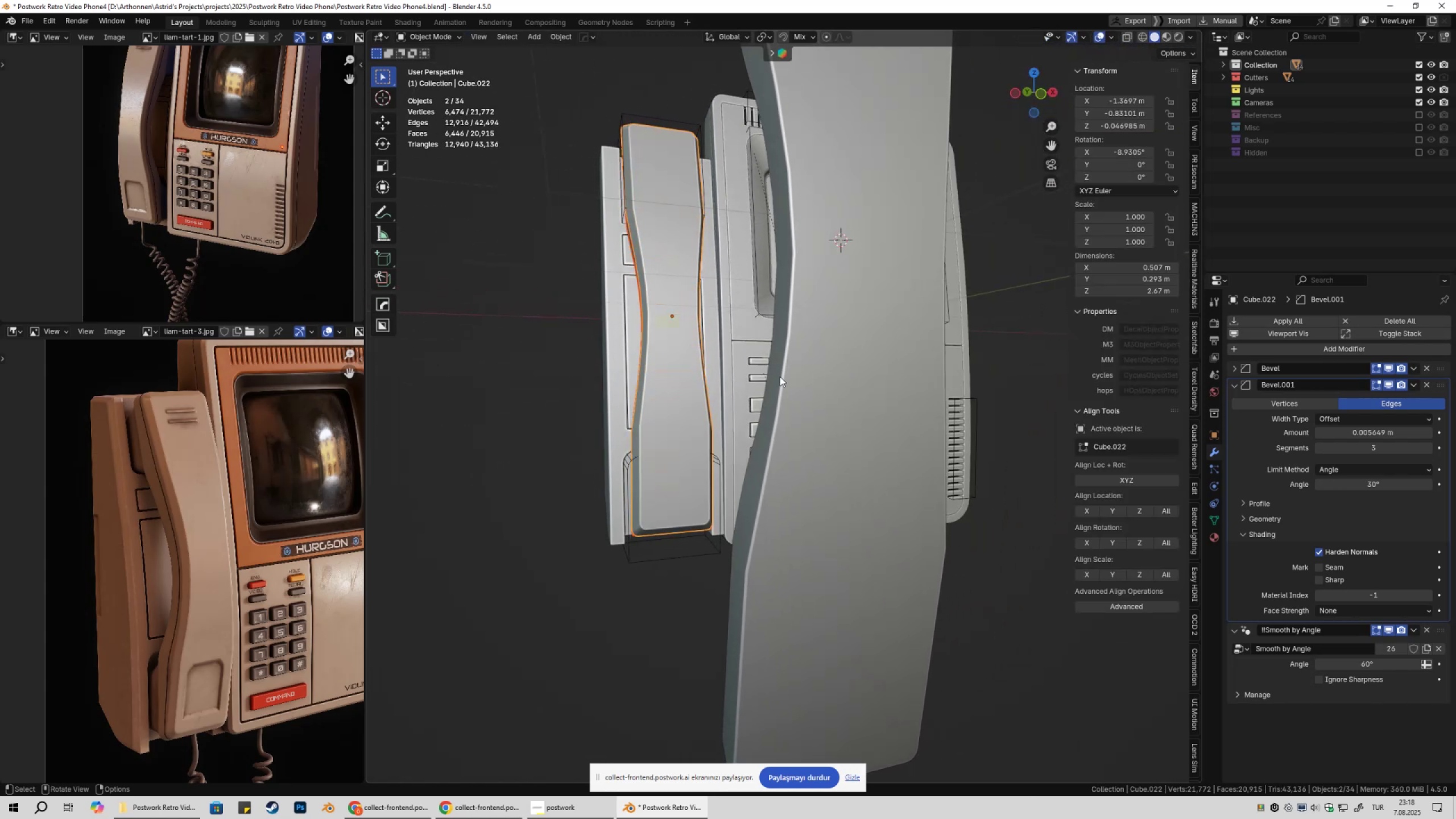 
key(Control+Z)
 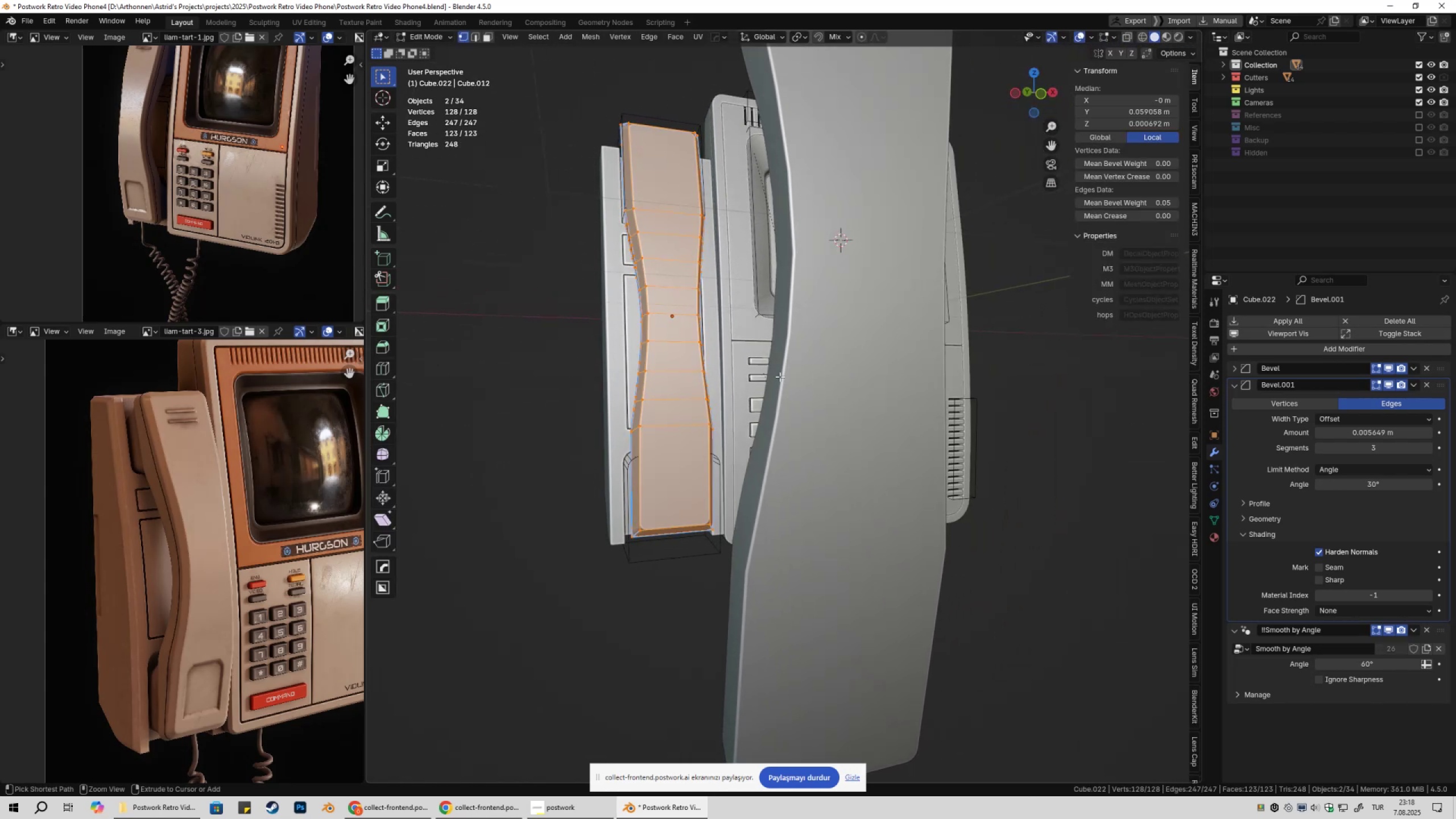 
key(Control+Z)
 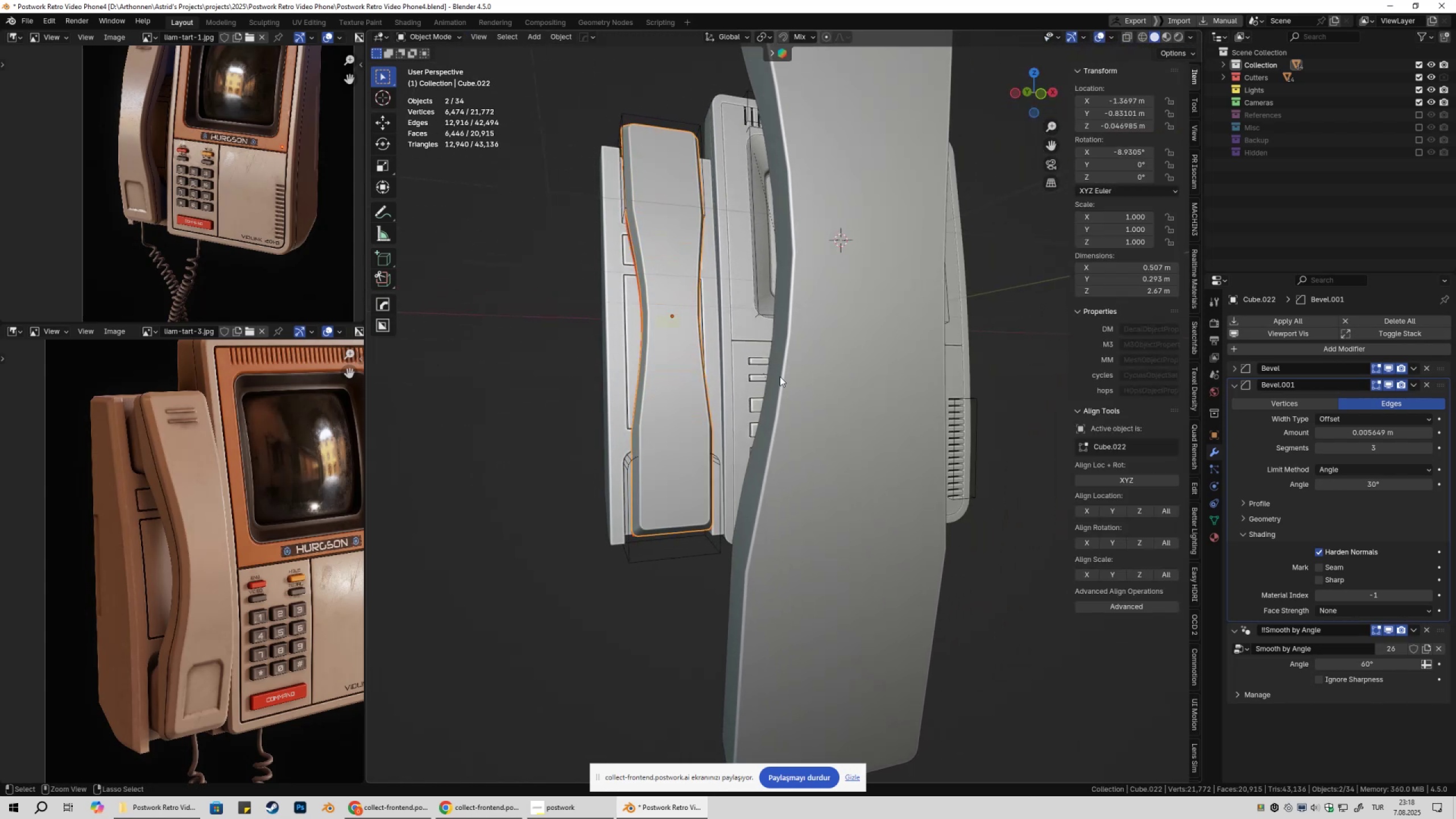 
key(Control+Z)
 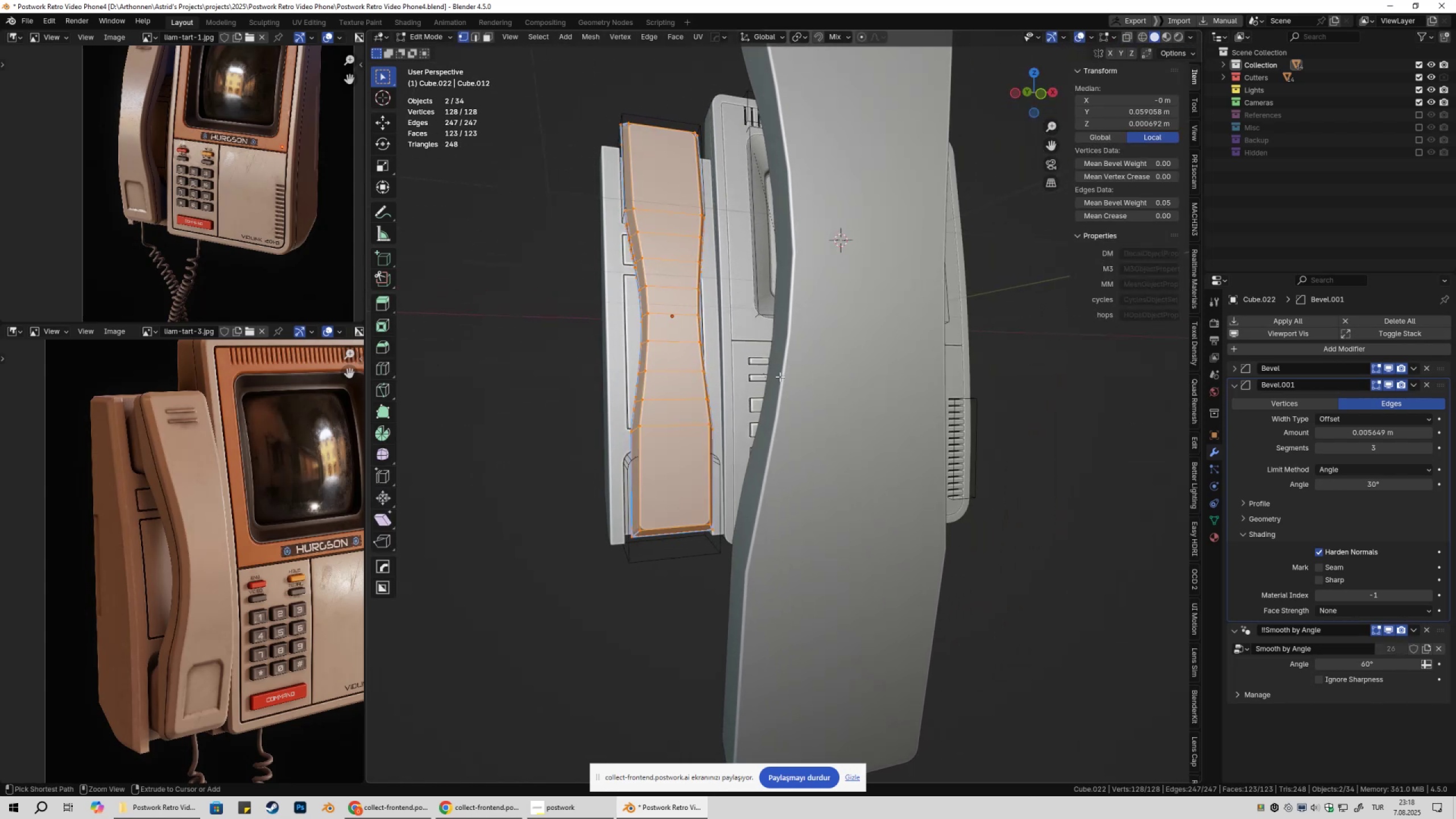 
key(Control+Z)
 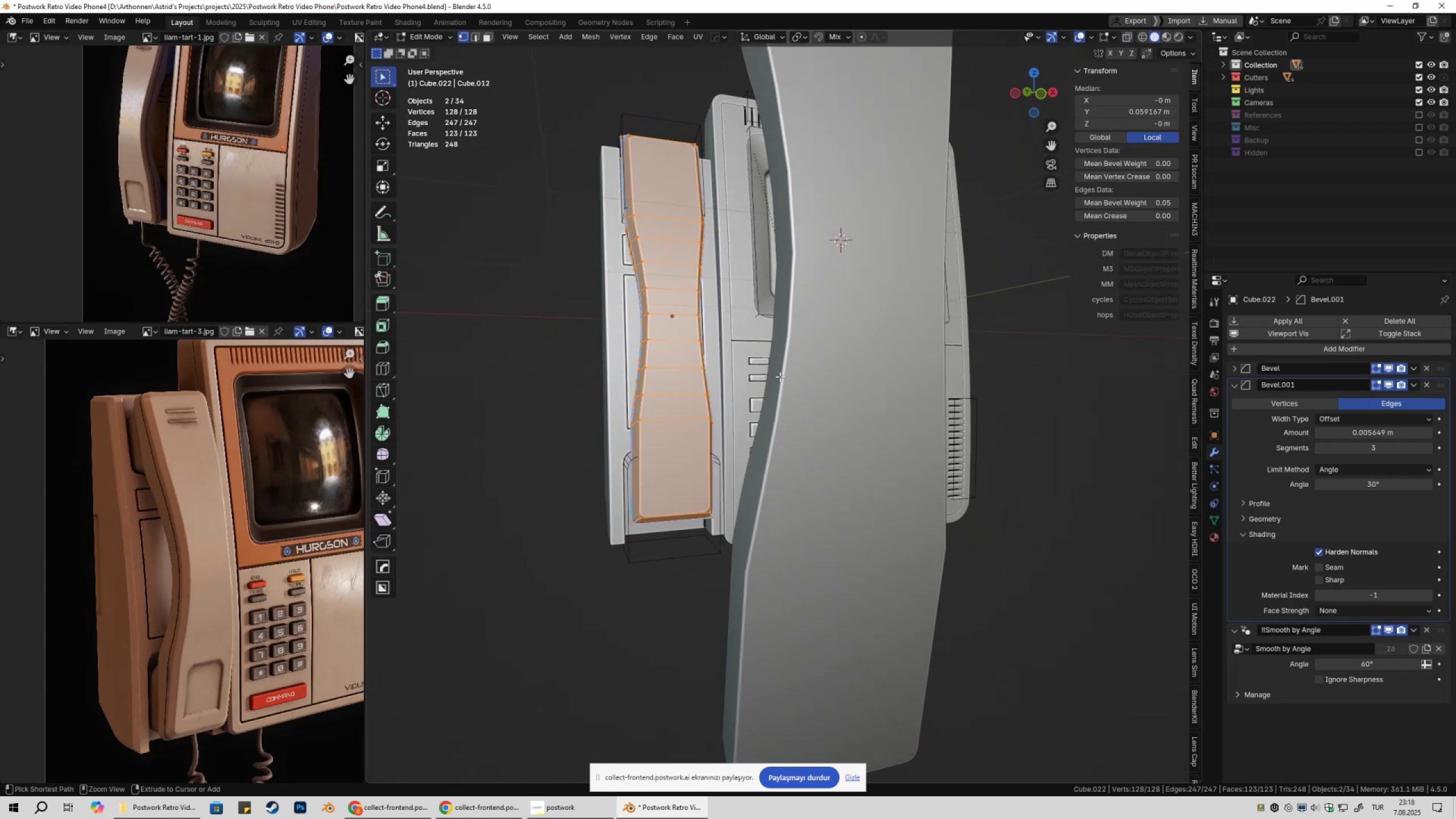 
key(Control+Z)
 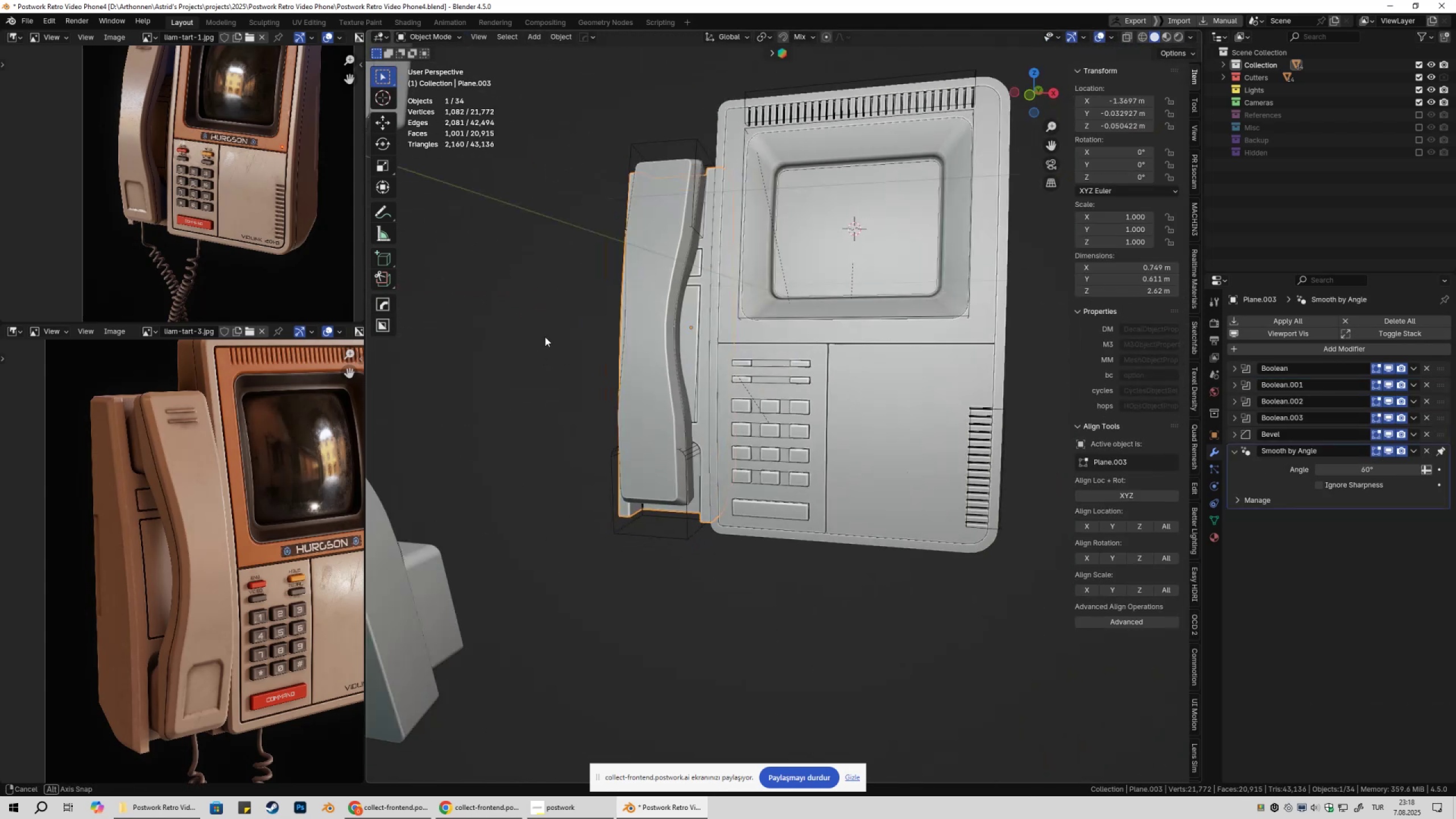 
left_click([502, 326])
 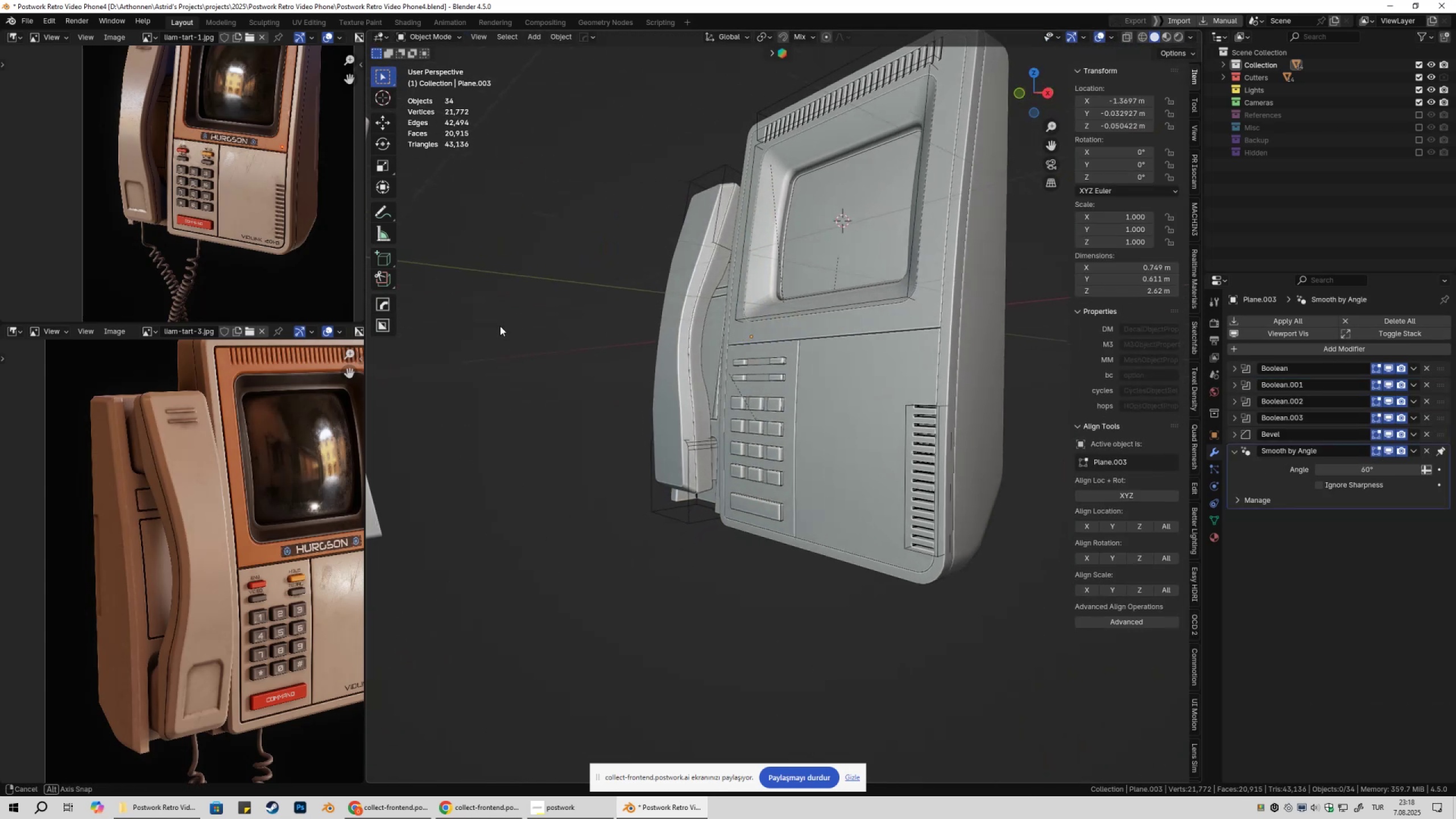 
key(Control+ControlLeft)
 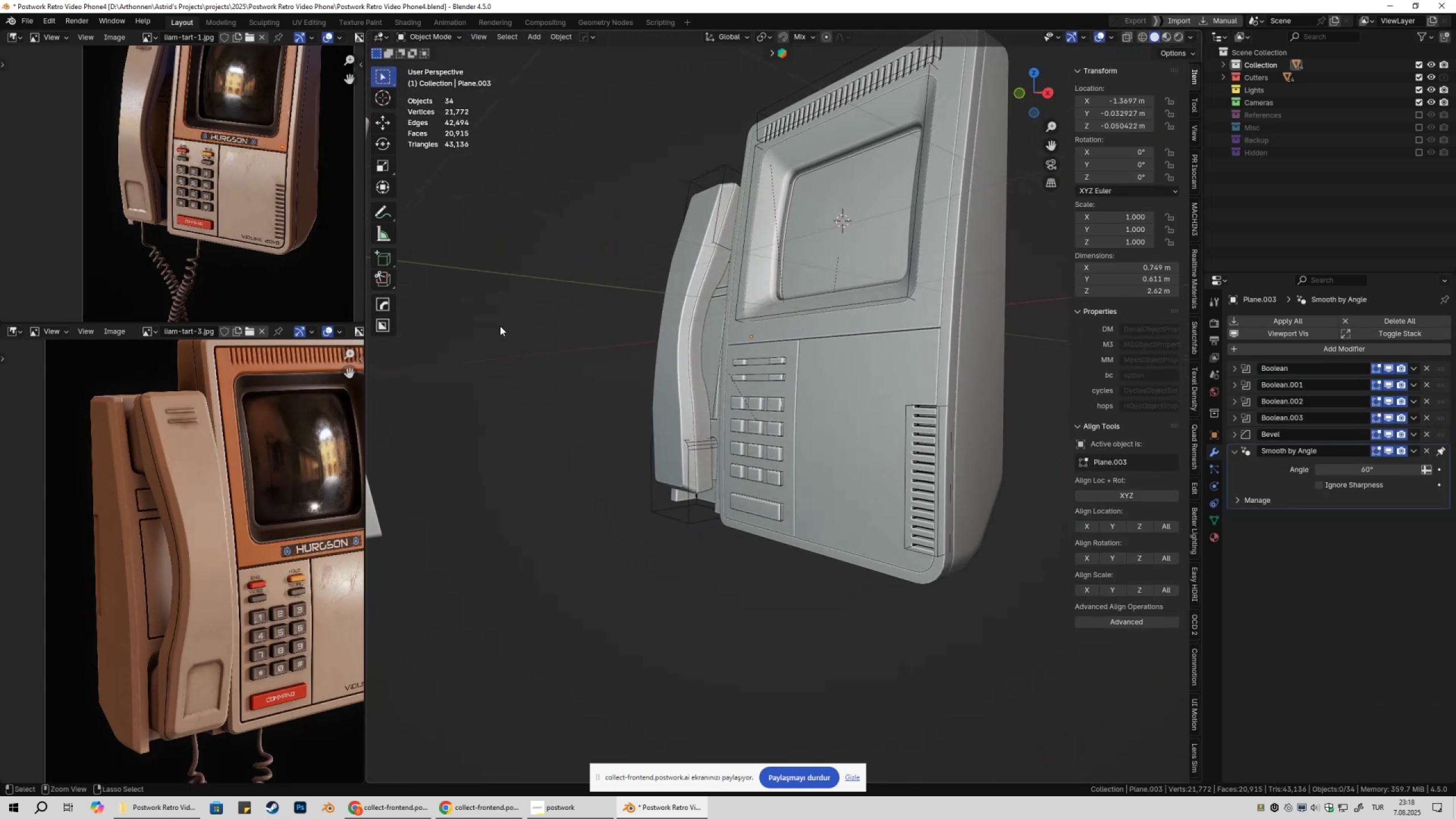 
key(Control+S)
 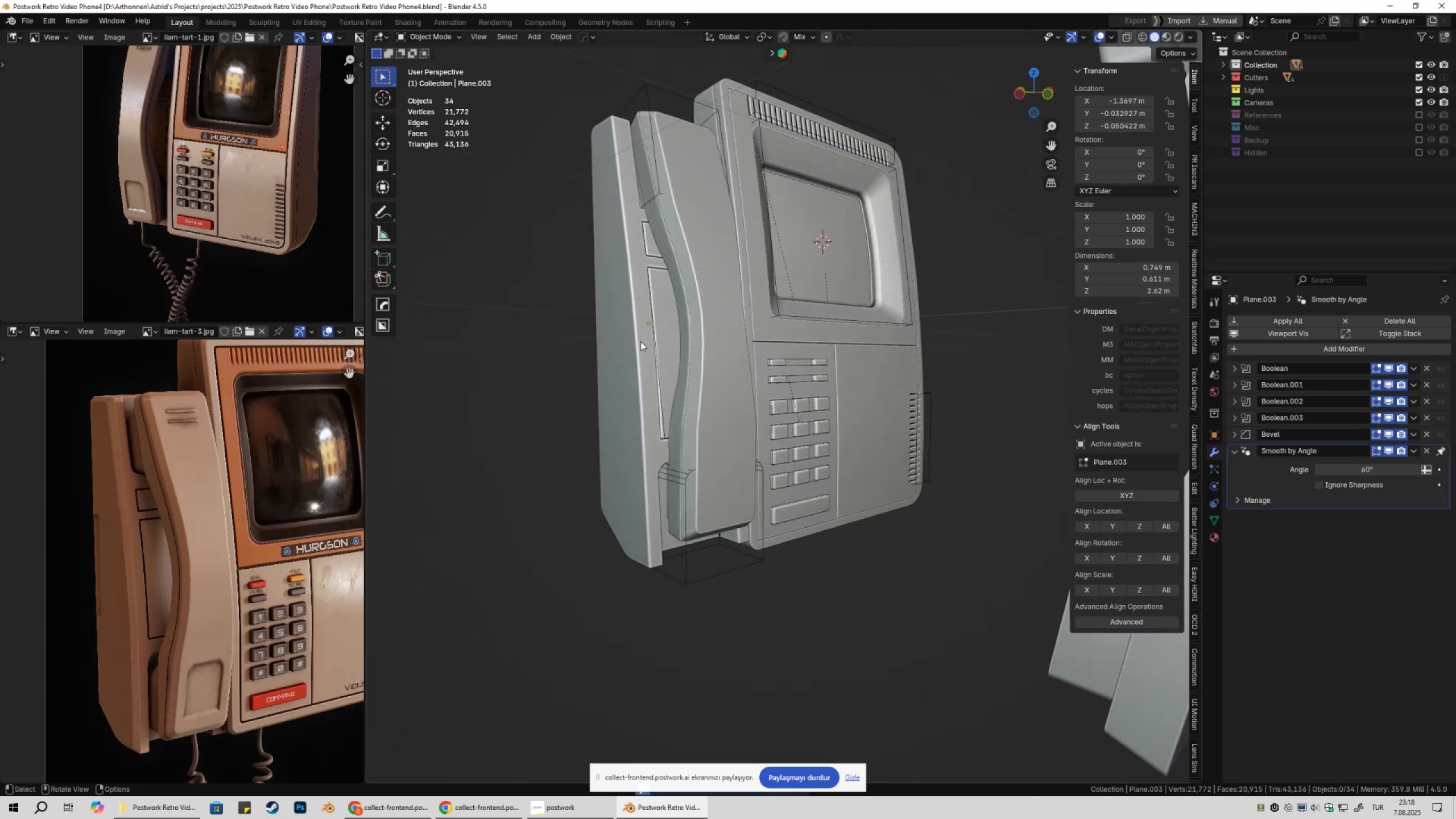 
left_click([630, 345])
 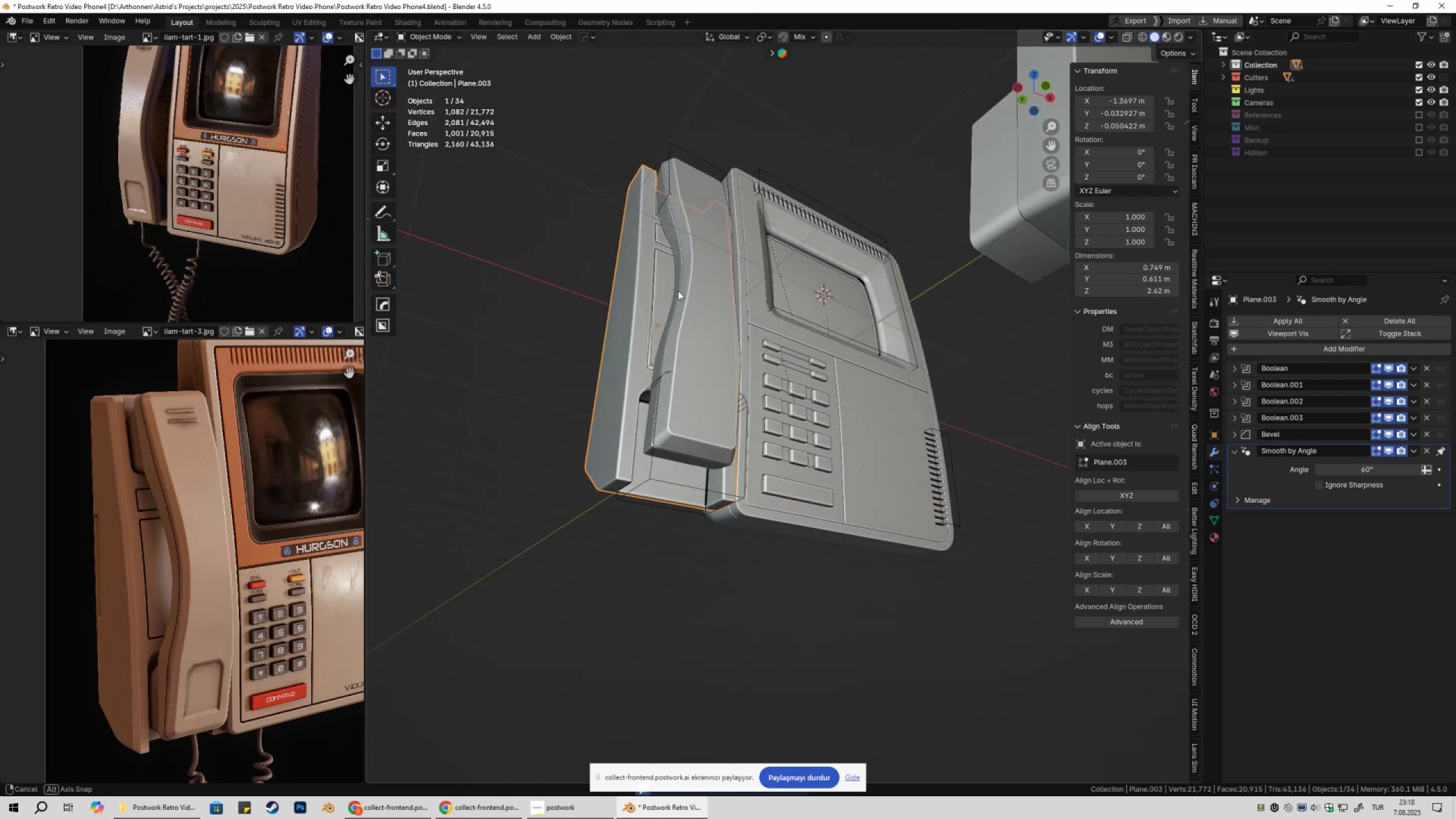 
hold_key(key=ShiftLeft, duration=0.45)
 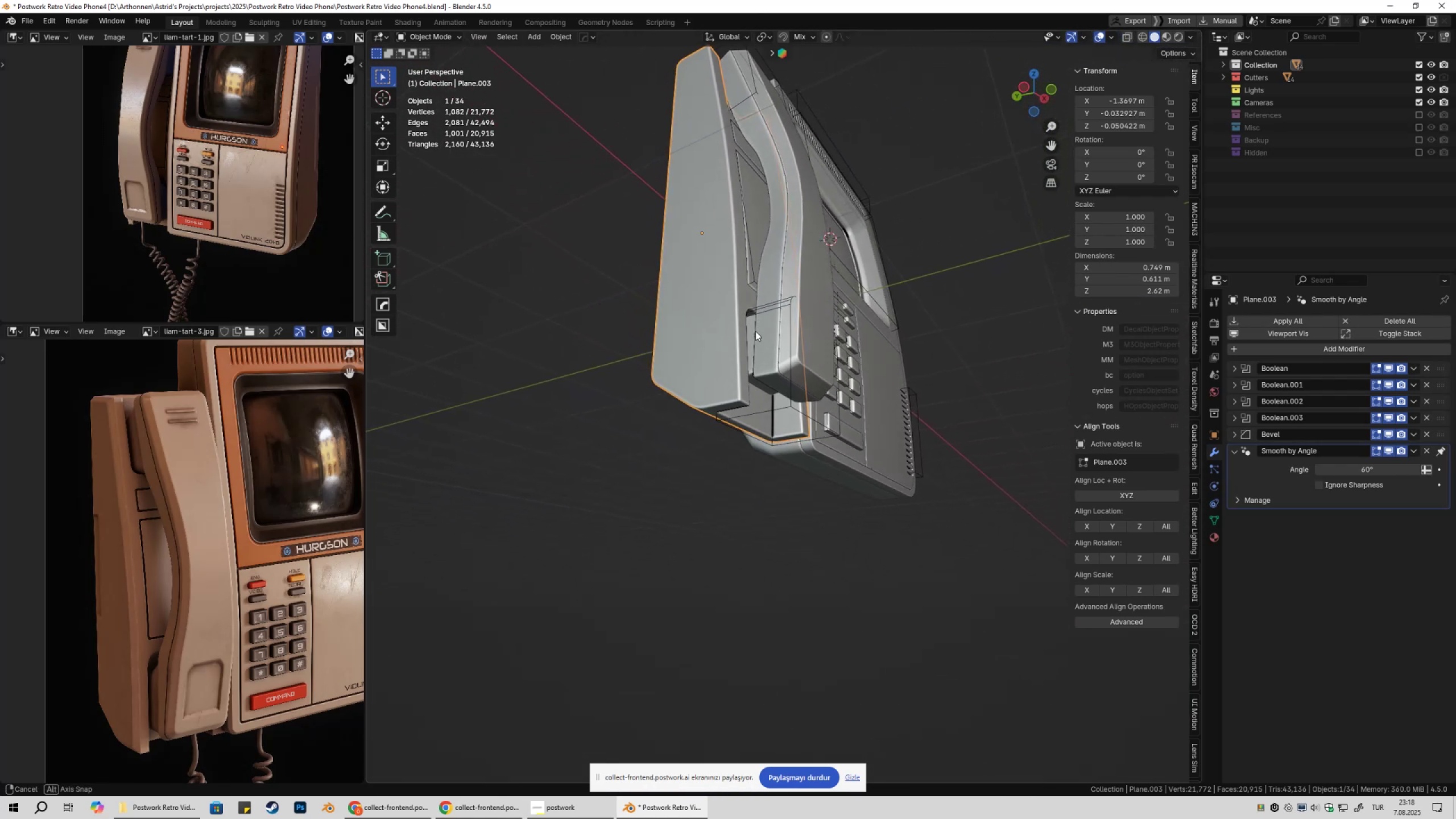 
hold_key(key=ShiftLeft, duration=0.35)
 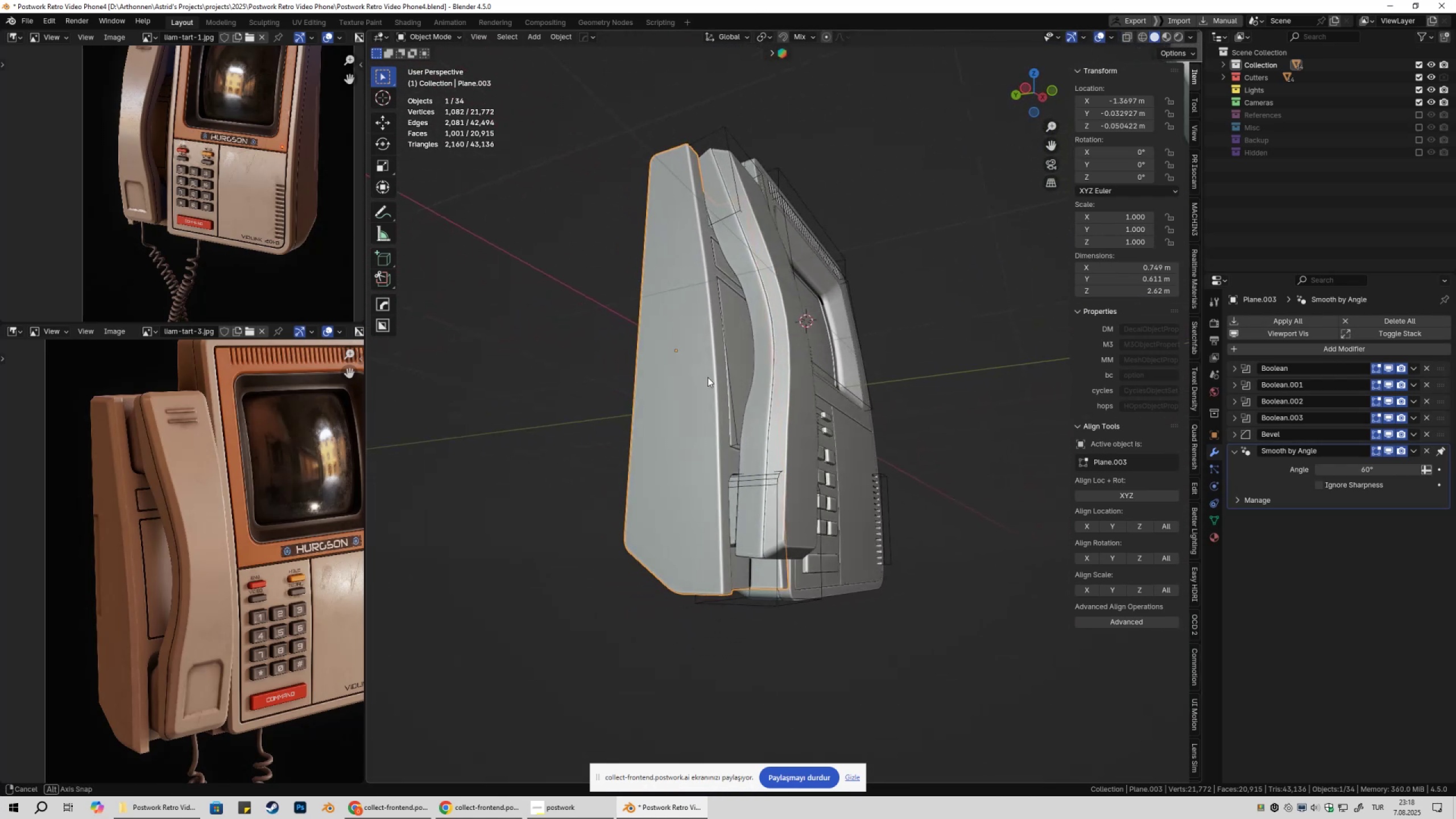 
hold_key(key=ShiftLeft, duration=0.34)
 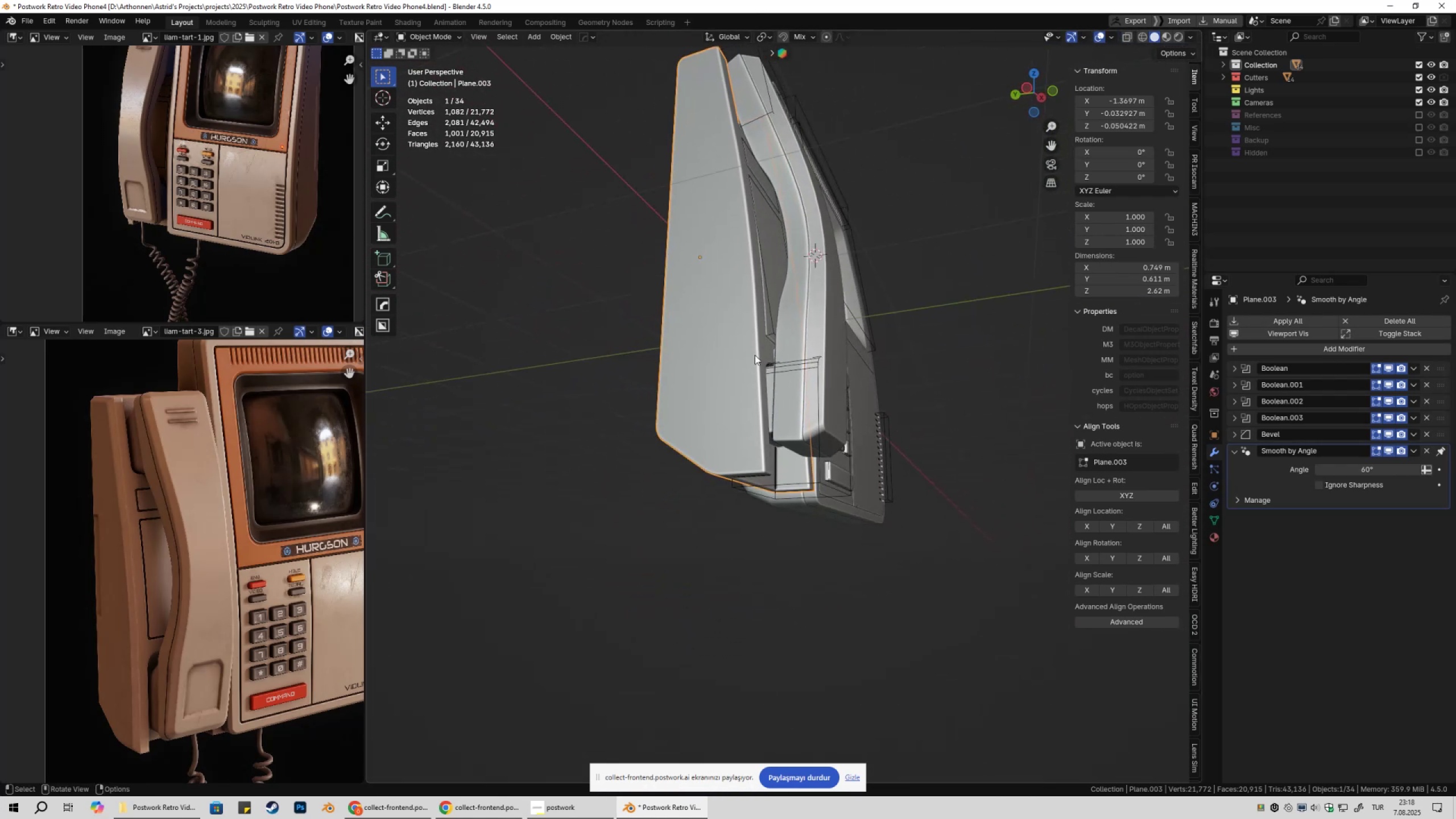 
scroll: coordinate [828, 342], scroll_direction: up, amount: 3.0
 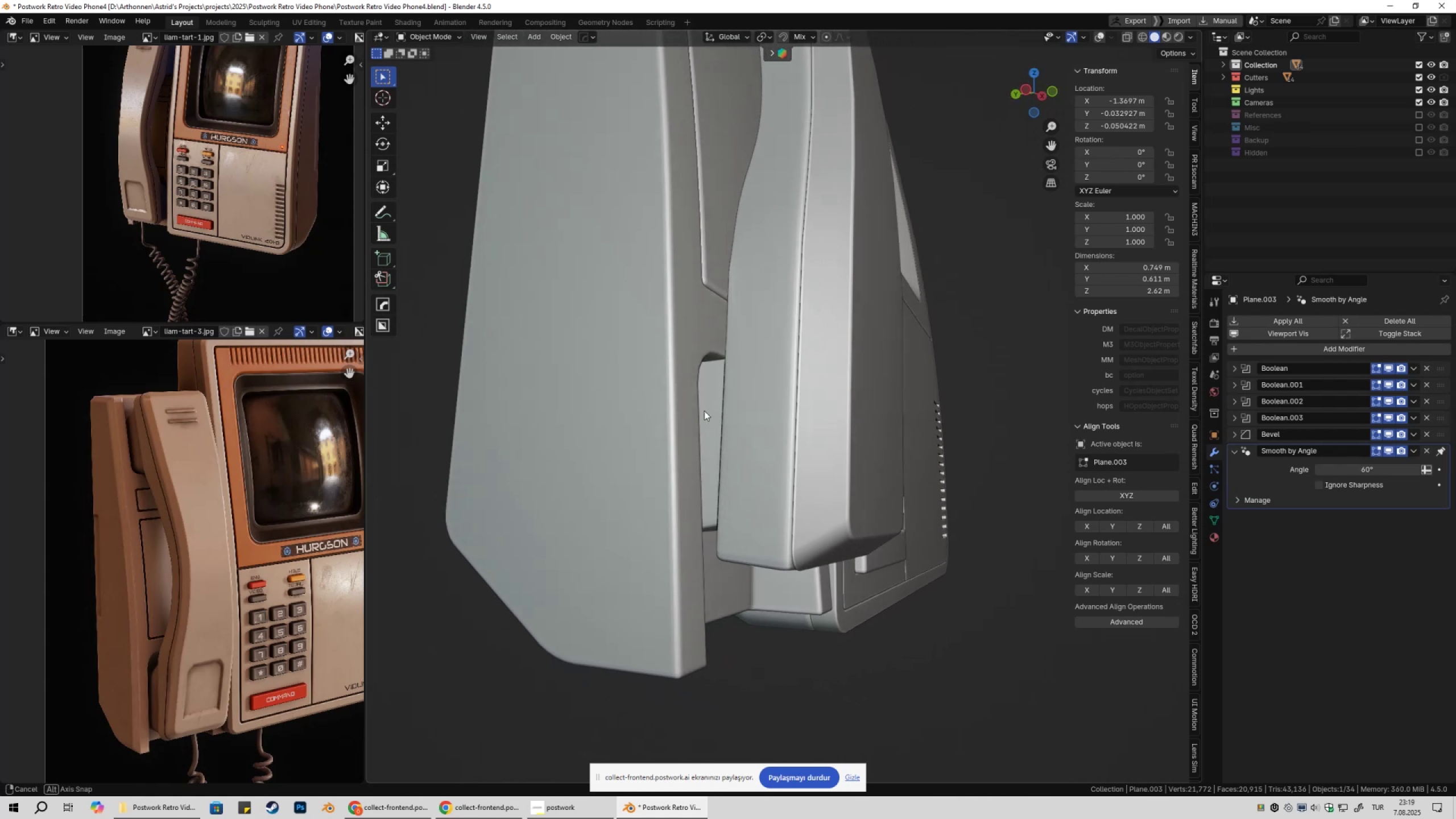 
left_click([650, 350])
 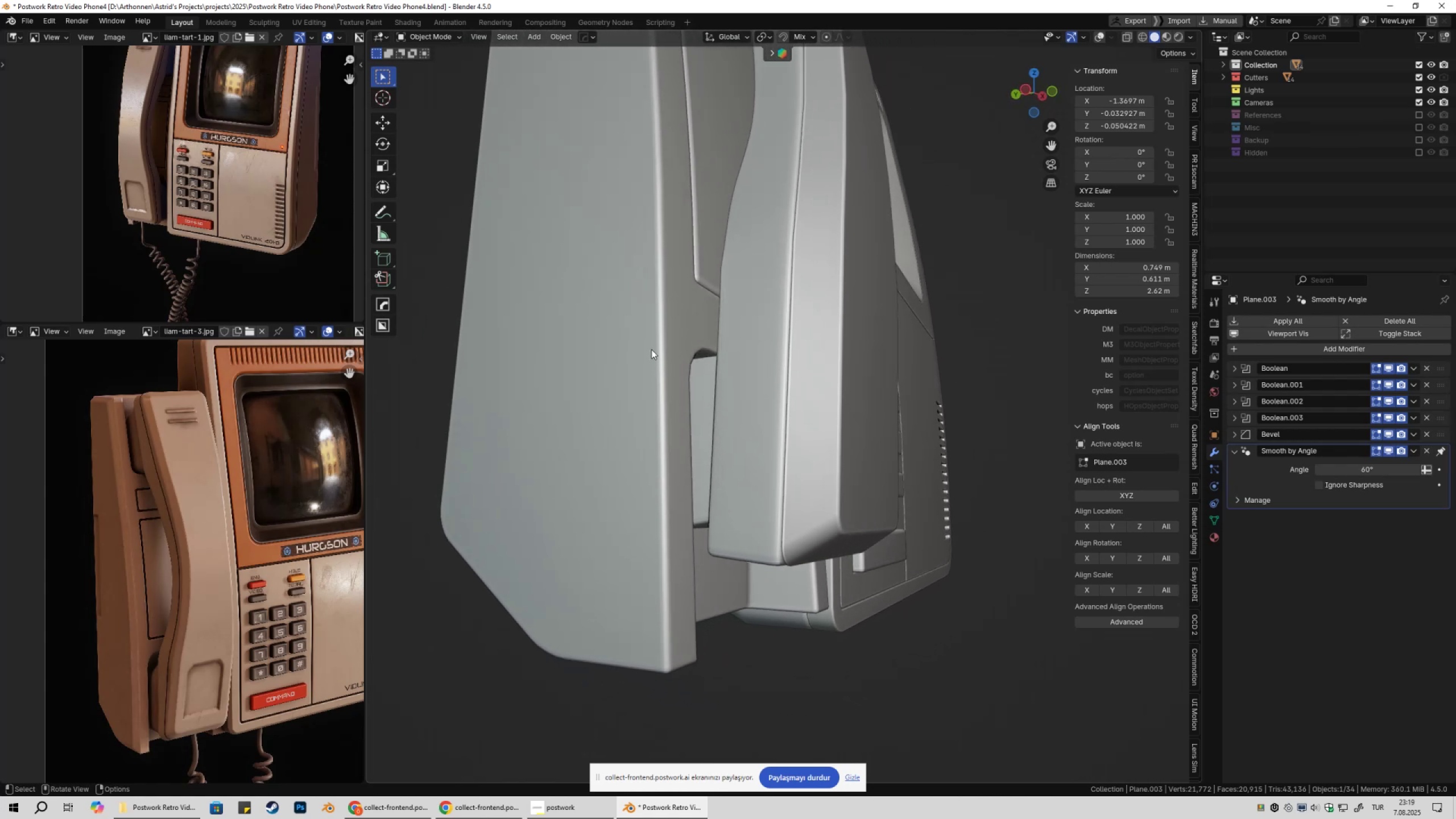 
scroll: coordinate [654, 362], scroll_direction: down, amount: 3.0
 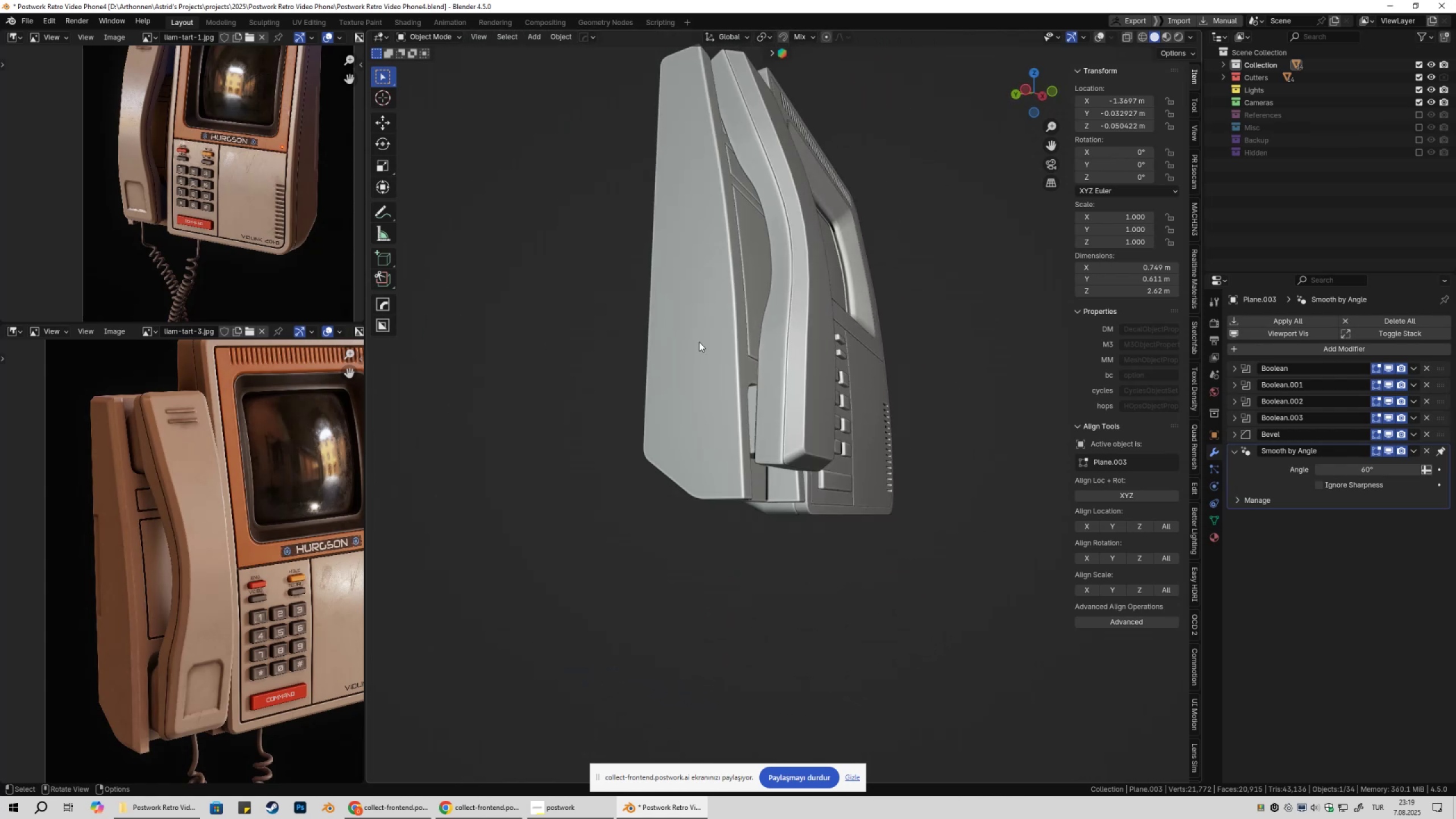 
hold_key(key=ShiftLeft, duration=0.31)
 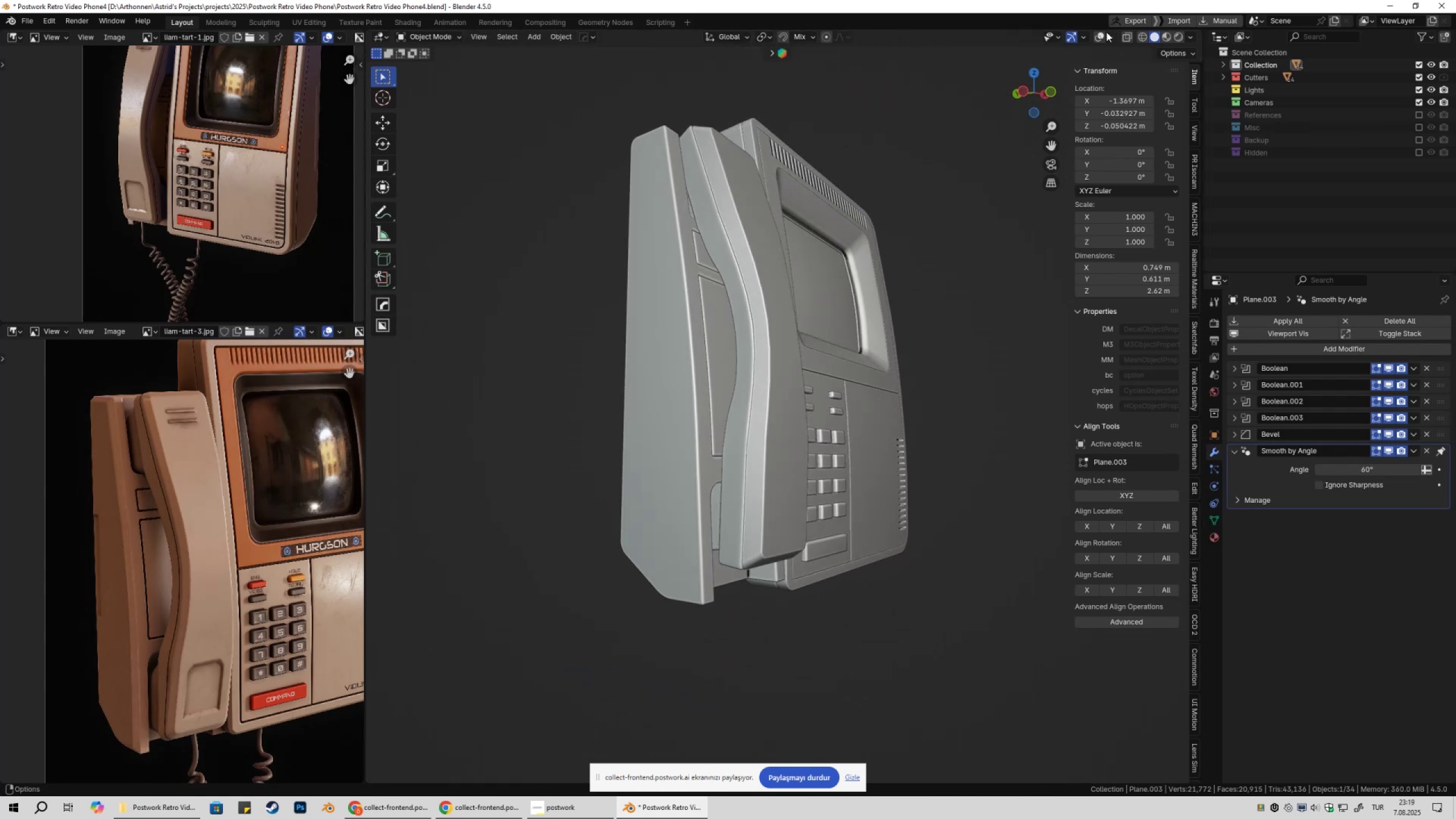 
left_click([1099, 33])
 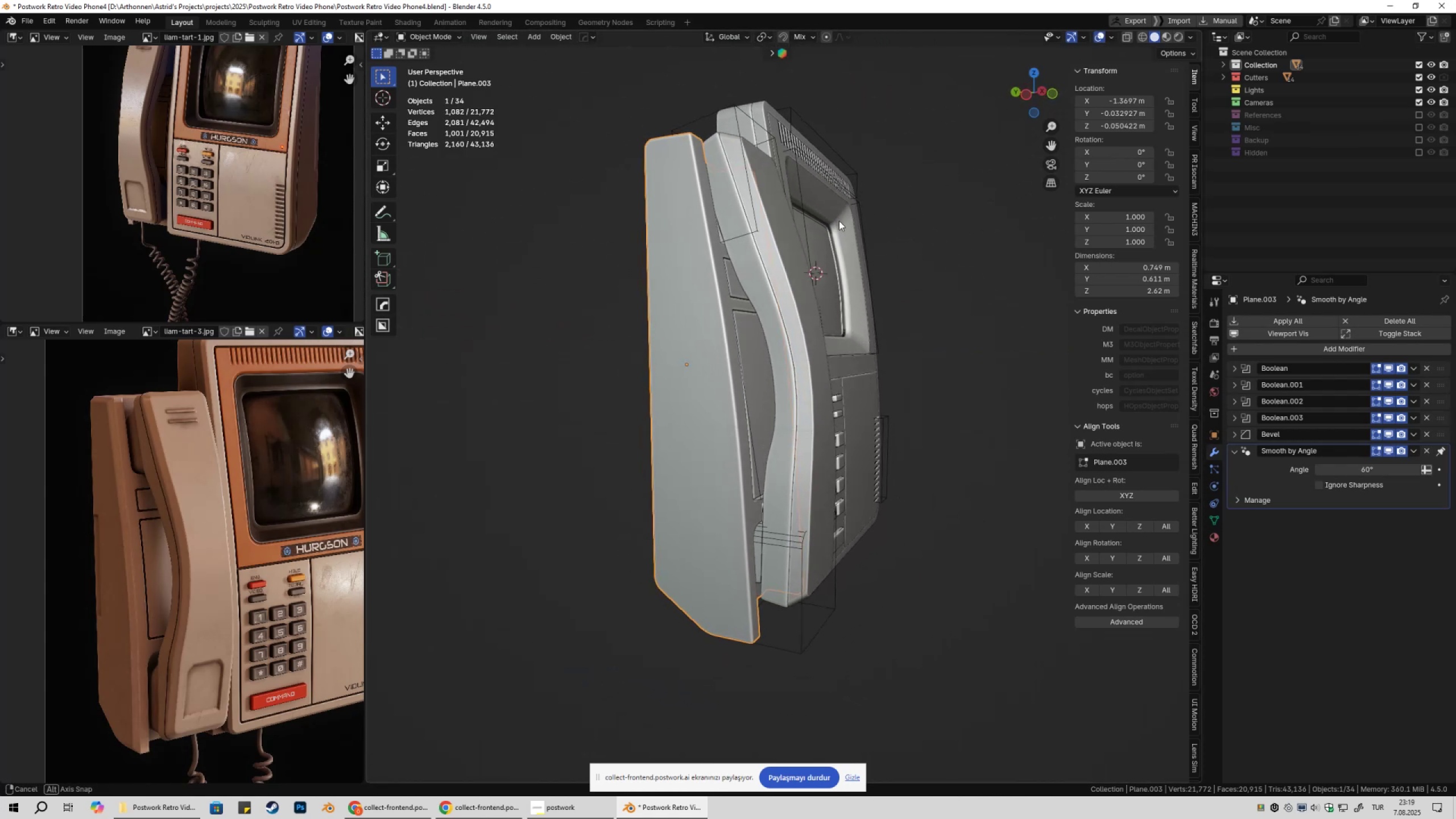 
key(Shift+ShiftLeft)
 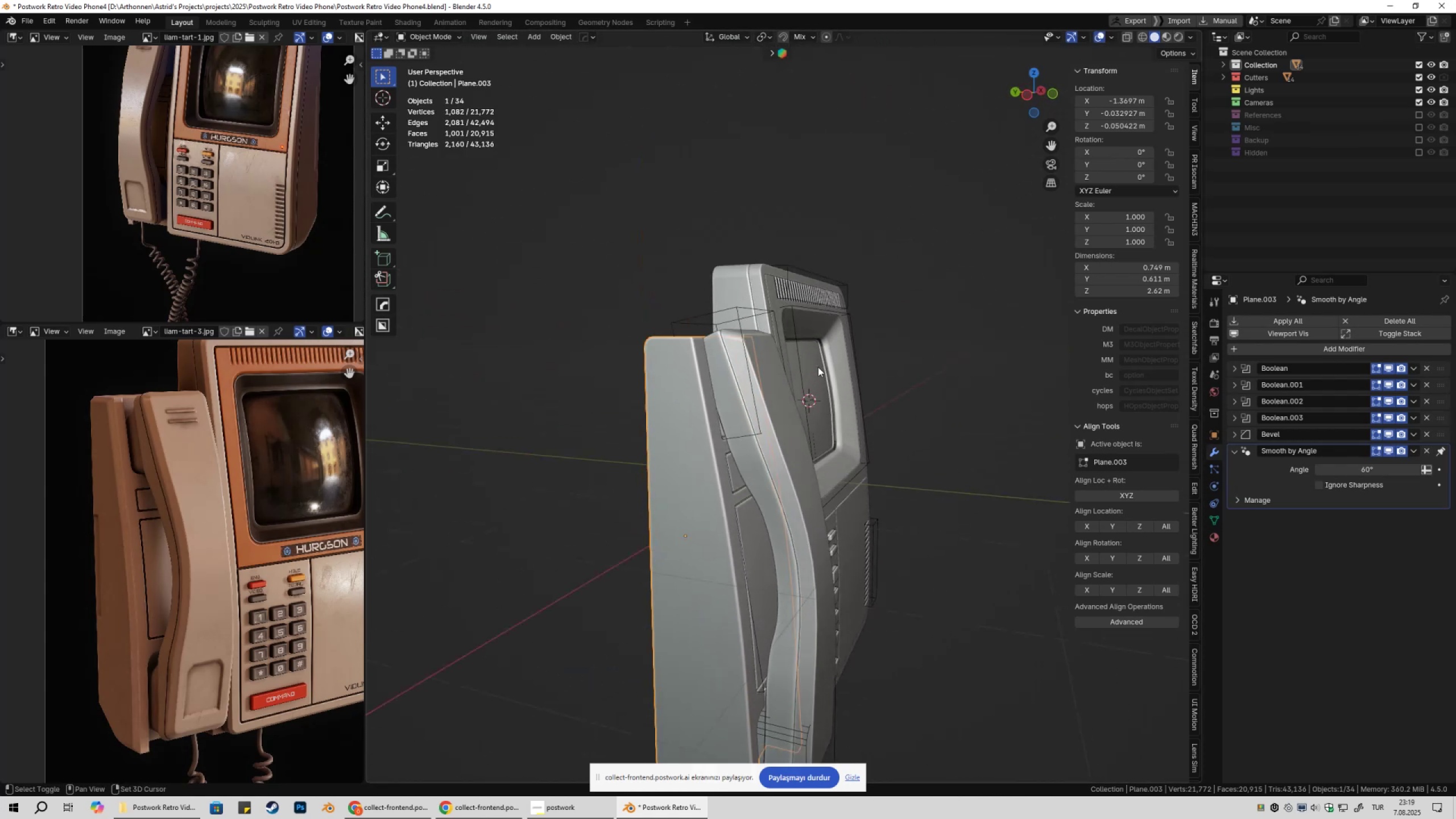 
scroll: coordinate [835, 354], scroll_direction: up, amount: 2.0
 